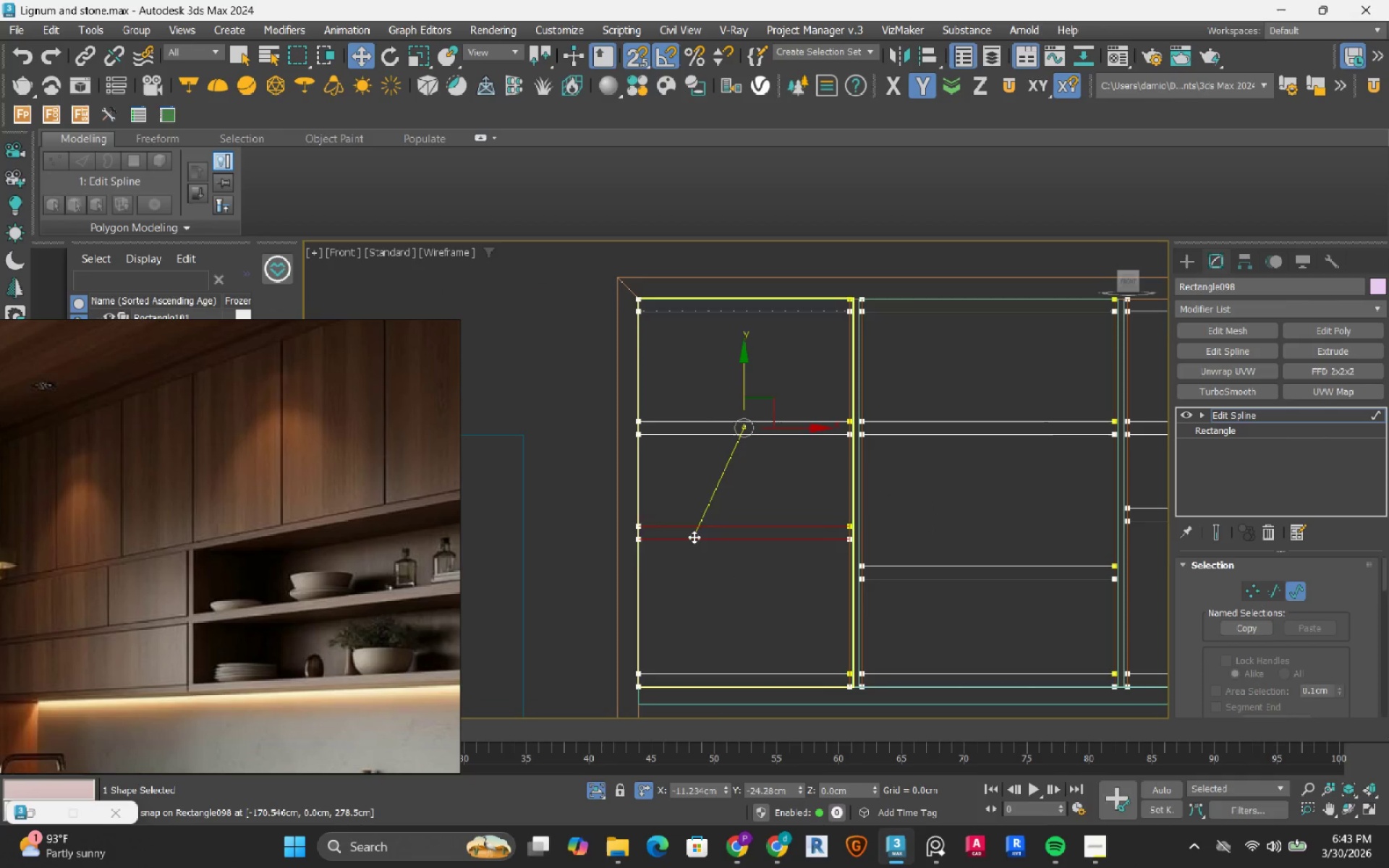 
hold_key(key=ShiftRight, duration=0.94)
left_click_drag(start_coordinate=[744, 373], to_coordinate=[692, 550])
 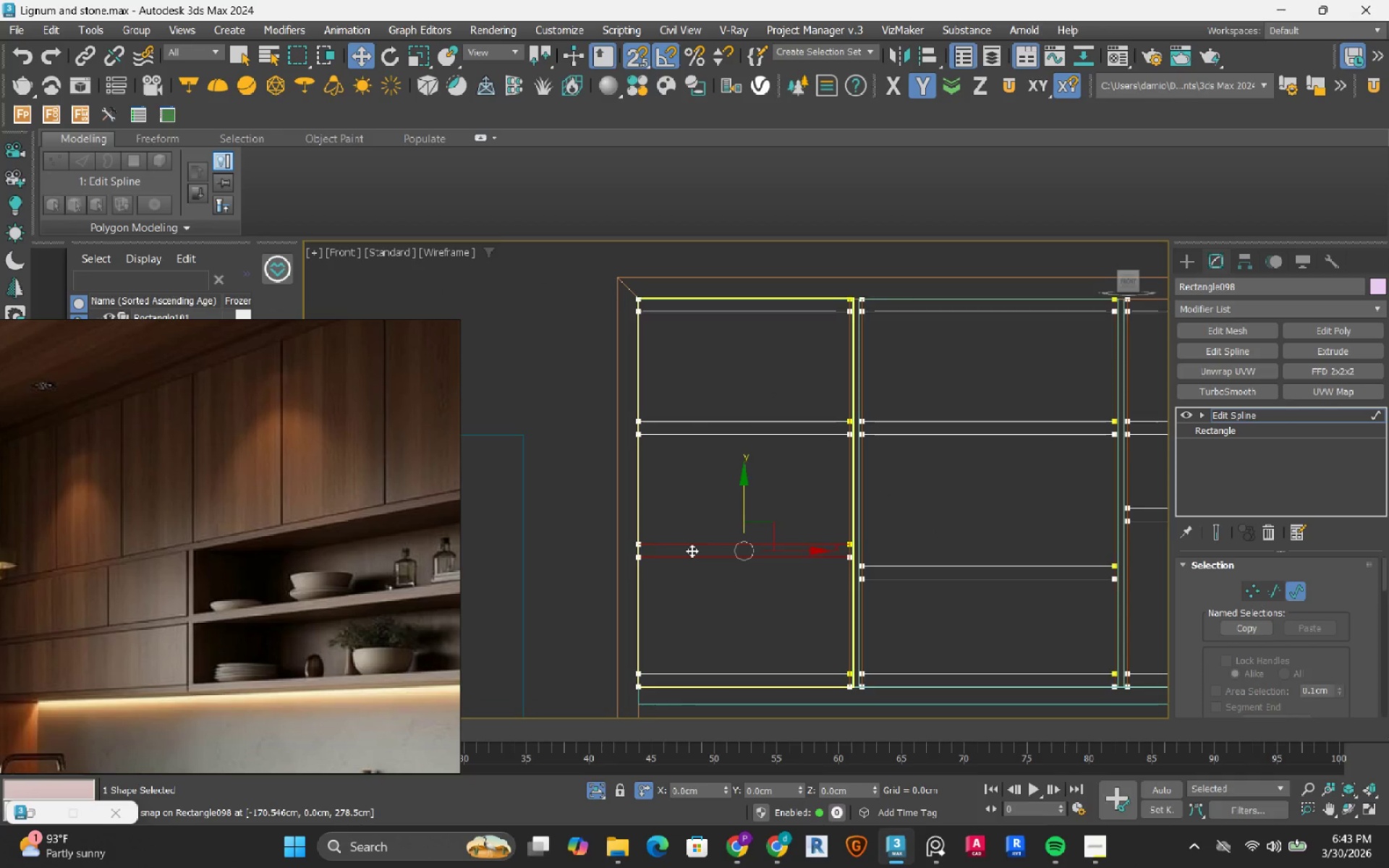 
scroll: coordinate [692, 550], scroll_direction: down, amount: 2.0
 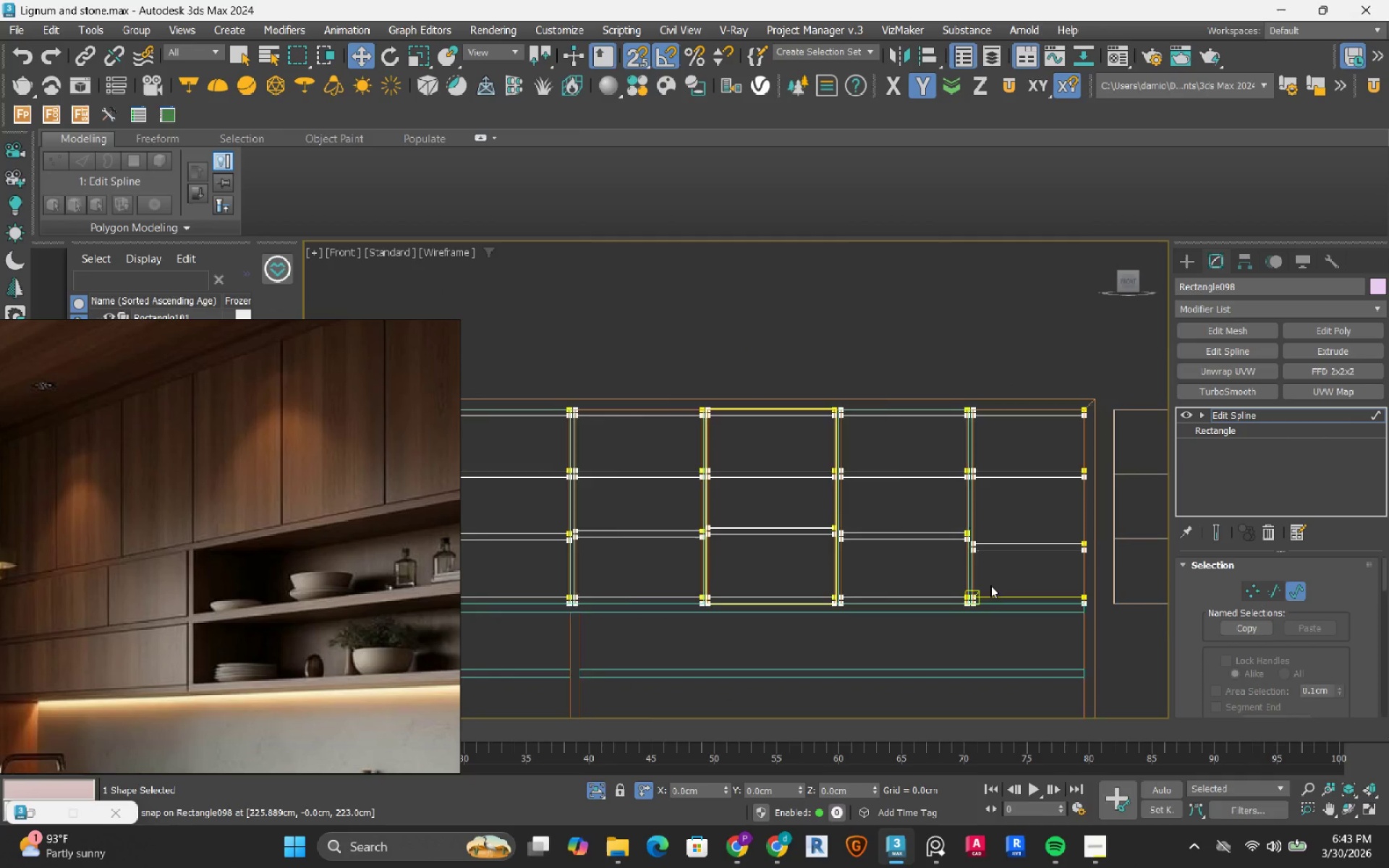 
left_click_drag(start_coordinate=[971, 497], to_coordinate=[948, 569])
 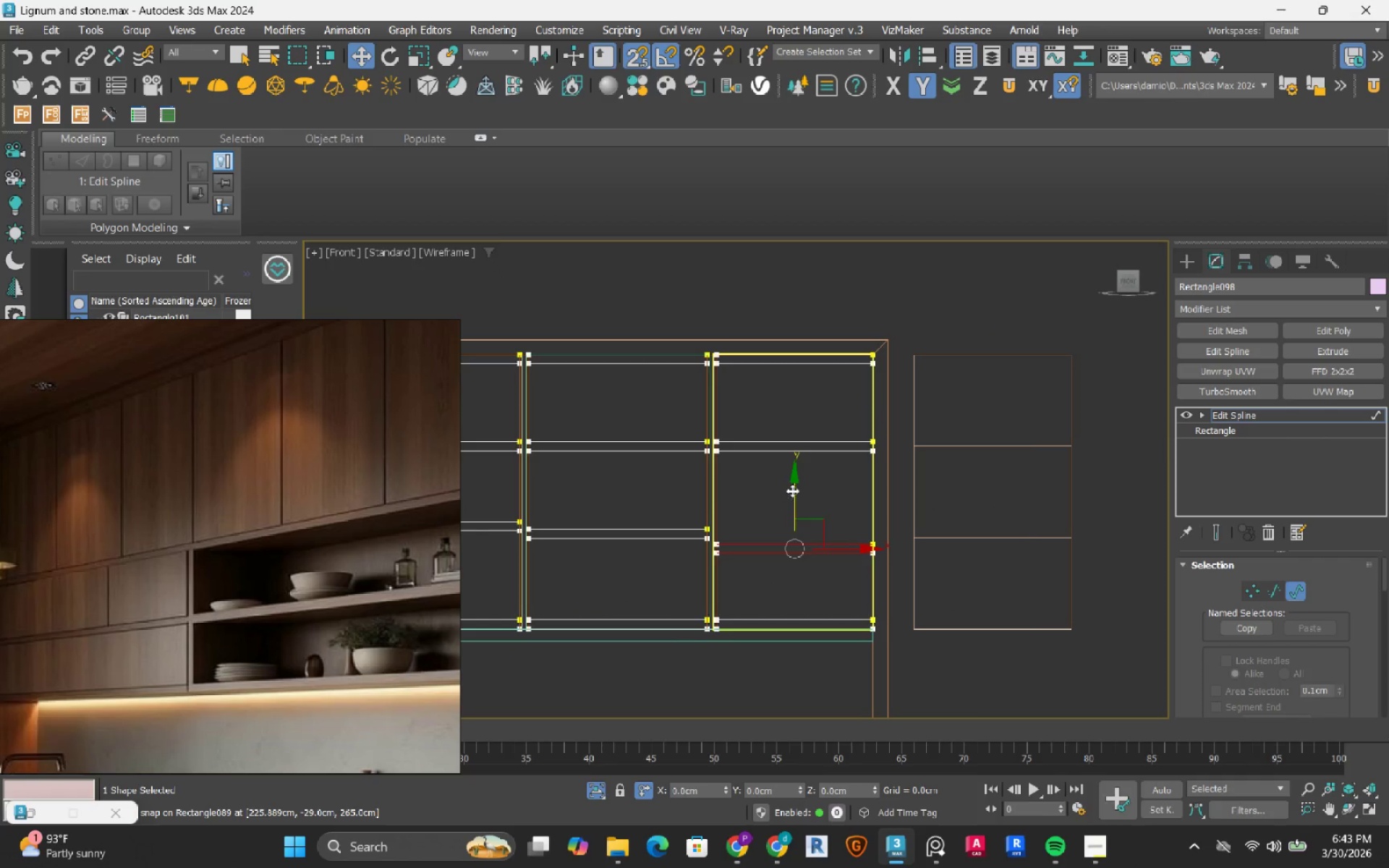 
scroll: coordinate [912, 563], scroll_direction: up, amount: 1.0
 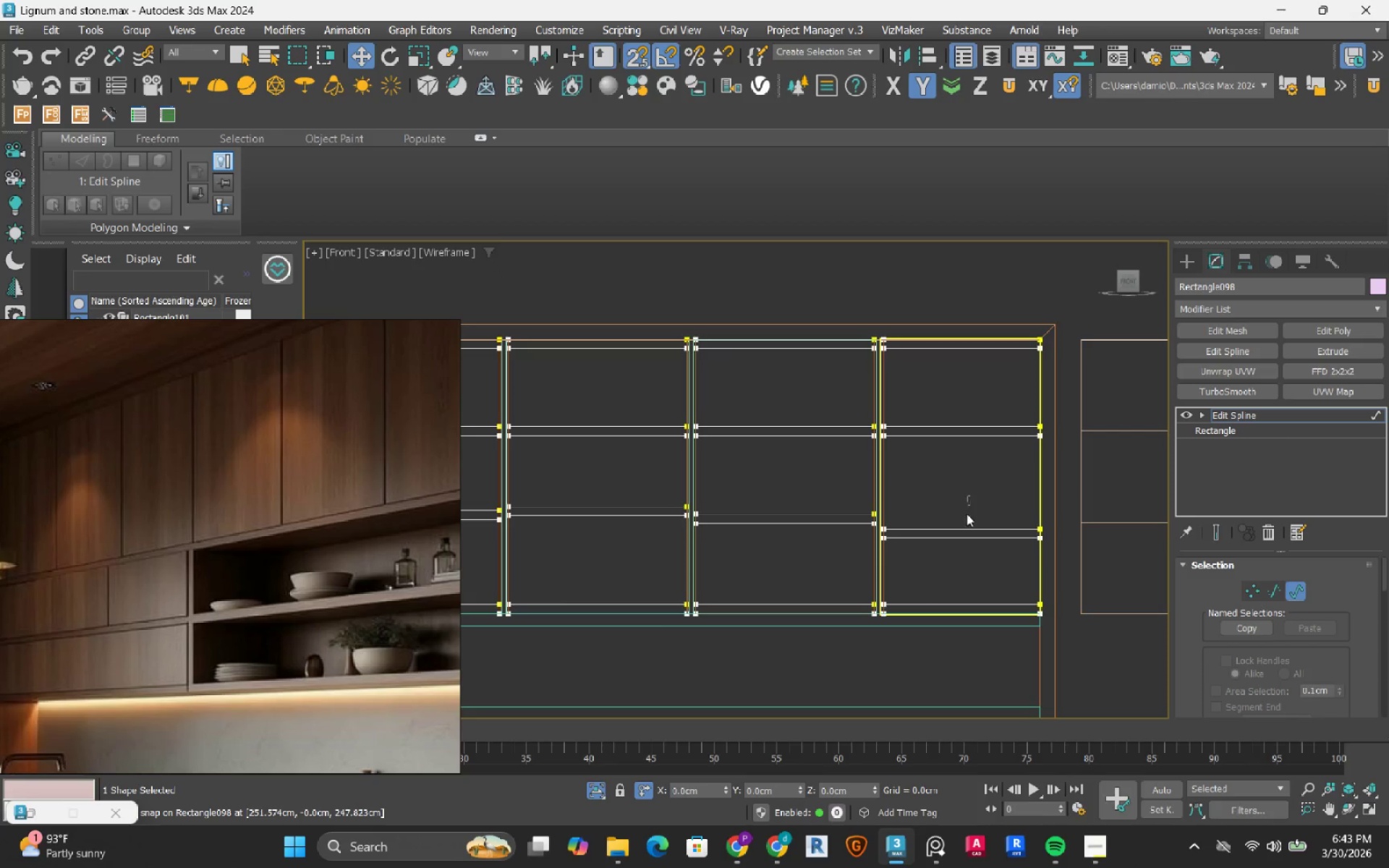 
left_click_drag(start_coordinate=[797, 493], to_coordinate=[961, 535])
 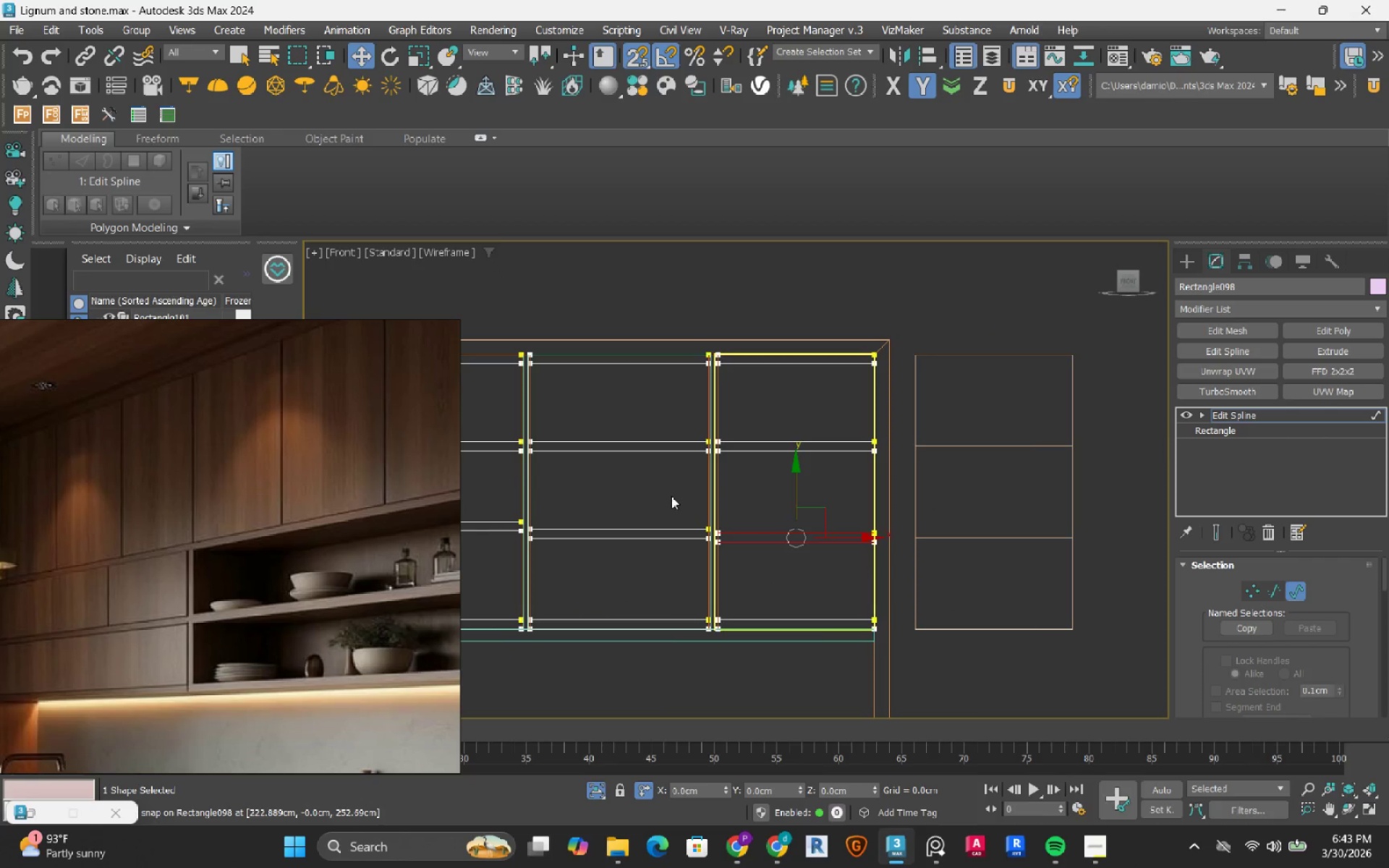 
left_click_drag(start_coordinate=[664, 497], to_coordinate=[622, 576])
 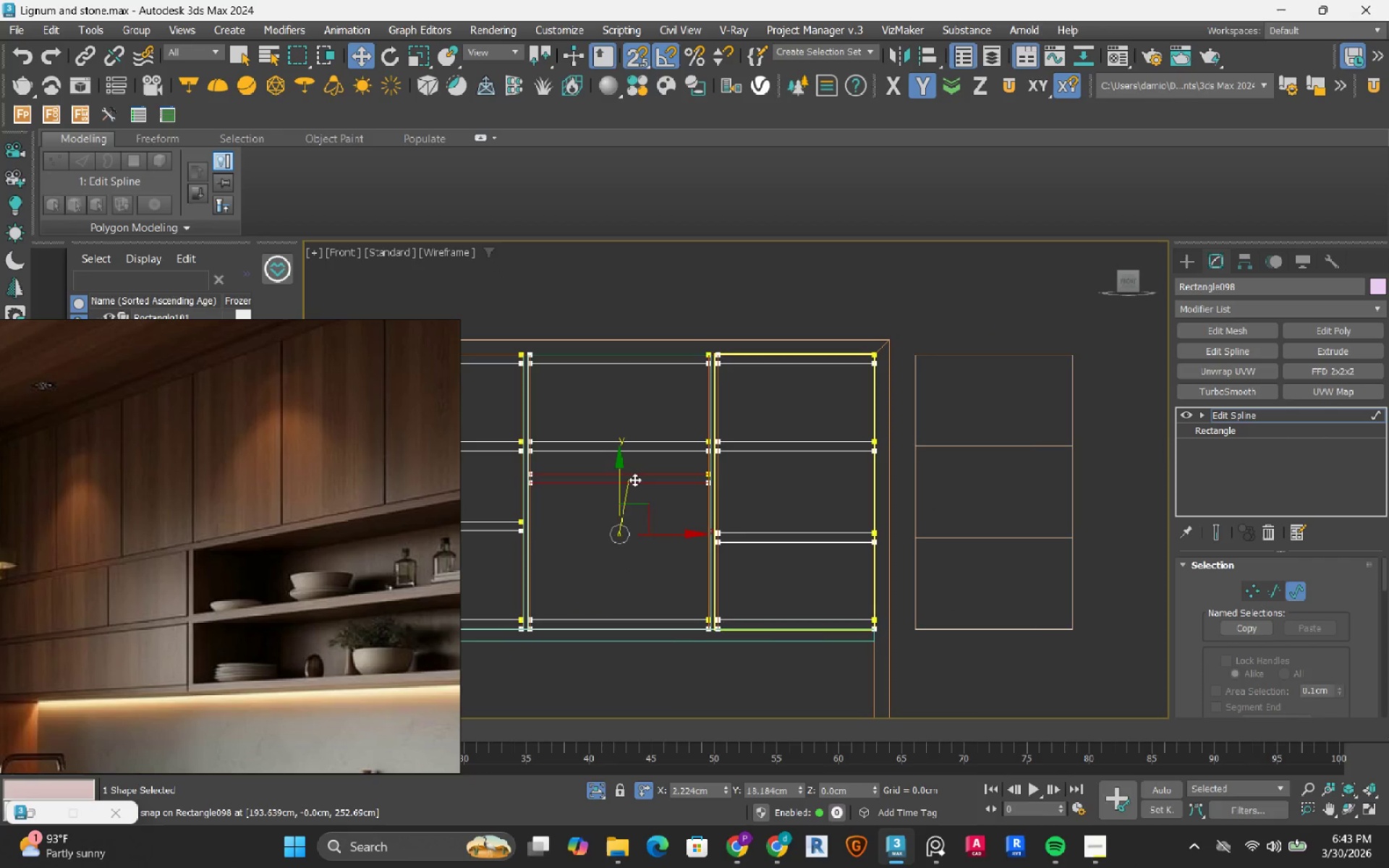 
left_click_drag(start_coordinate=[620, 477], to_coordinate=[982, 532])
 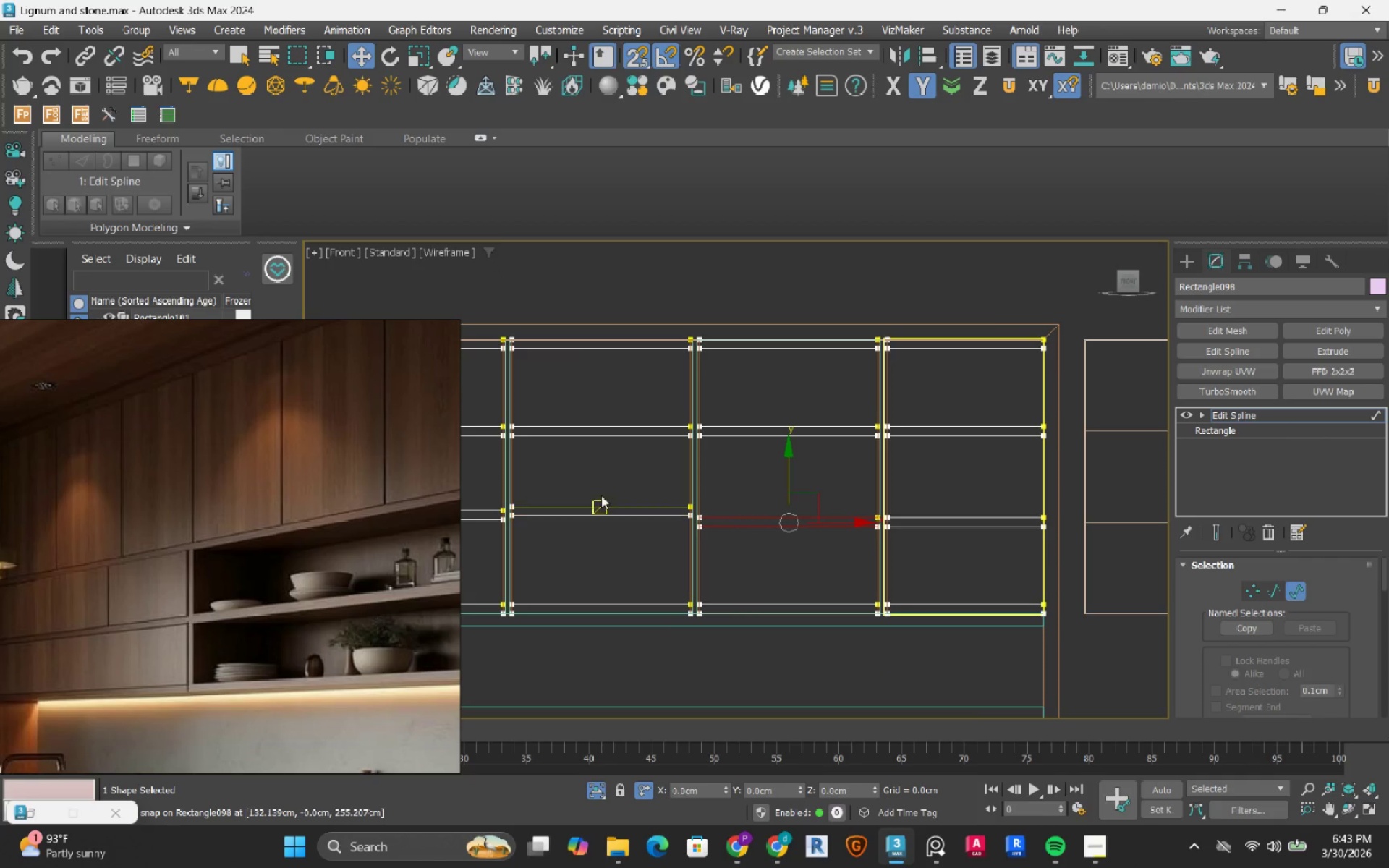 
left_click_drag(start_coordinate=[608, 483], to_coordinate=[595, 537])
 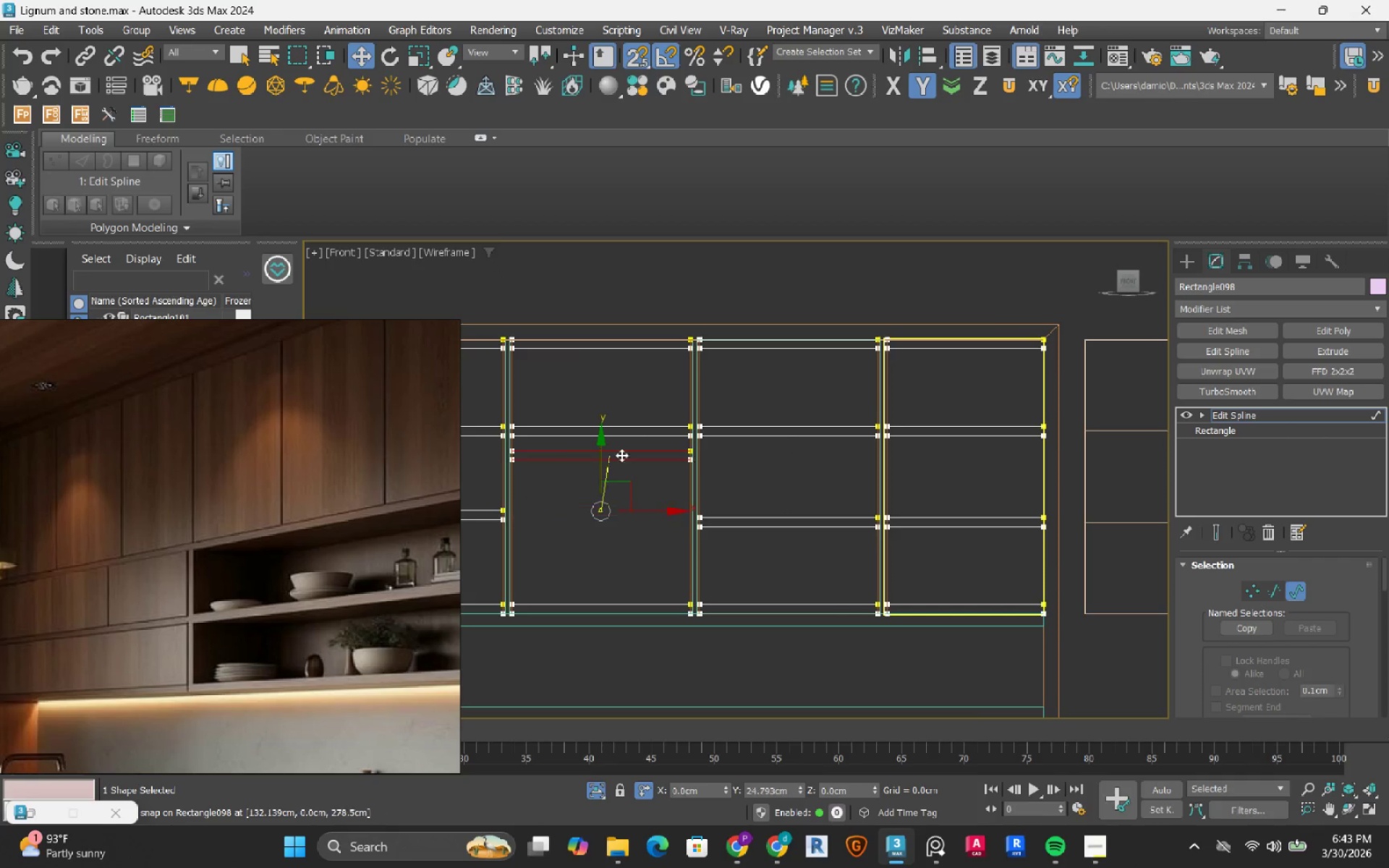 
left_click_drag(start_coordinate=[600, 455], to_coordinate=[1084, 526])
 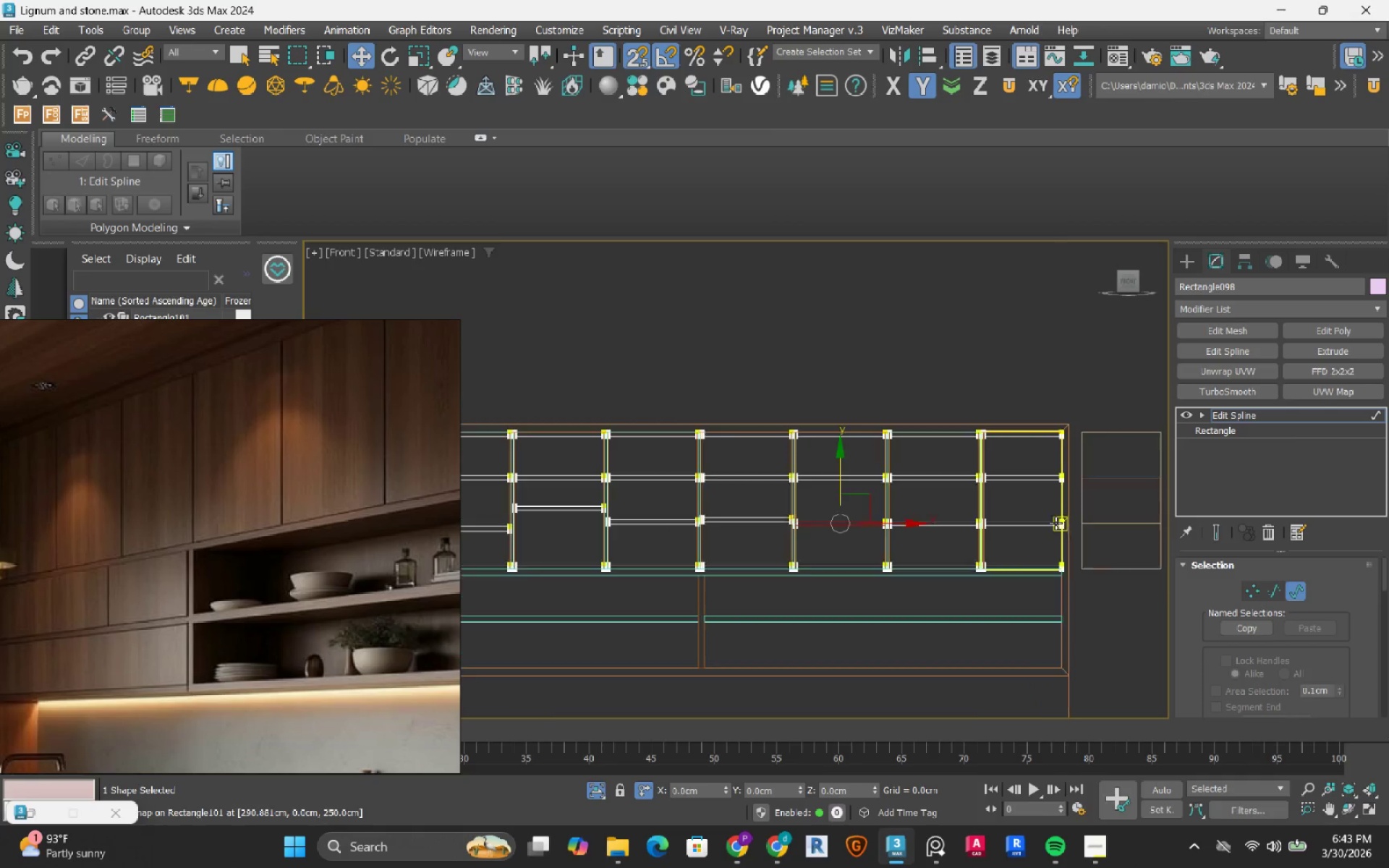 
scroll: coordinate [653, 529], scroll_direction: none, amount: 0.0
 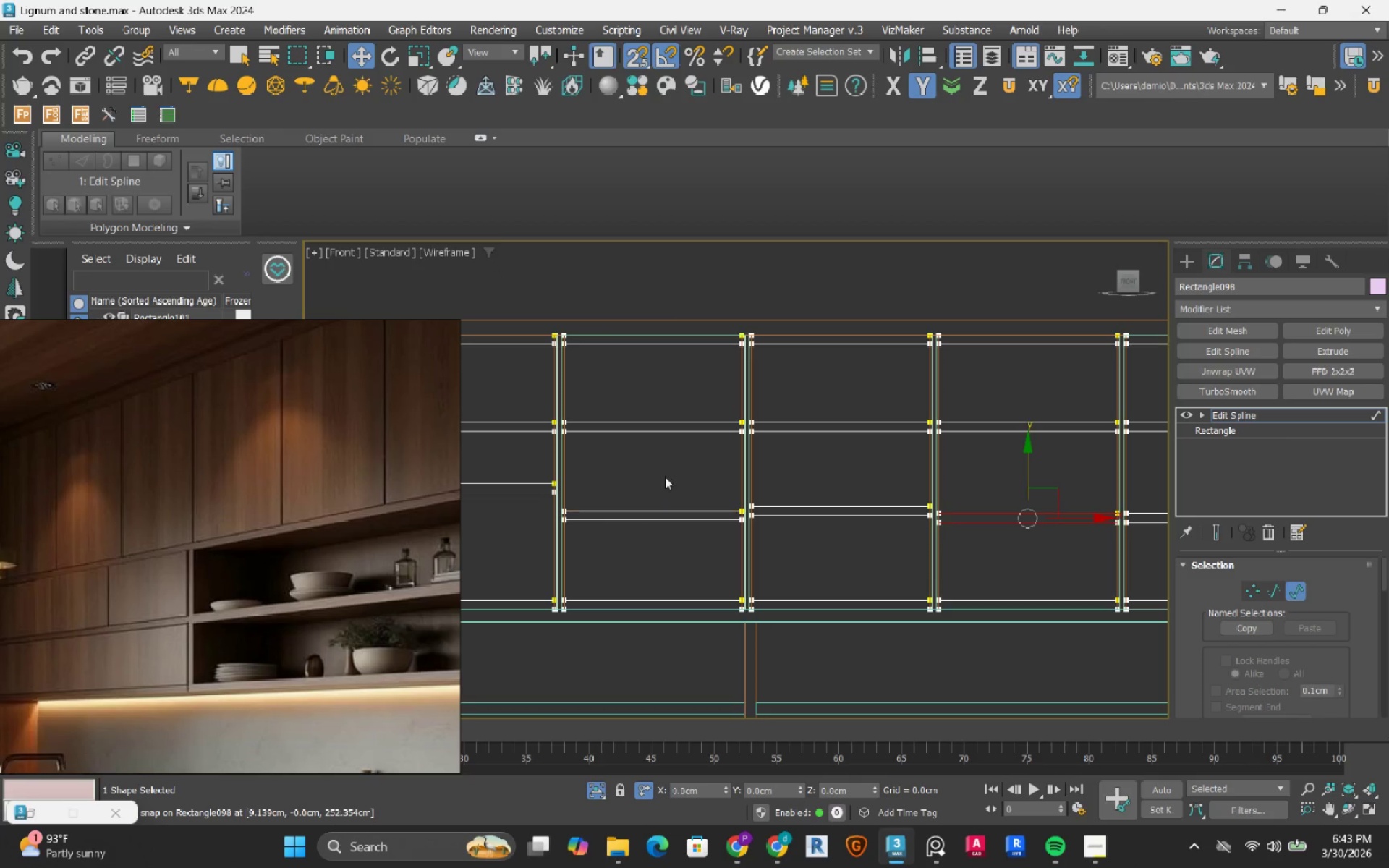 
left_click_drag(start_coordinate=[653, 482], to_coordinate=[629, 567])
 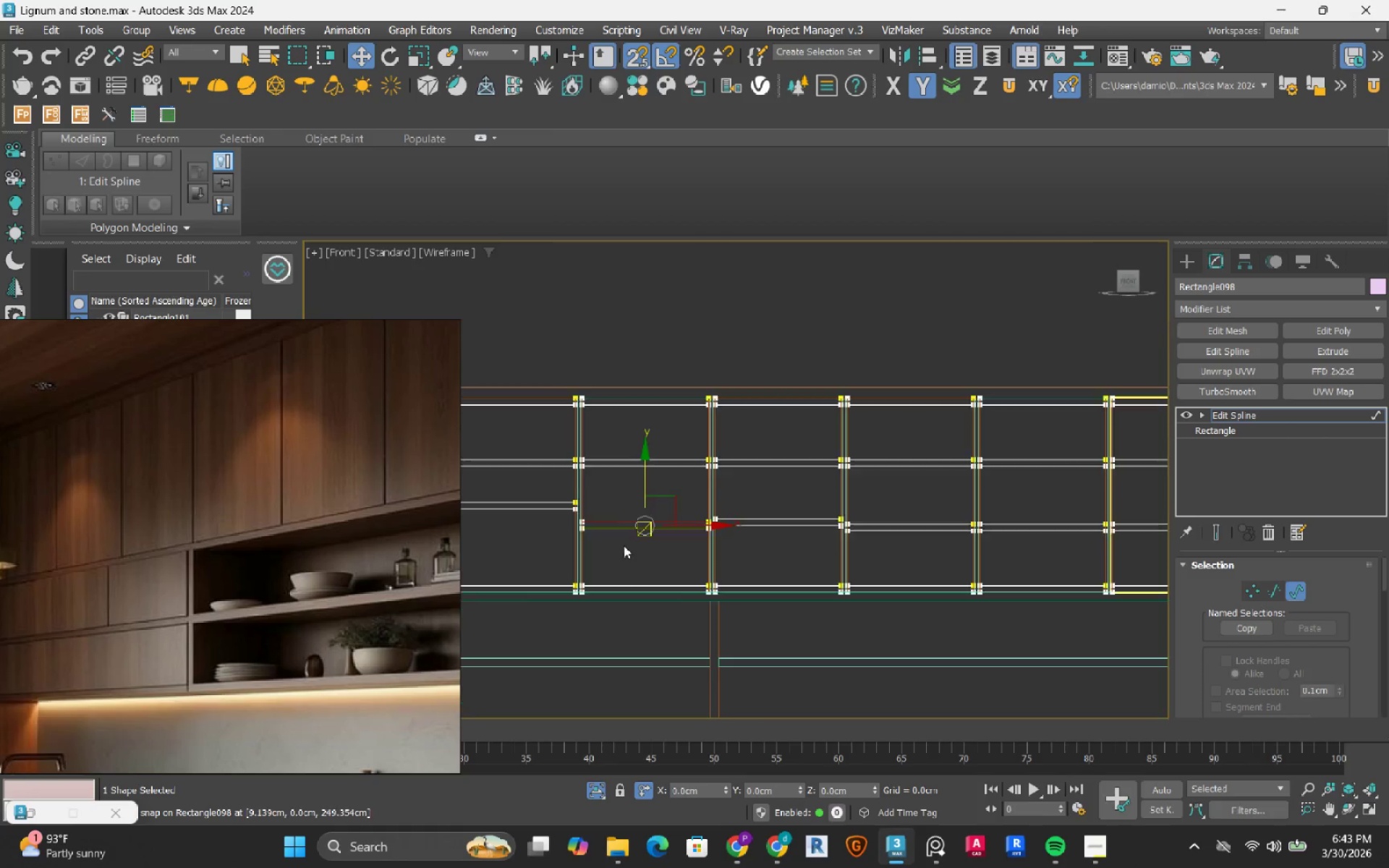 
scroll: coordinate [626, 550], scroll_direction: down, amount: 1.0
 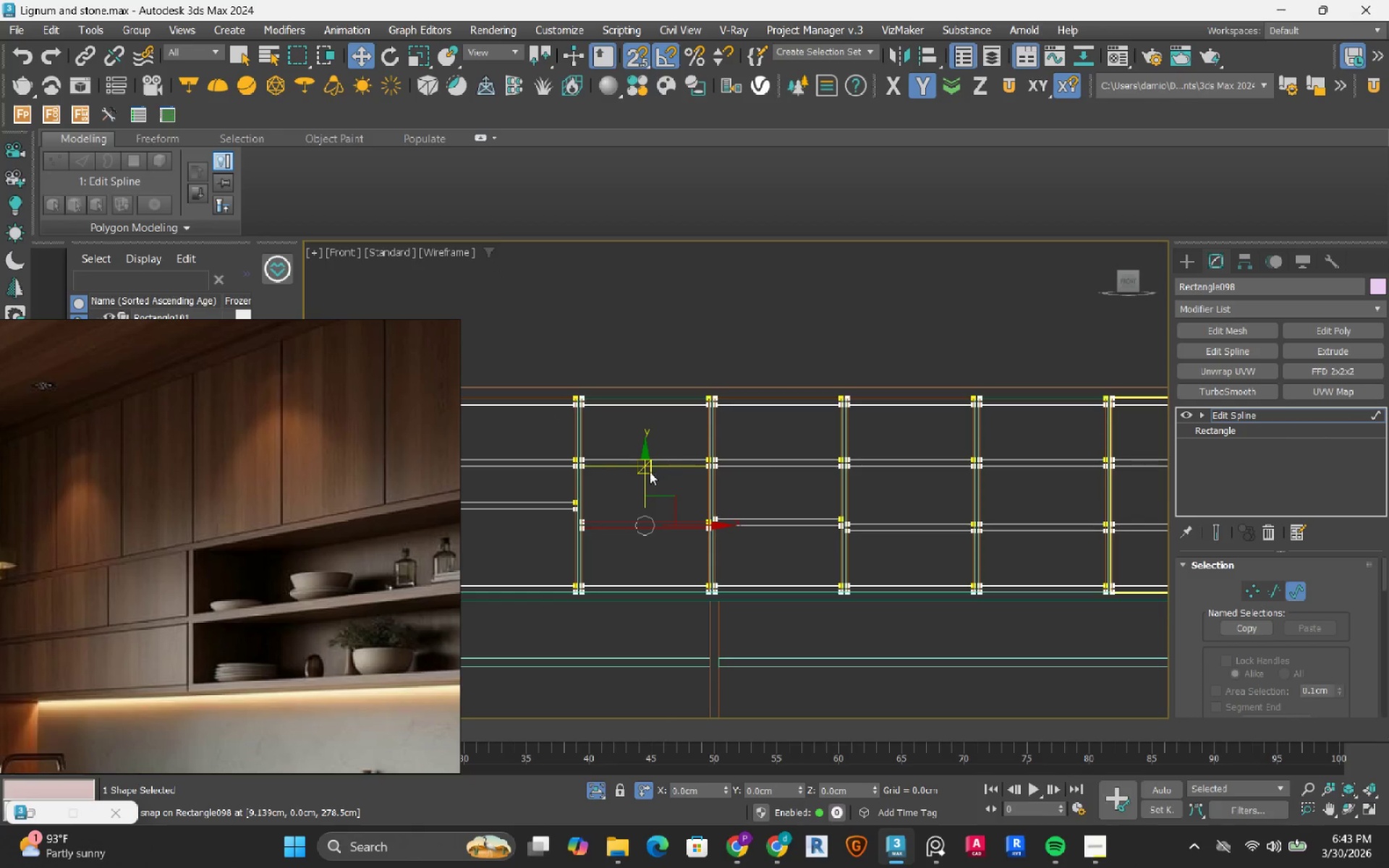 
left_click_drag(start_coordinate=[765, 475], to_coordinate=[732, 537])
 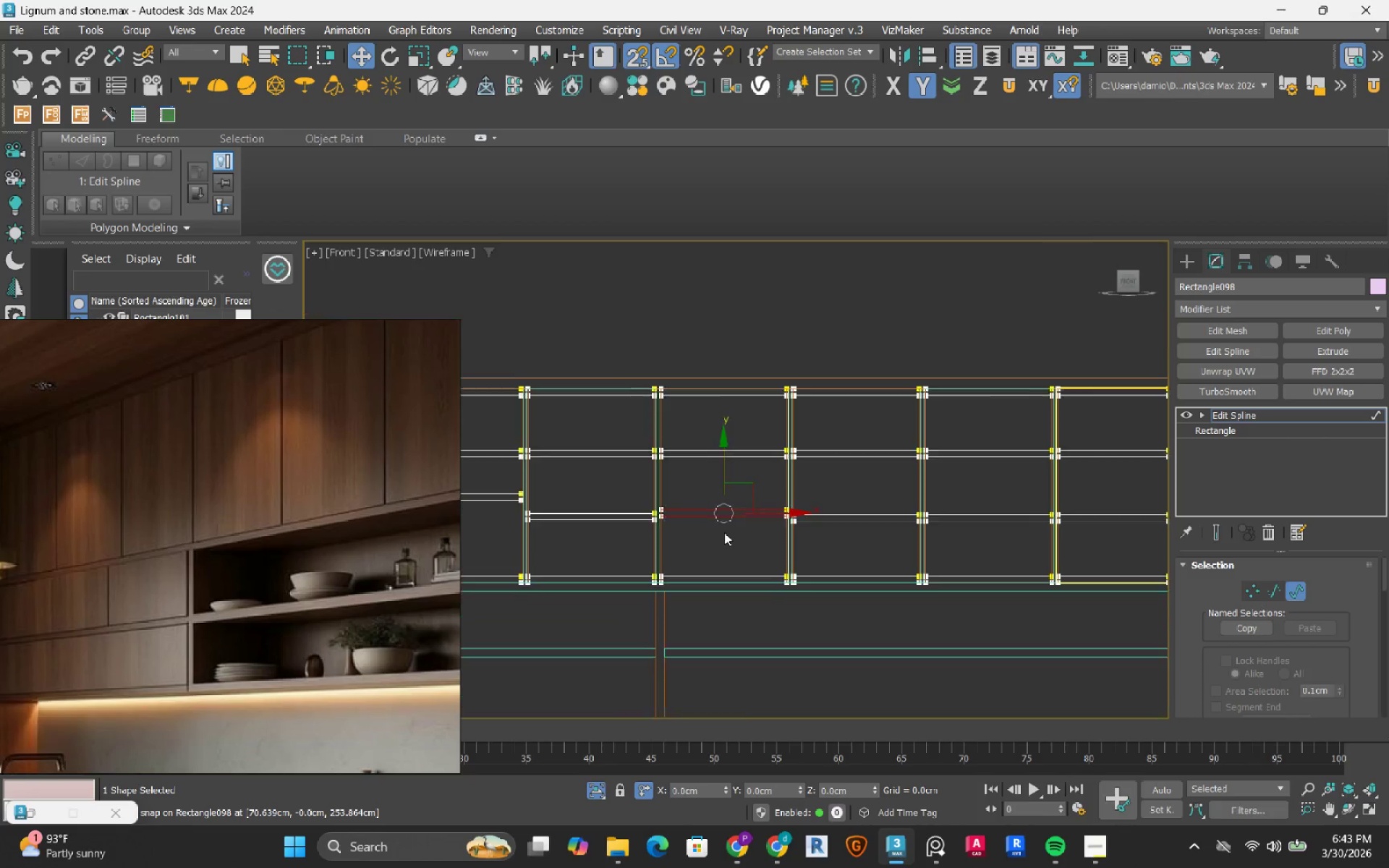 
scroll: coordinate [757, 510], scroll_direction: up, amount: 1.0
 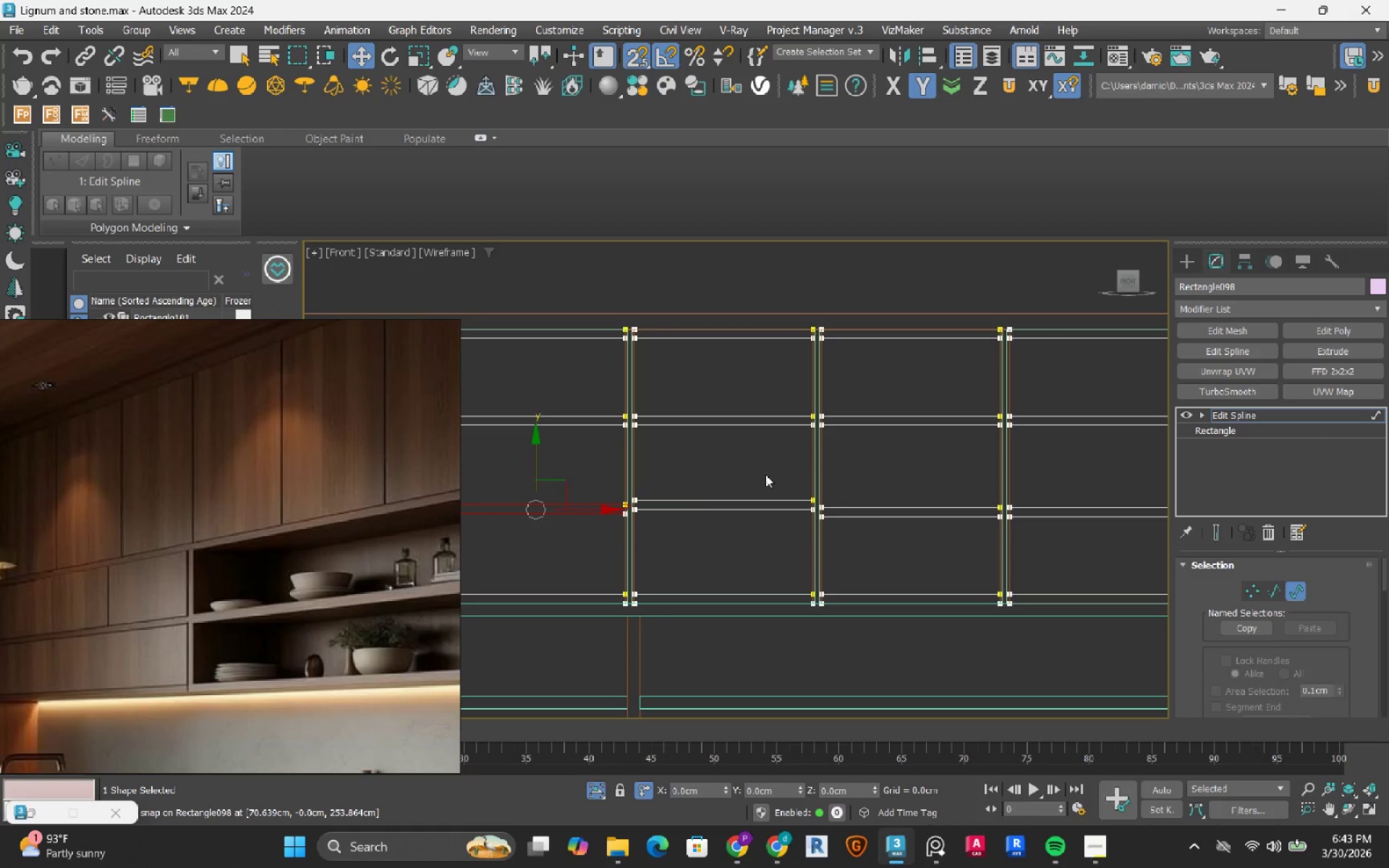 
scroll: coordinate [643, 500], scroll_direction: down, amount: 2.0
 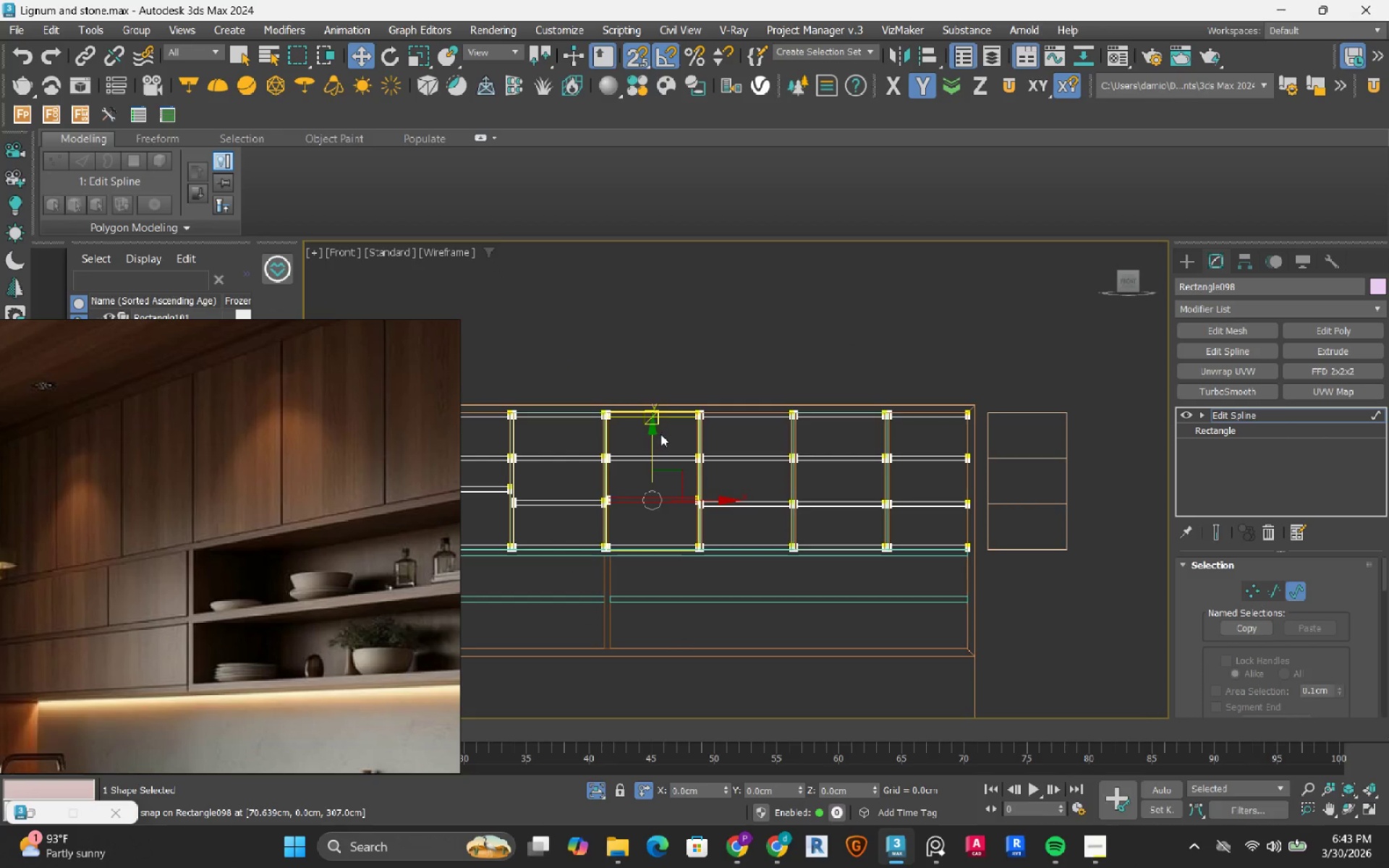 
left_click_drag(start_coordinate=[652, 441], to_coordinate=[1015, 506])
 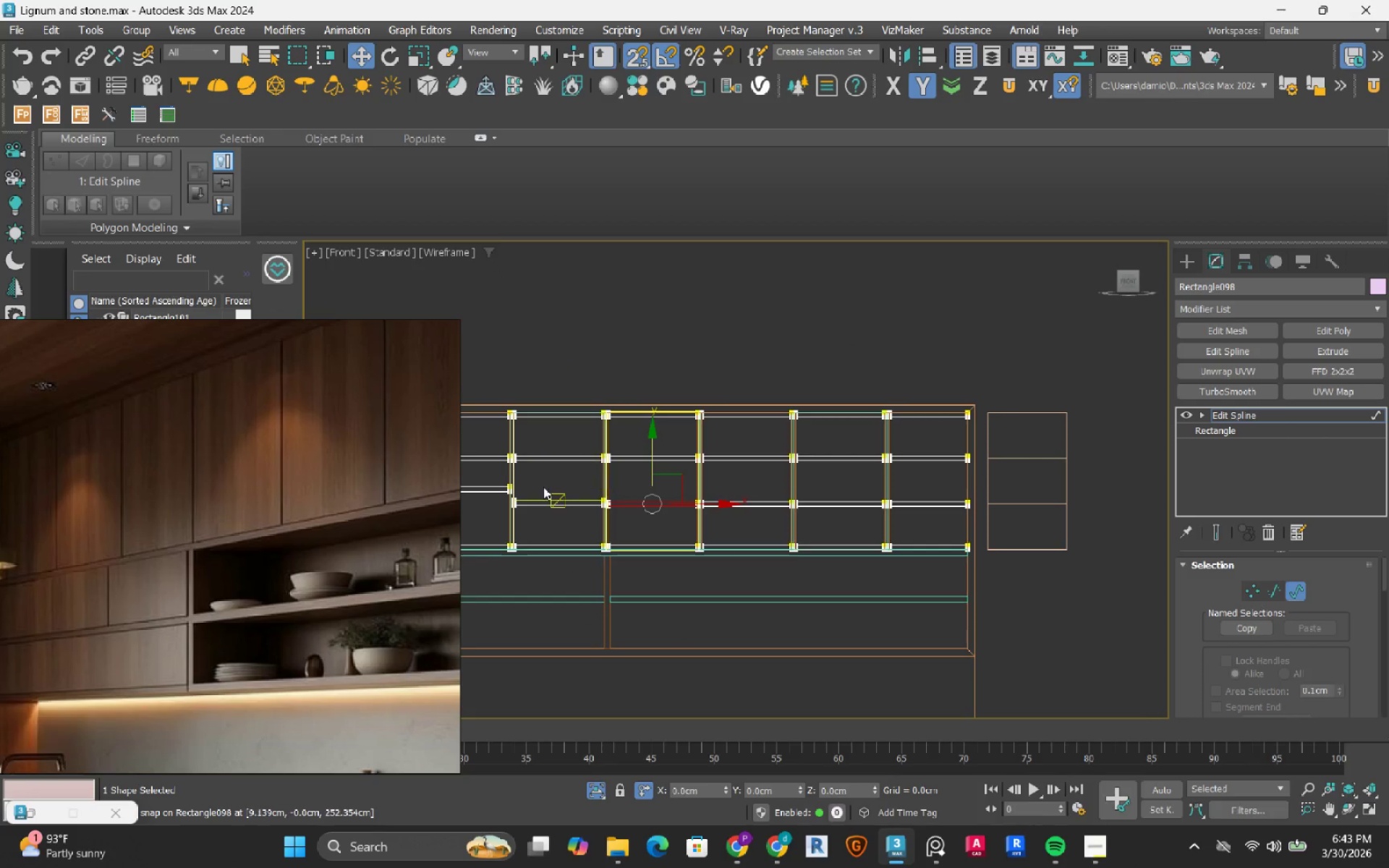 
left_click_drag(start_coordinate=[572, 476], to_coordinate=[532, 561])
 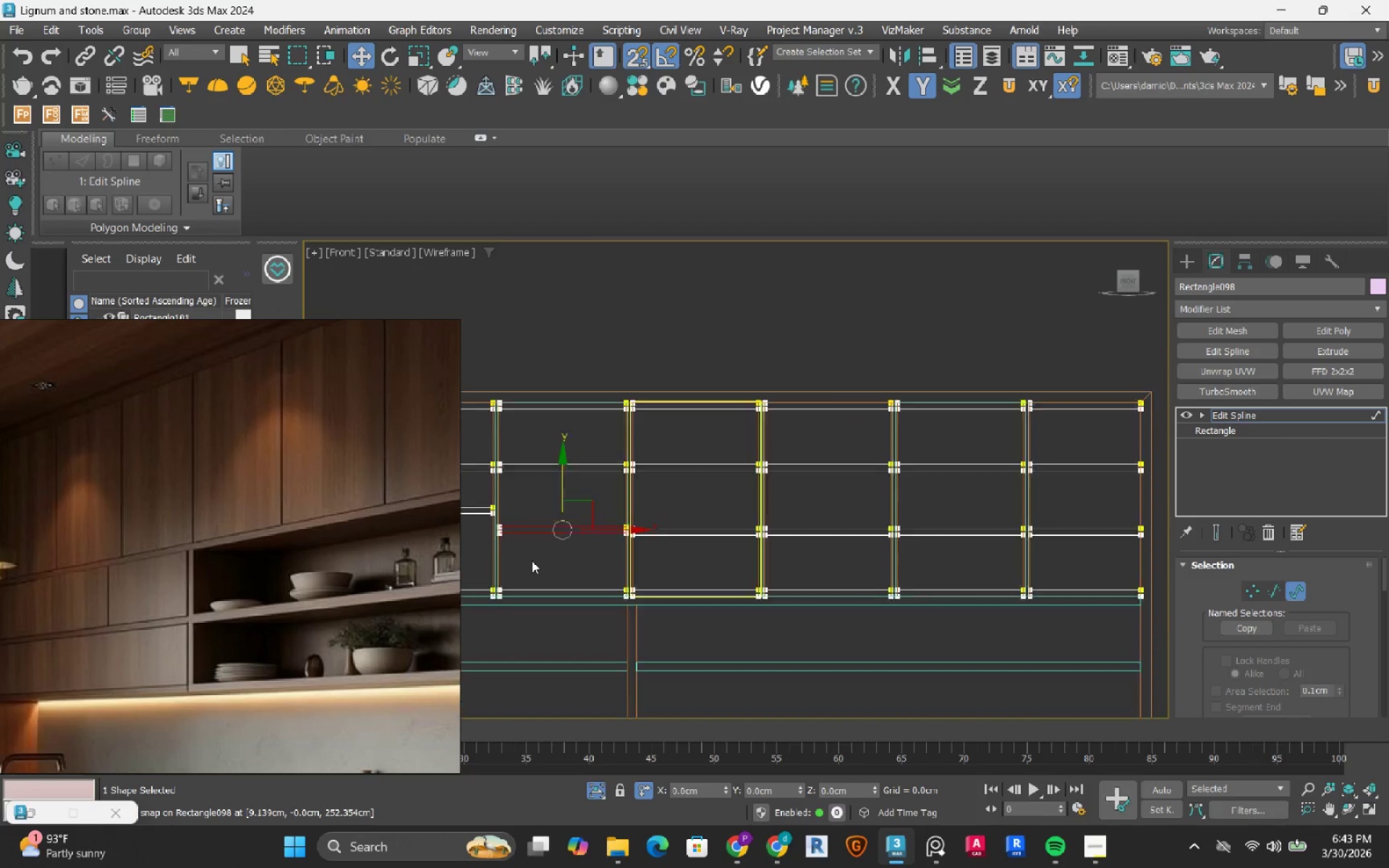 
scroll: coordinate [542, 488], scroll_direction: up, amount: 2.0
 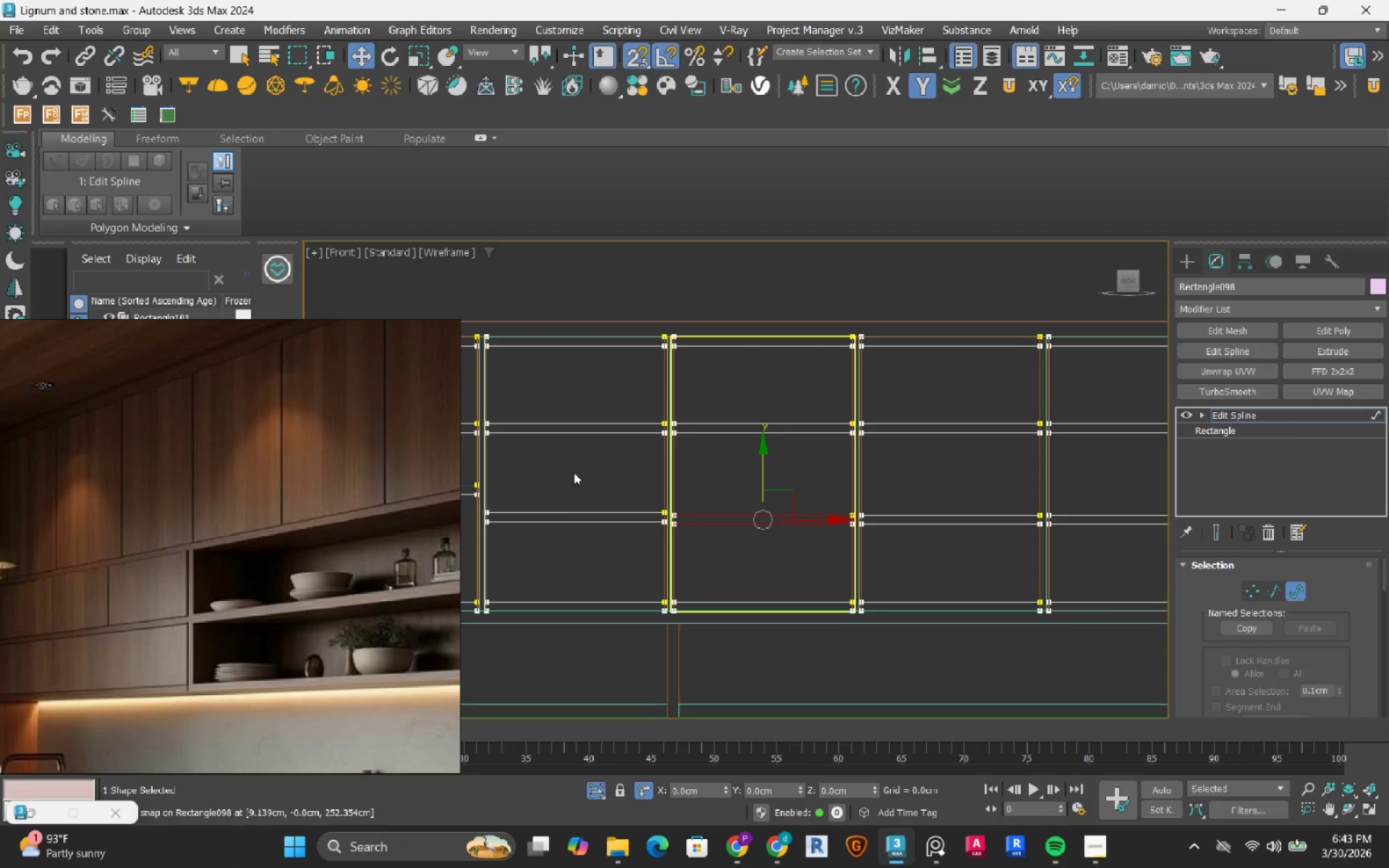 
scroll: coordinate [532, 561], scroll_direction: down, amount: 2.0
 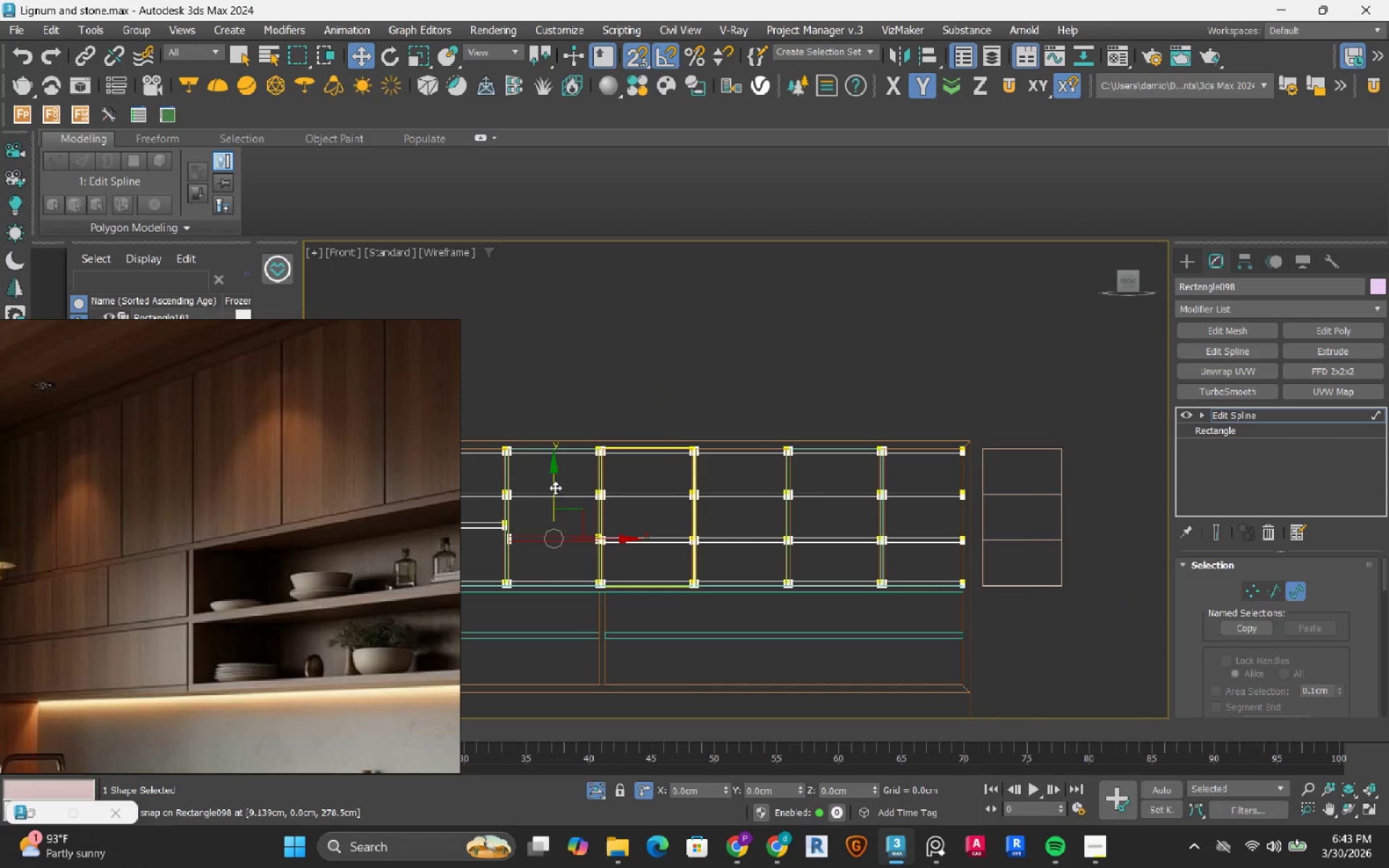 
left_click_drag(start_coordinate=[555, 488], to_coordinate=[1013, 545])
 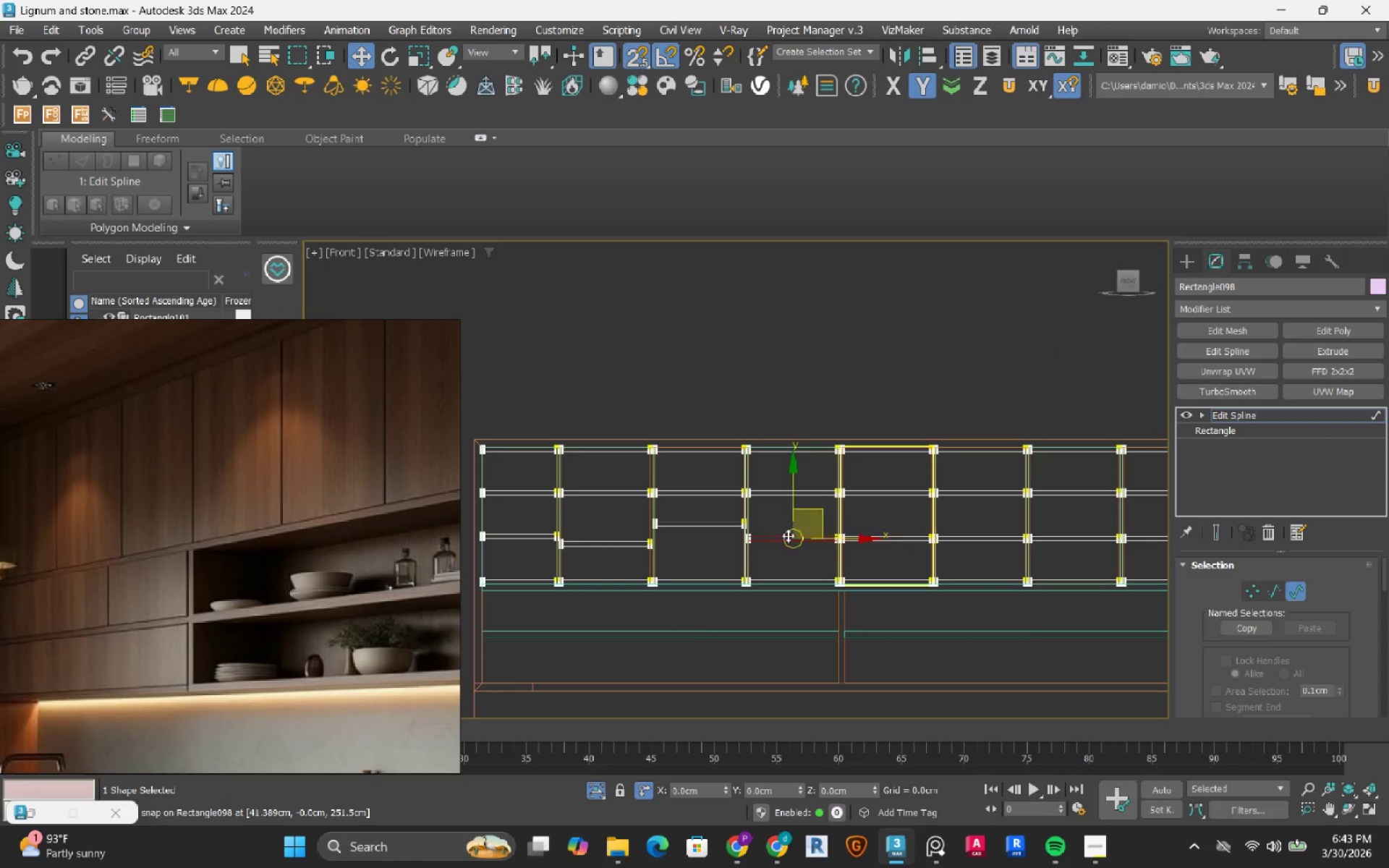 
left_click_drag(start_coordinate=[721, 492], to_coordinate=[688, 556])
 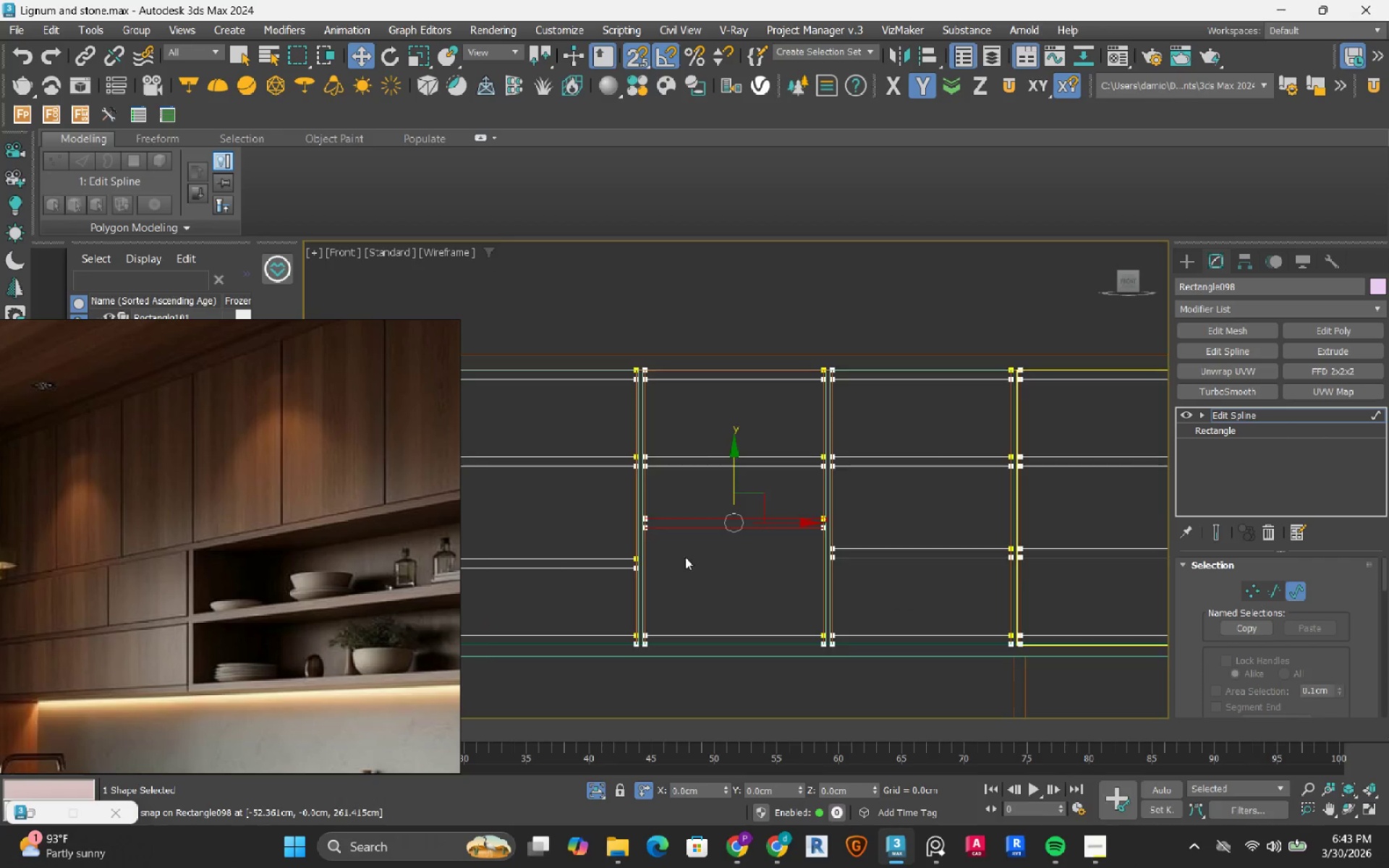 
scroll: coordinate [664, 524], scroll_direction: up, amount: 2.0
 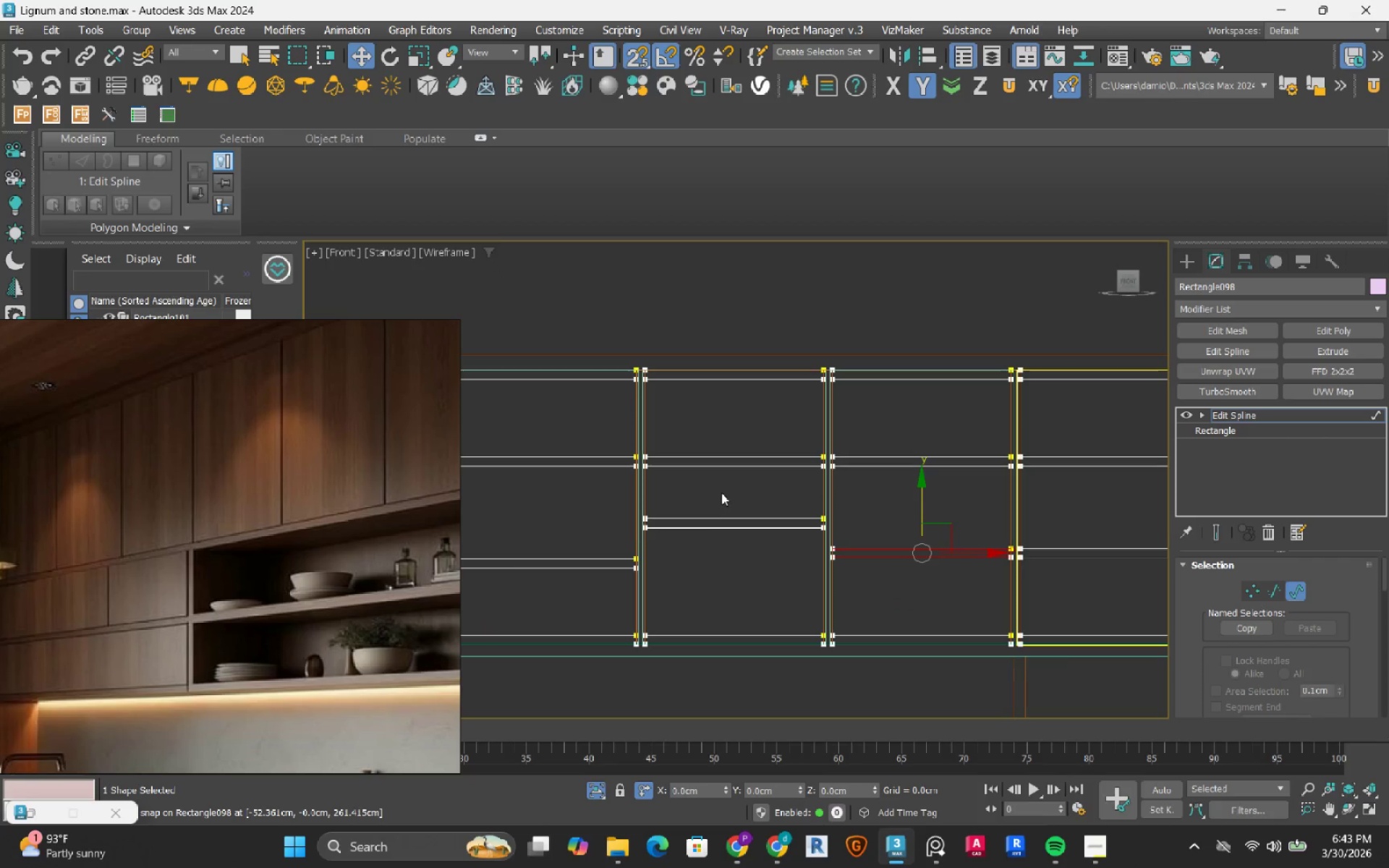 
scroll: coordinate [673, 561], scroll_direction: down, amount: 3.0
 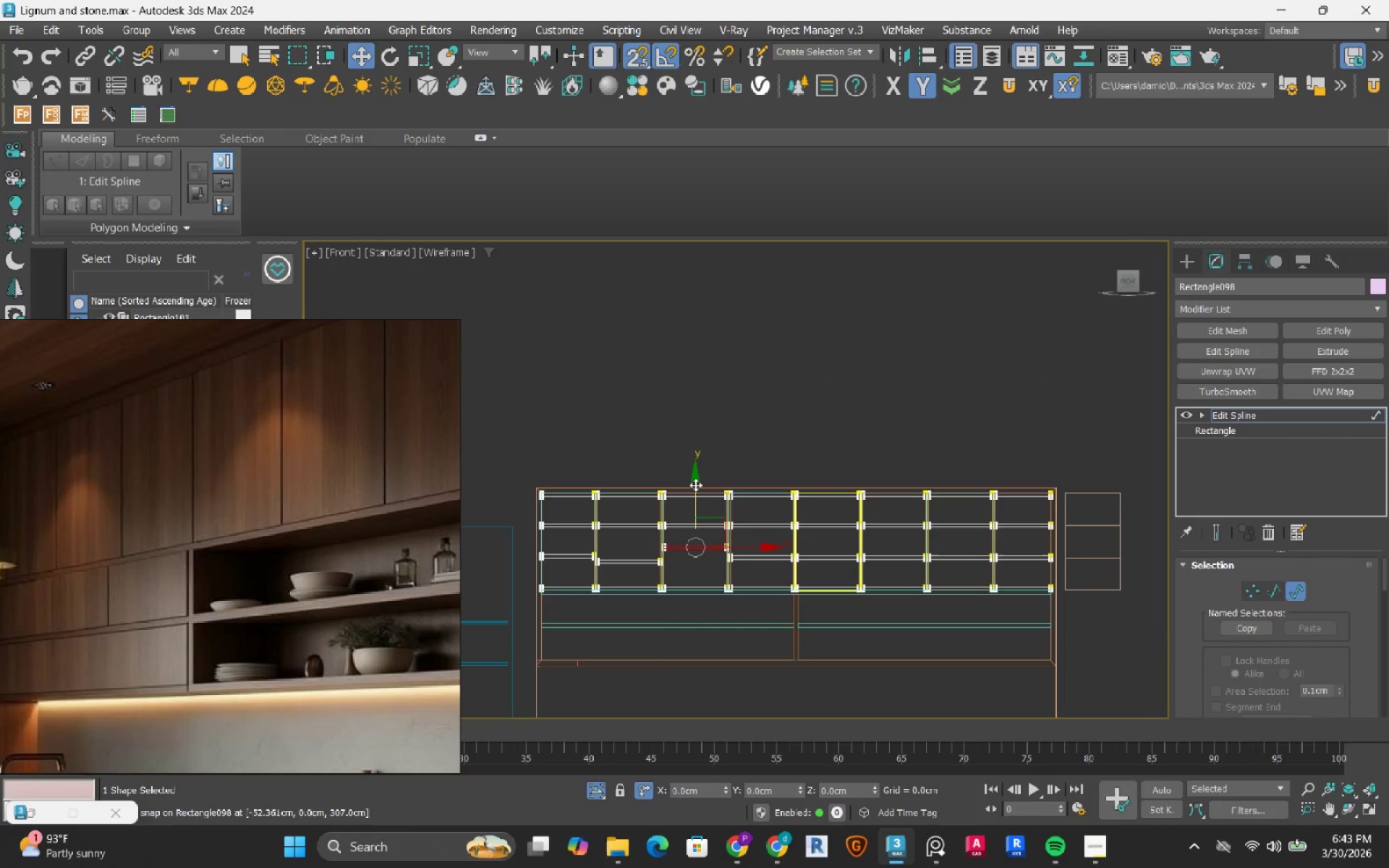 
left_click_drag(start_coordinate=[695, 484], to_coordinate=[949, 530])
 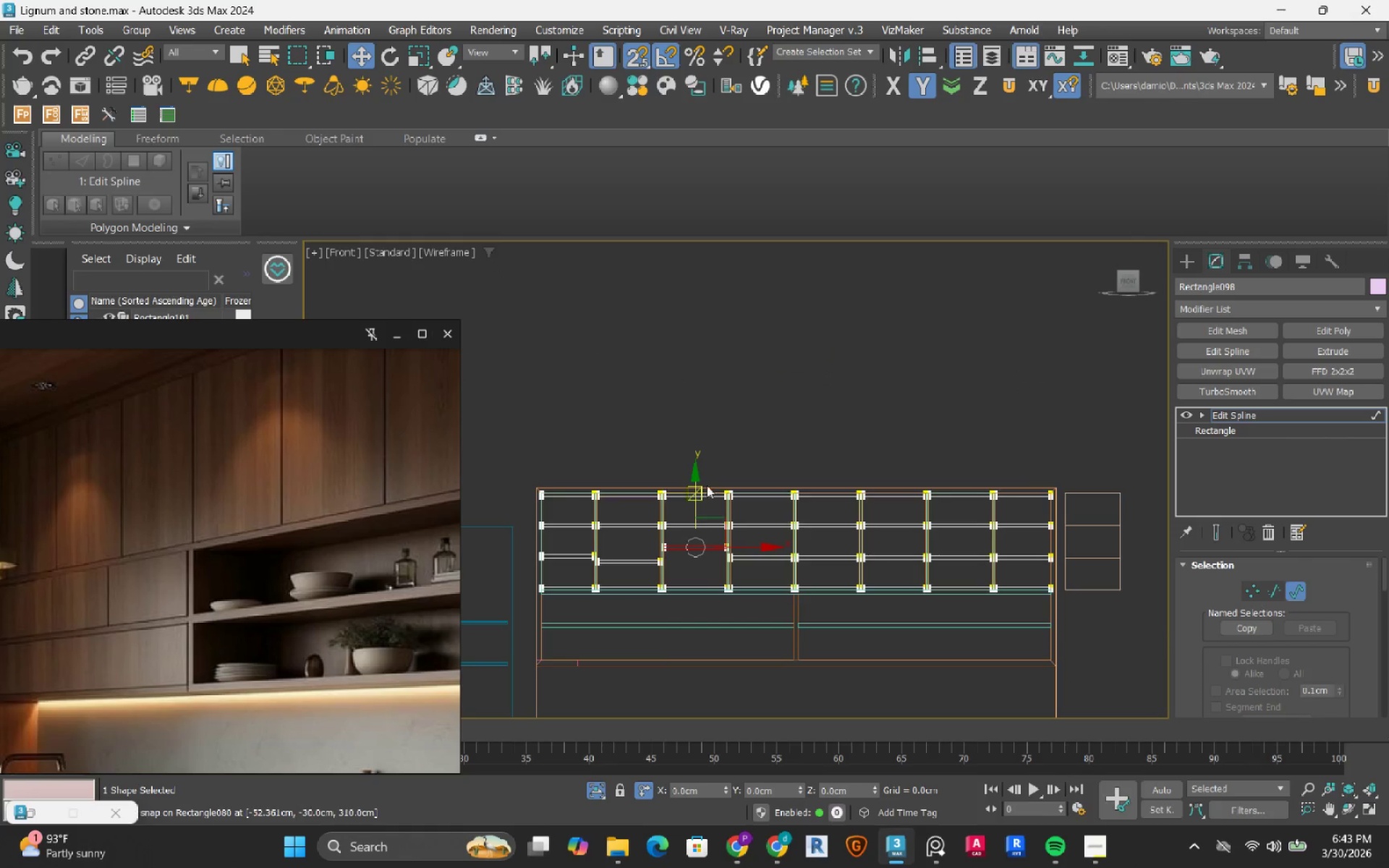 
left_click_drag(start_coordinate=[694, 502], to_coordinate=[1086, 563])
 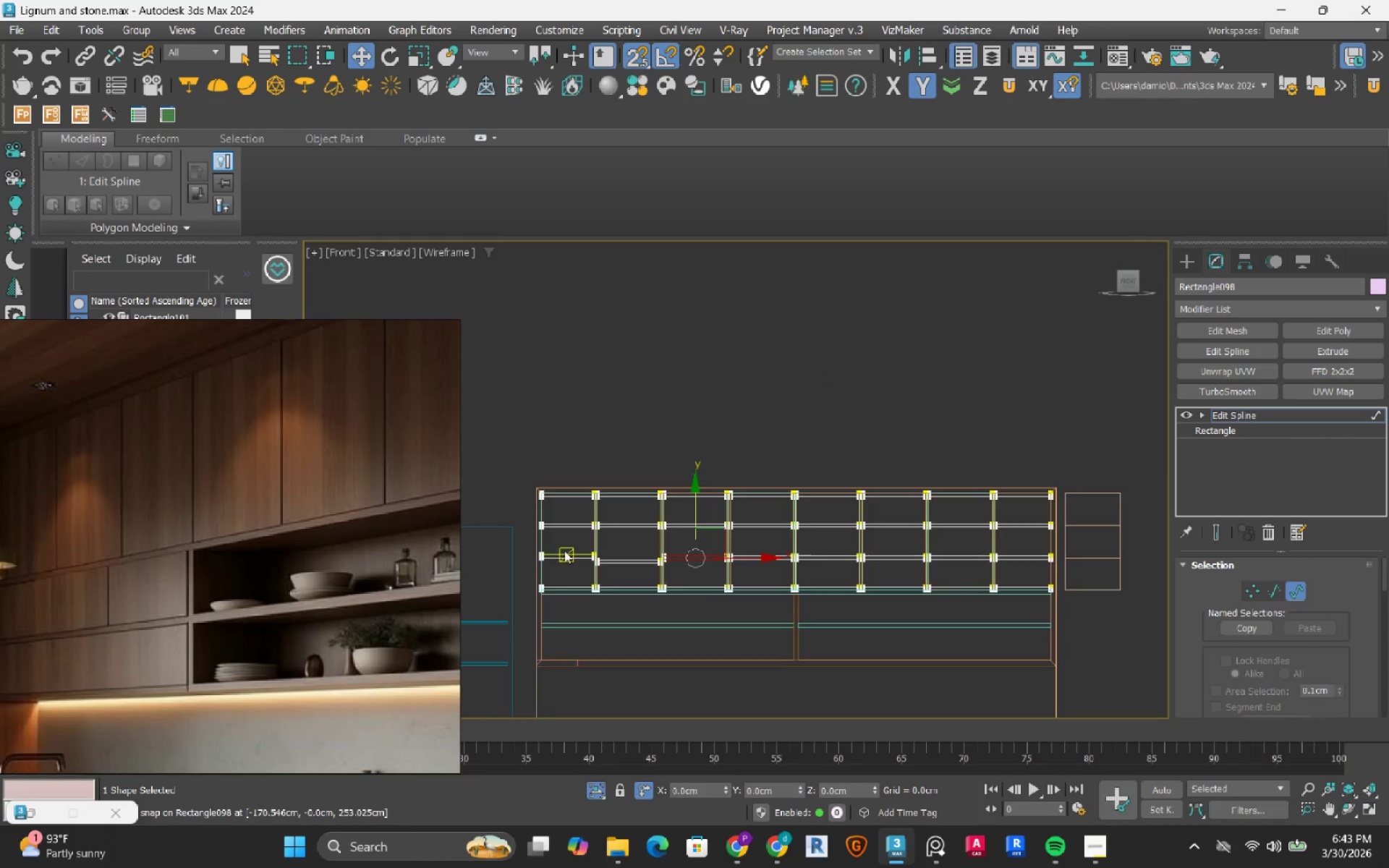 
left_click_drag(start_coordinate=[698, 541], to_coordinate=[689, 592])
 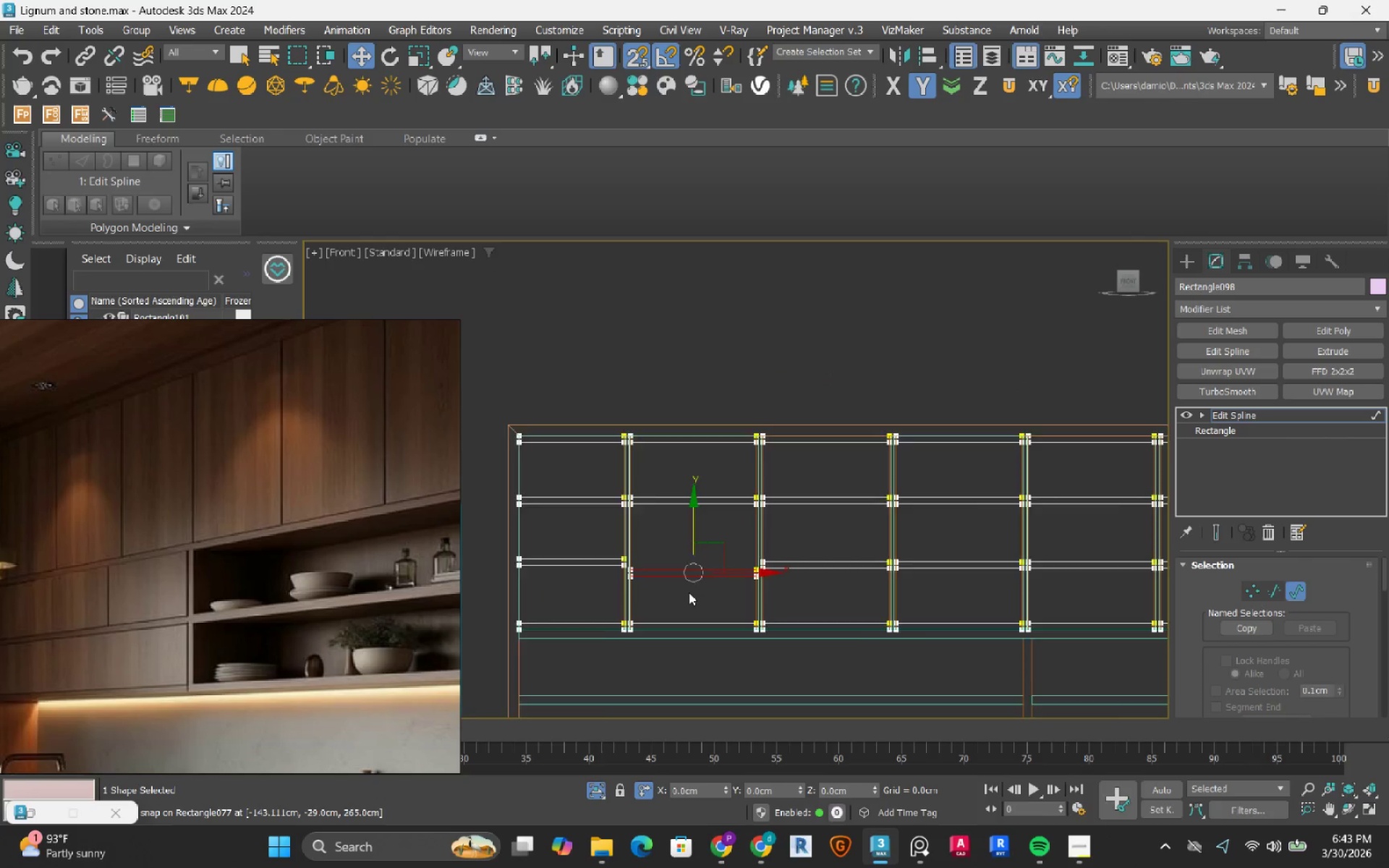 
scroll: coordinate [564, 550], scroll_direction: up, amount: 2.0
 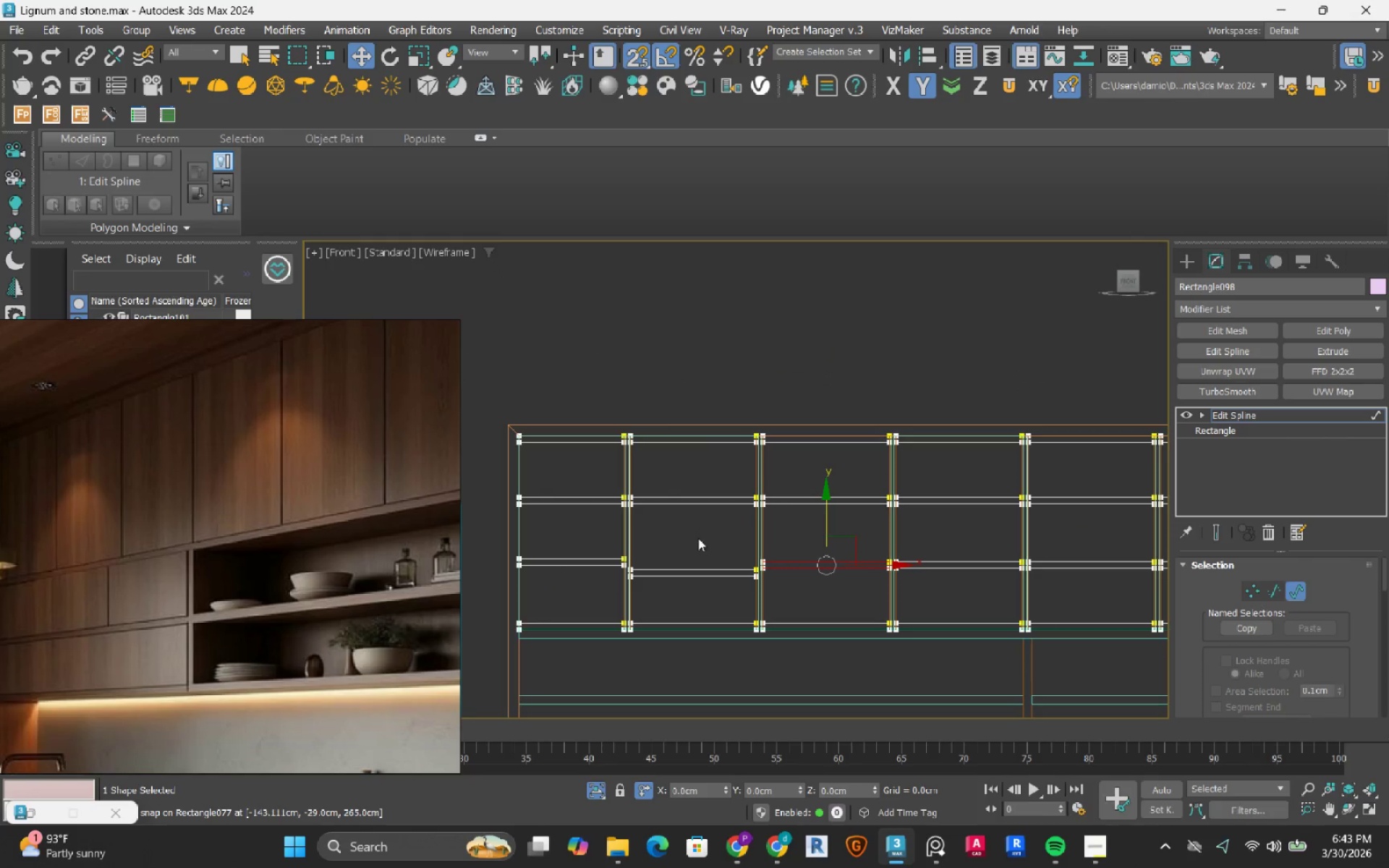 
scroll: coordinate [689, 592], scroll_direction: down, amount: 2.0
 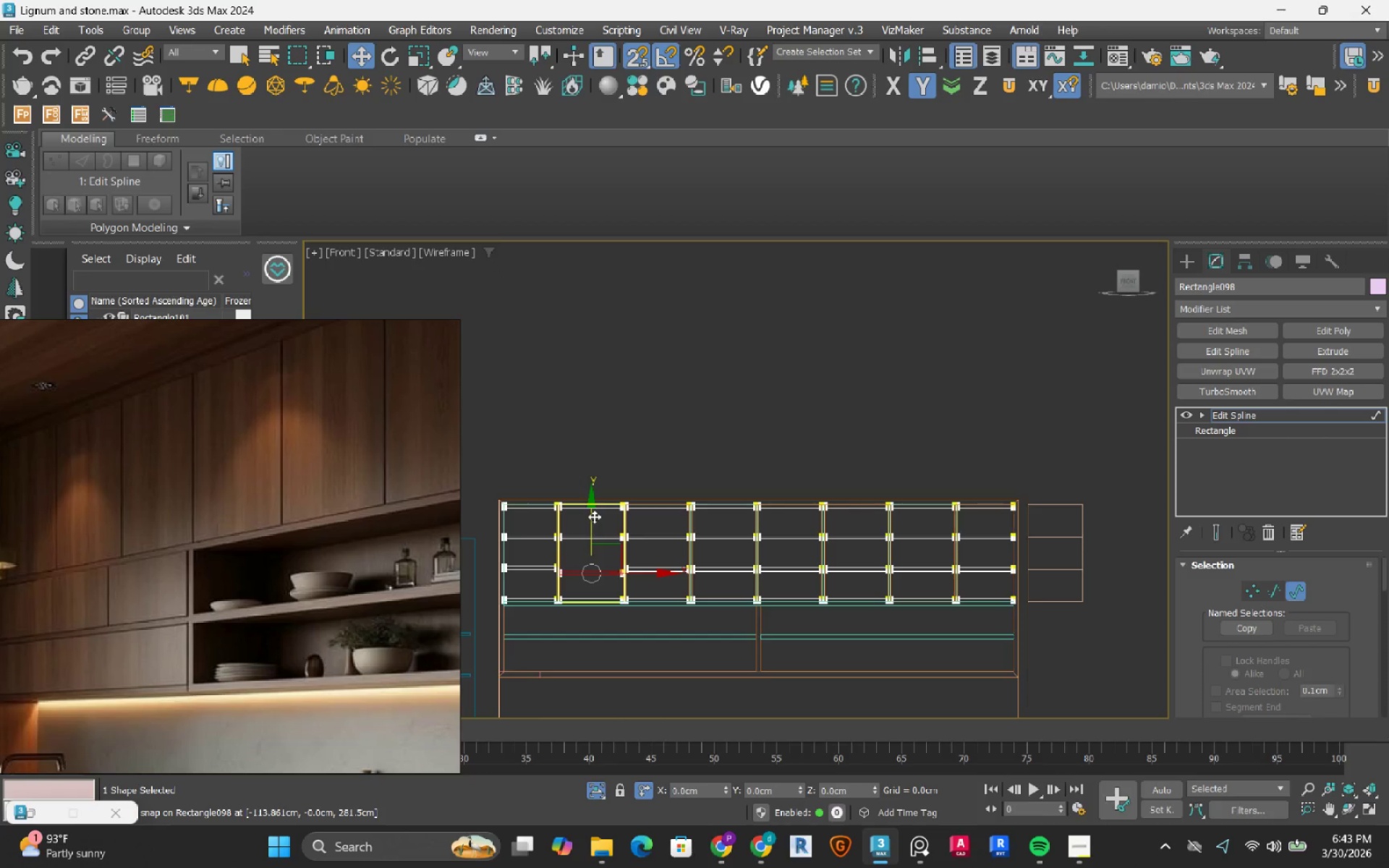 
left_click_drag(start_coordinate=[590, 520], to_coordinate=[1058, 571])
 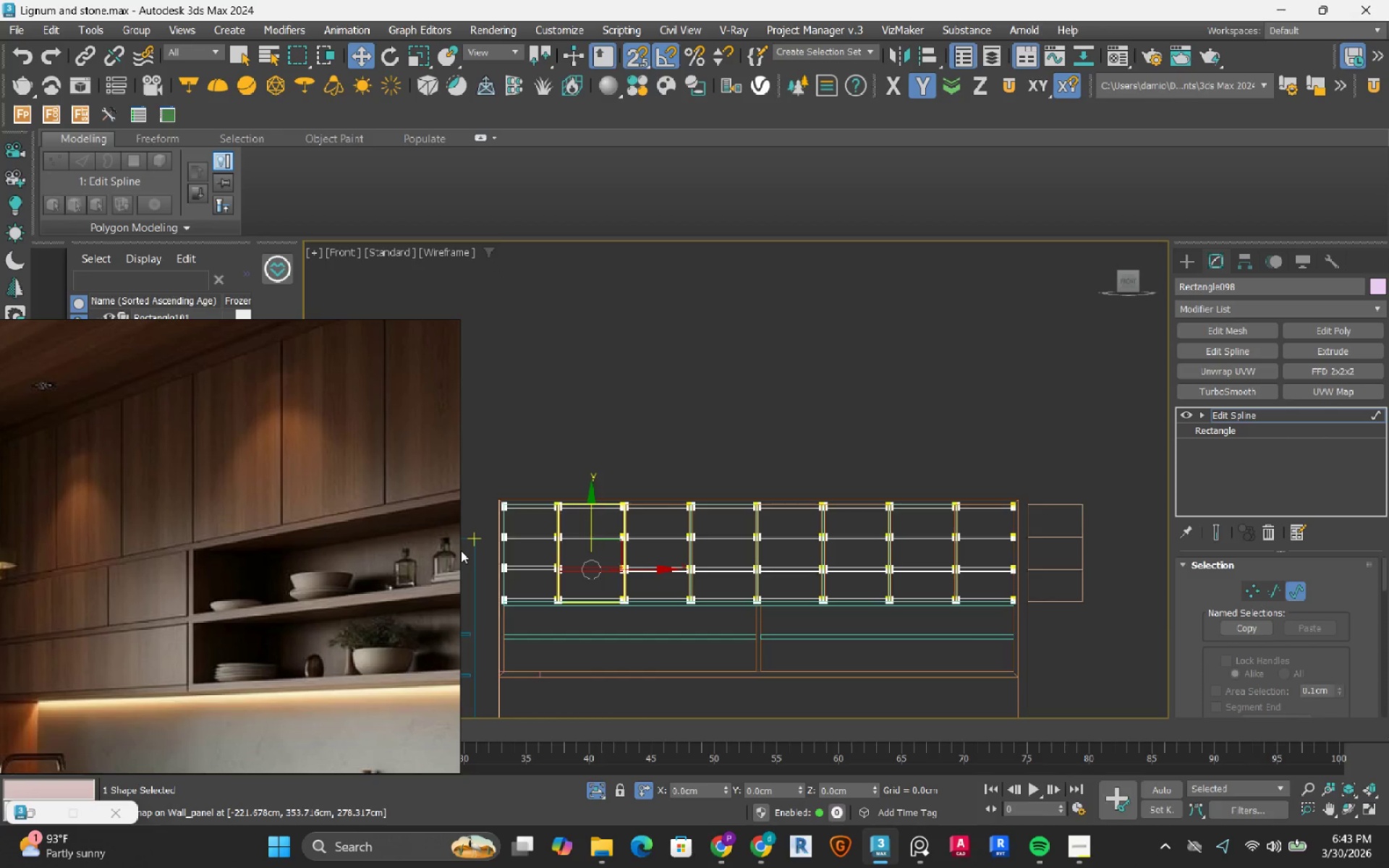 
scroll: coordinate [543, 565], scroll_direction: up, amount: 3.0
 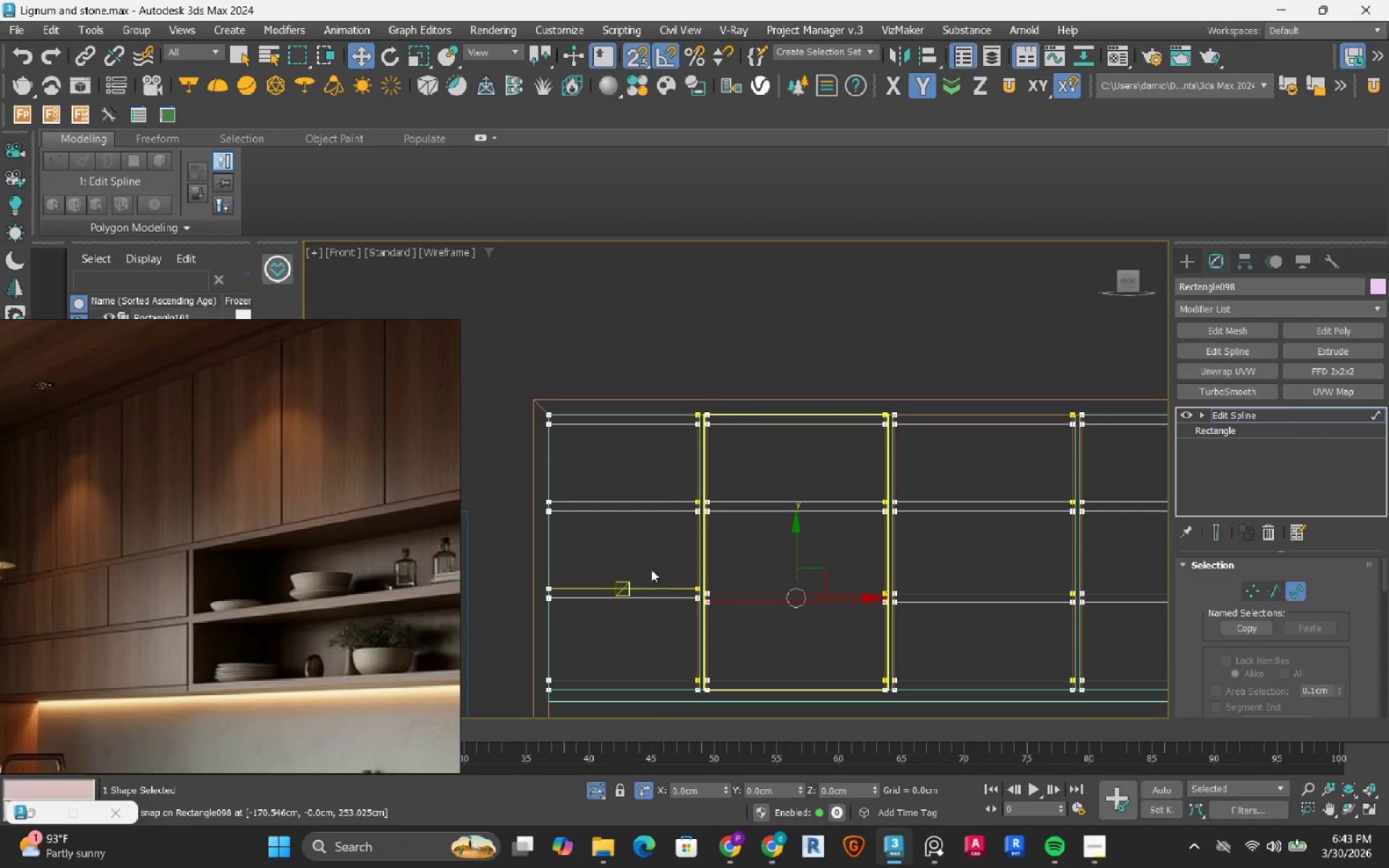 
left_click_drag(start_coordinate=[643, 572], to_coordinate=[611, 603])
 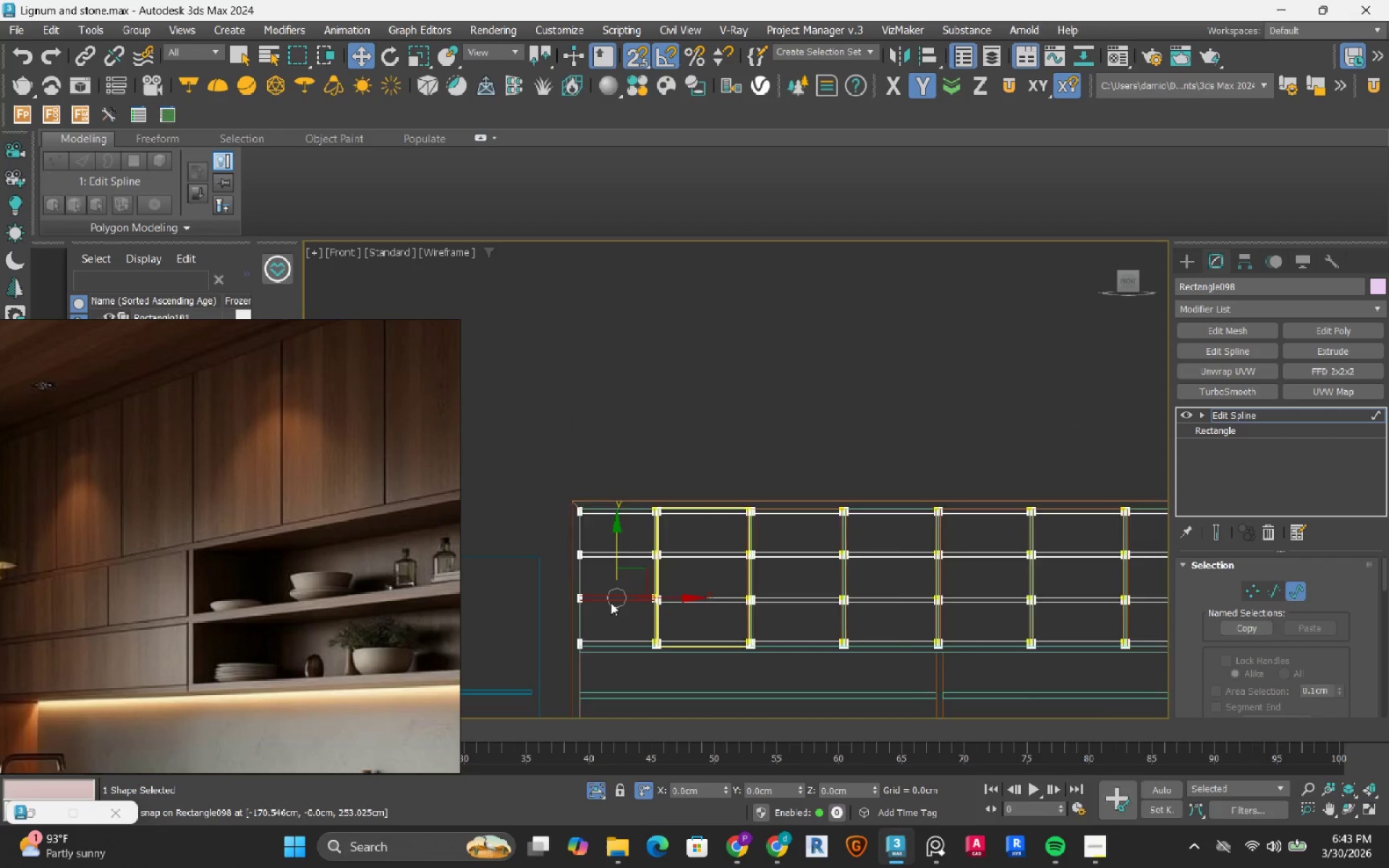 
scroll: coordinate [611, 603], scroll_direction: down, amount: 3.0
 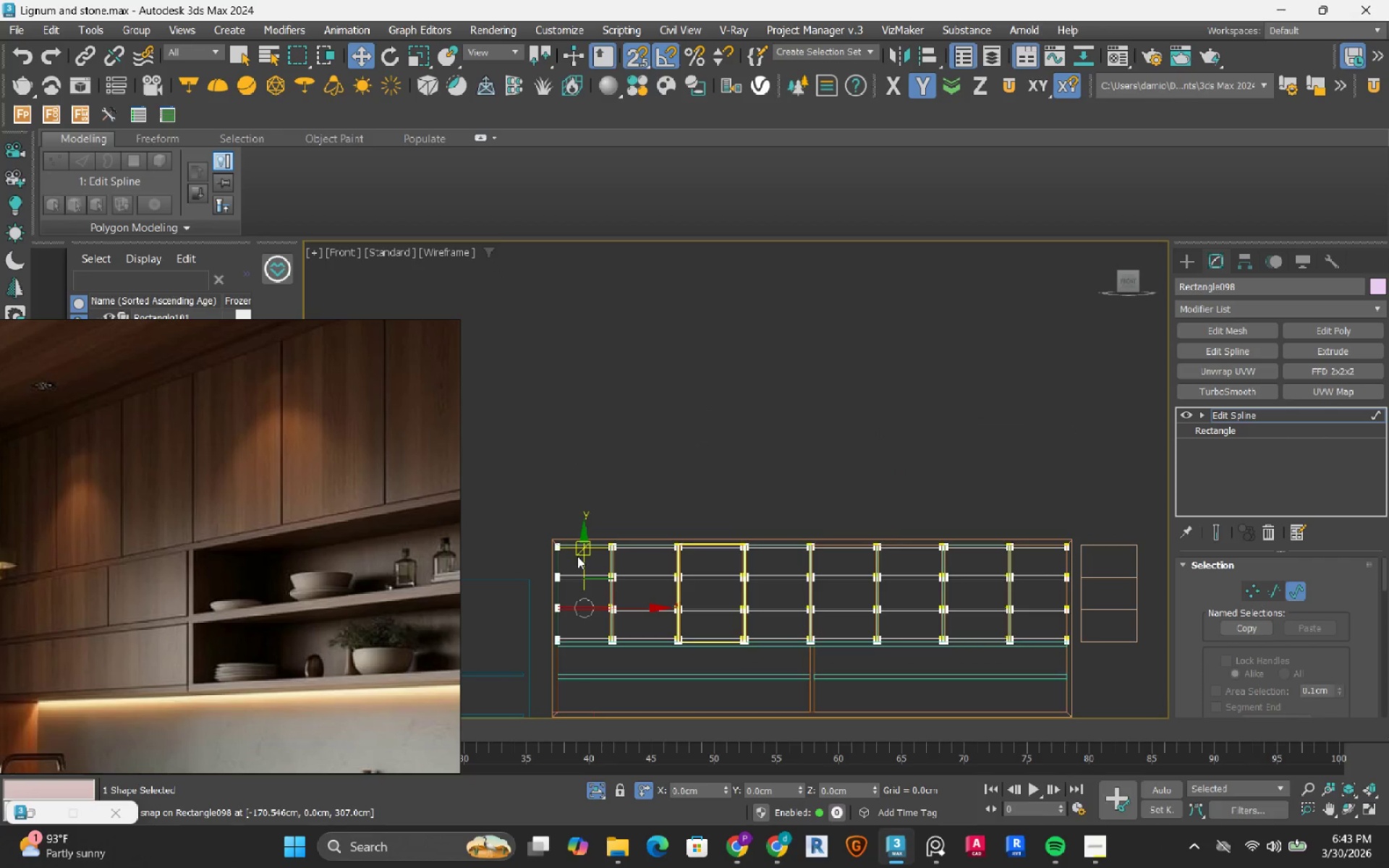 
left_click_drag(start_coordinate=[584, 561], to_coordinate=[1111, 613])
 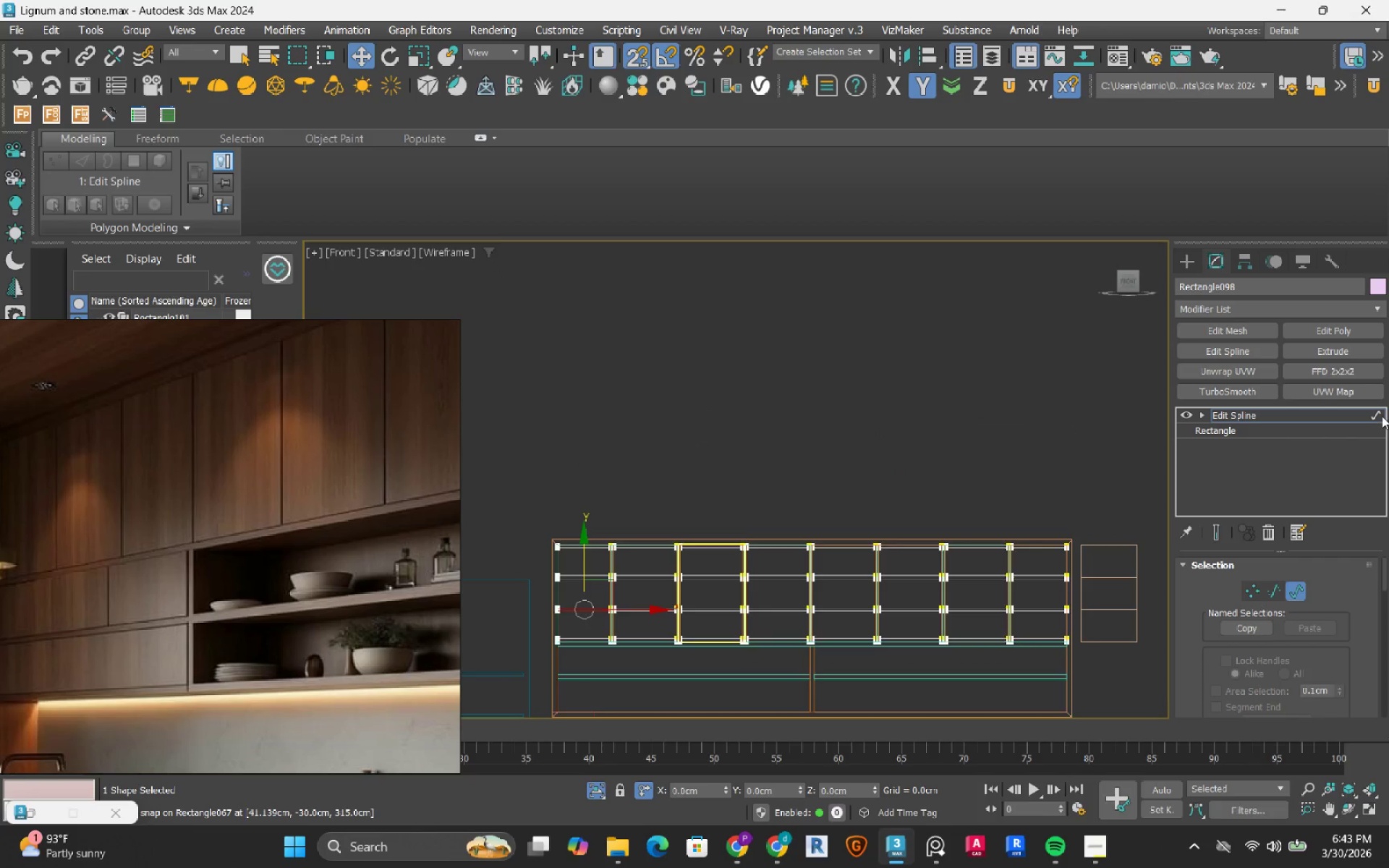 
left_click([1377, 416])
 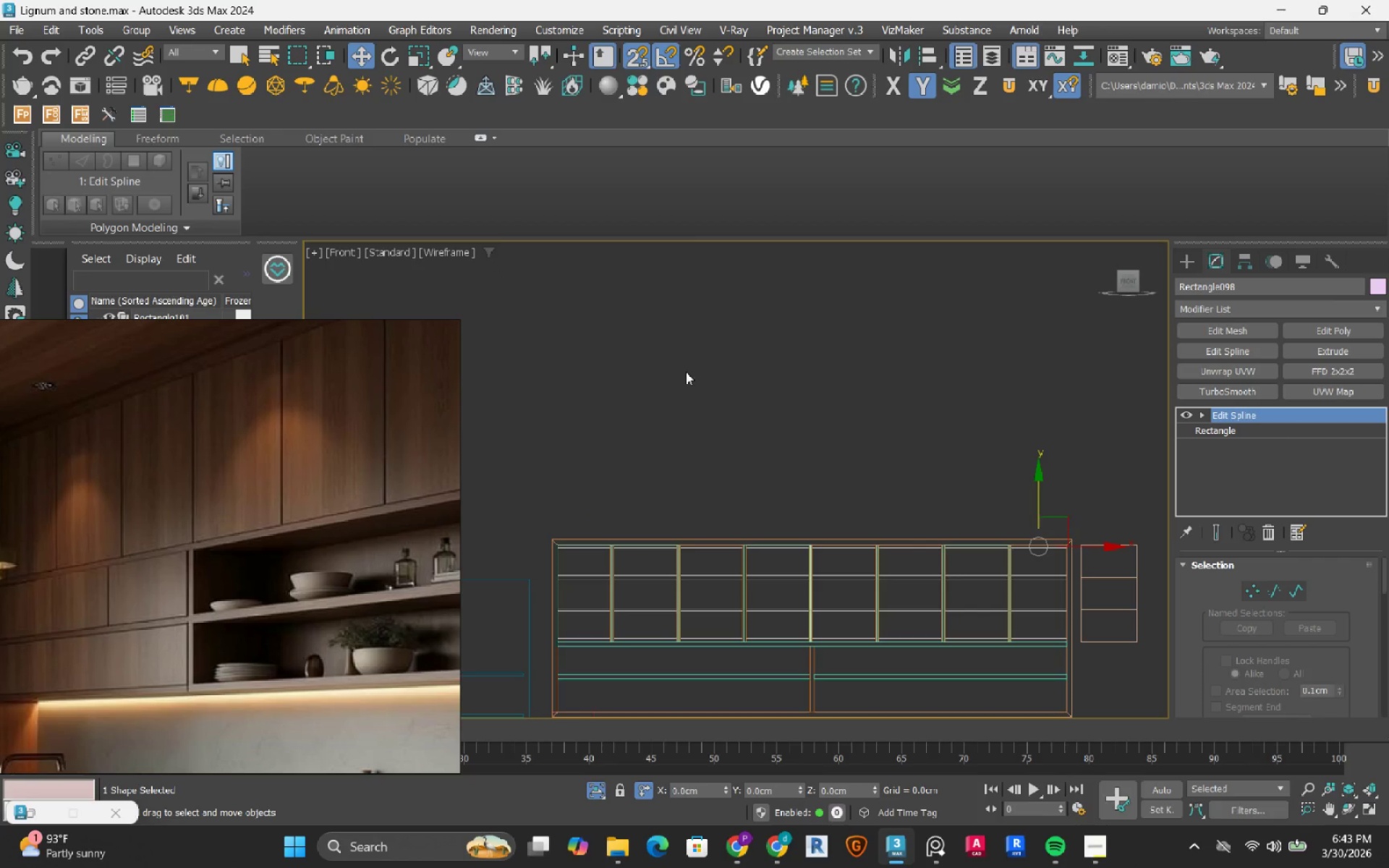 
left_click([689, 374])
 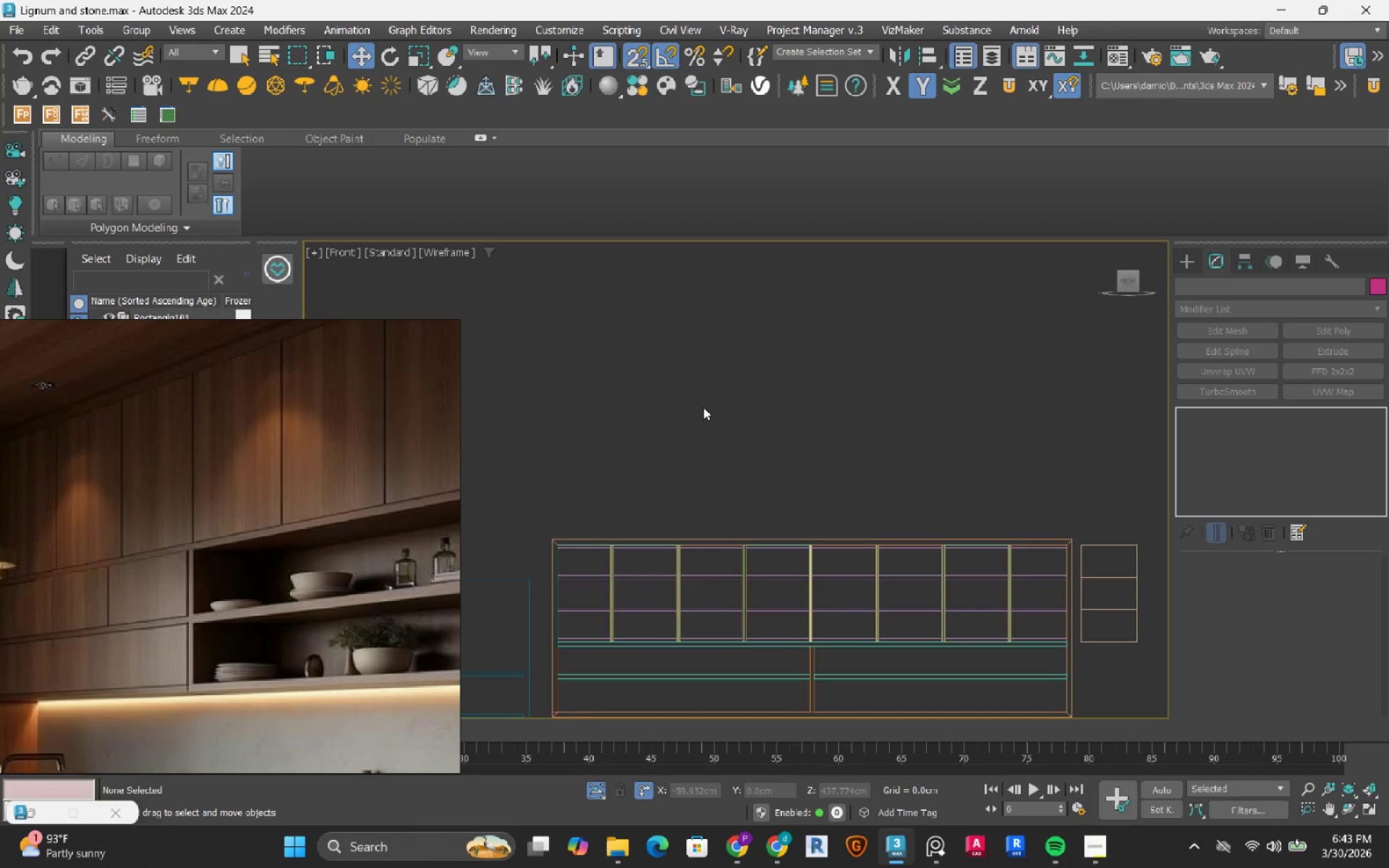 
hold_key(key=AltRight, duration=0.69)
 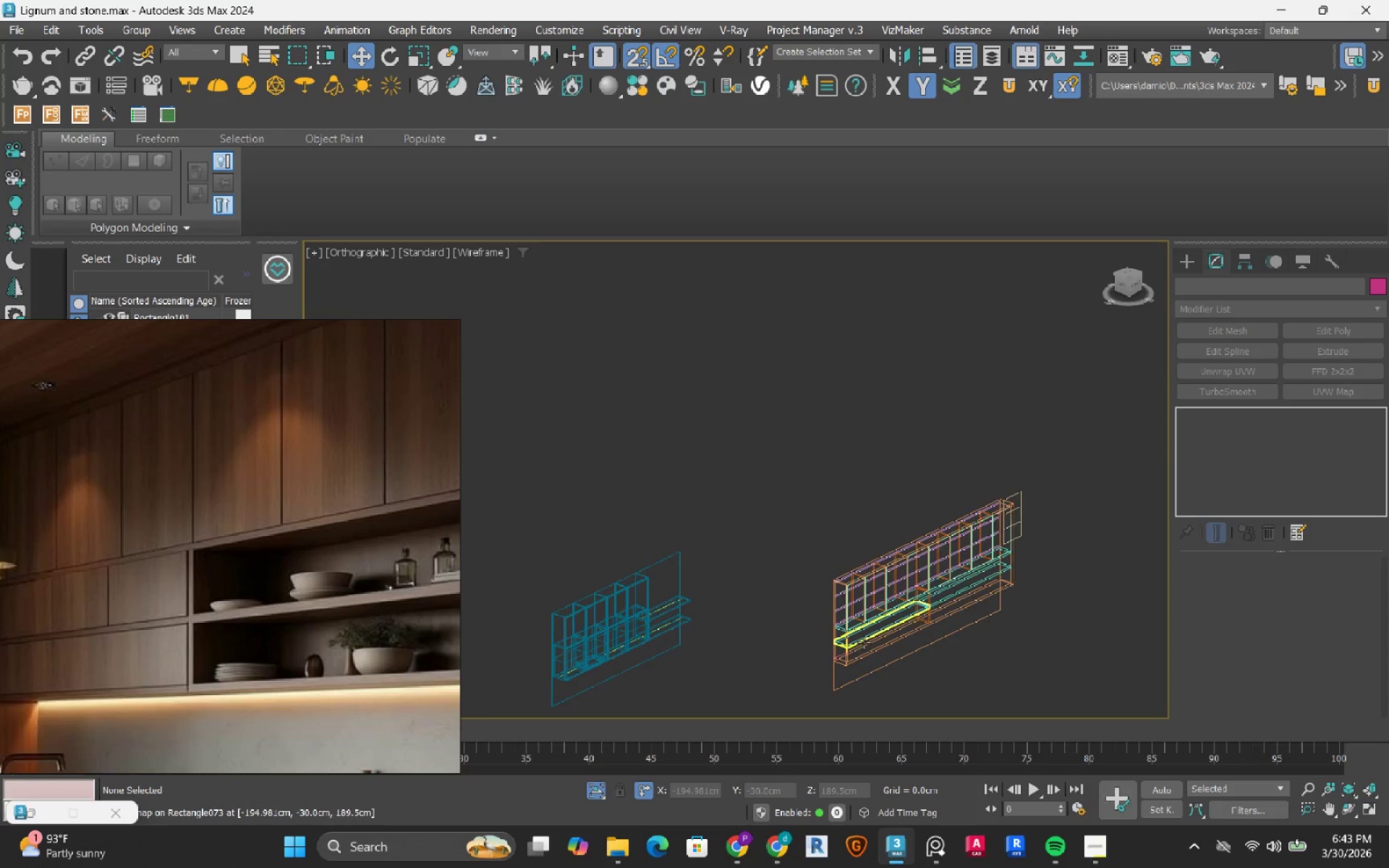 
scroll: coordinate [703, 407], scroll_direction: down, amount: 2.0
 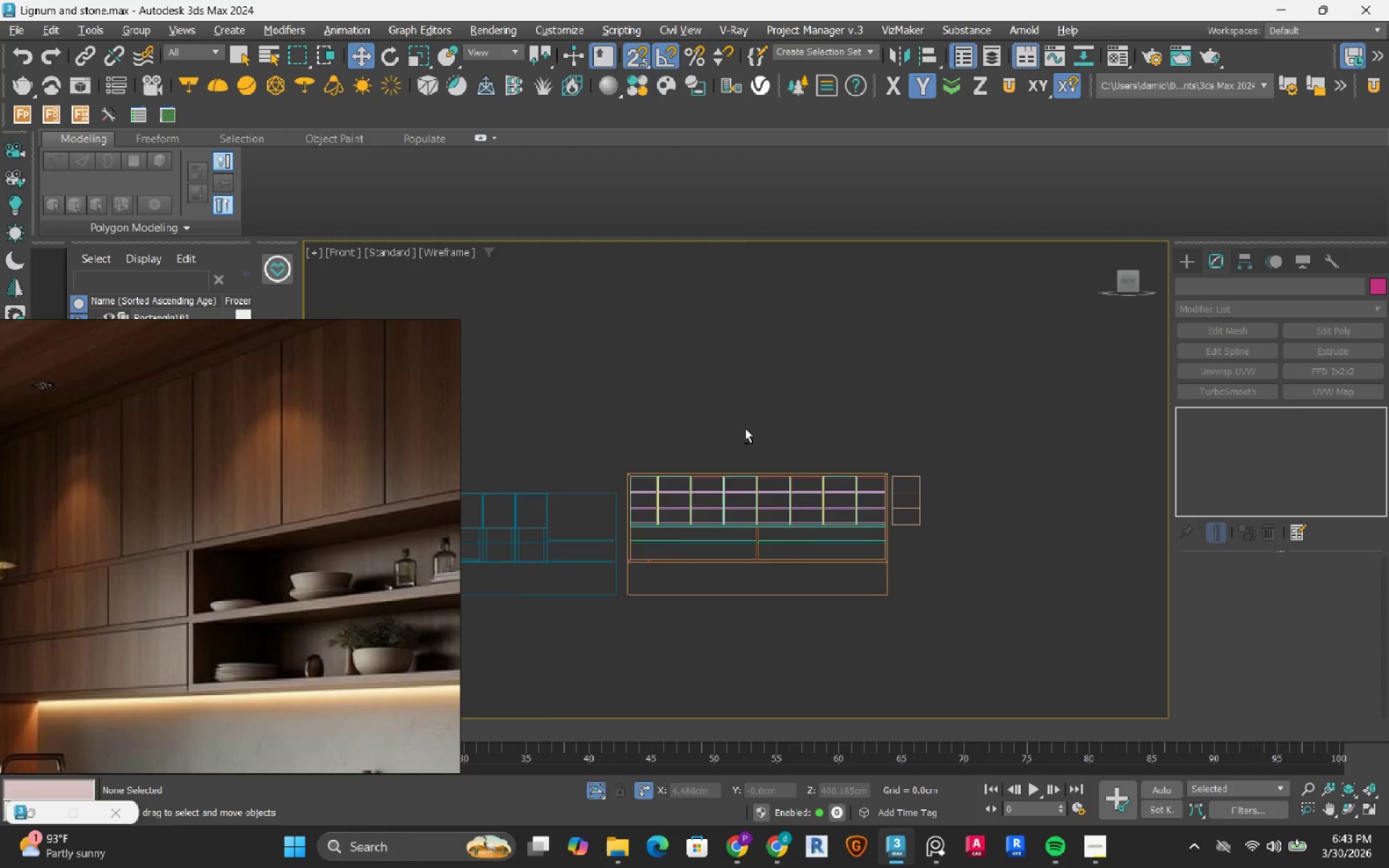 
scroll: coordinate [812, 590], scroll_direction: up, amount: 6.0
 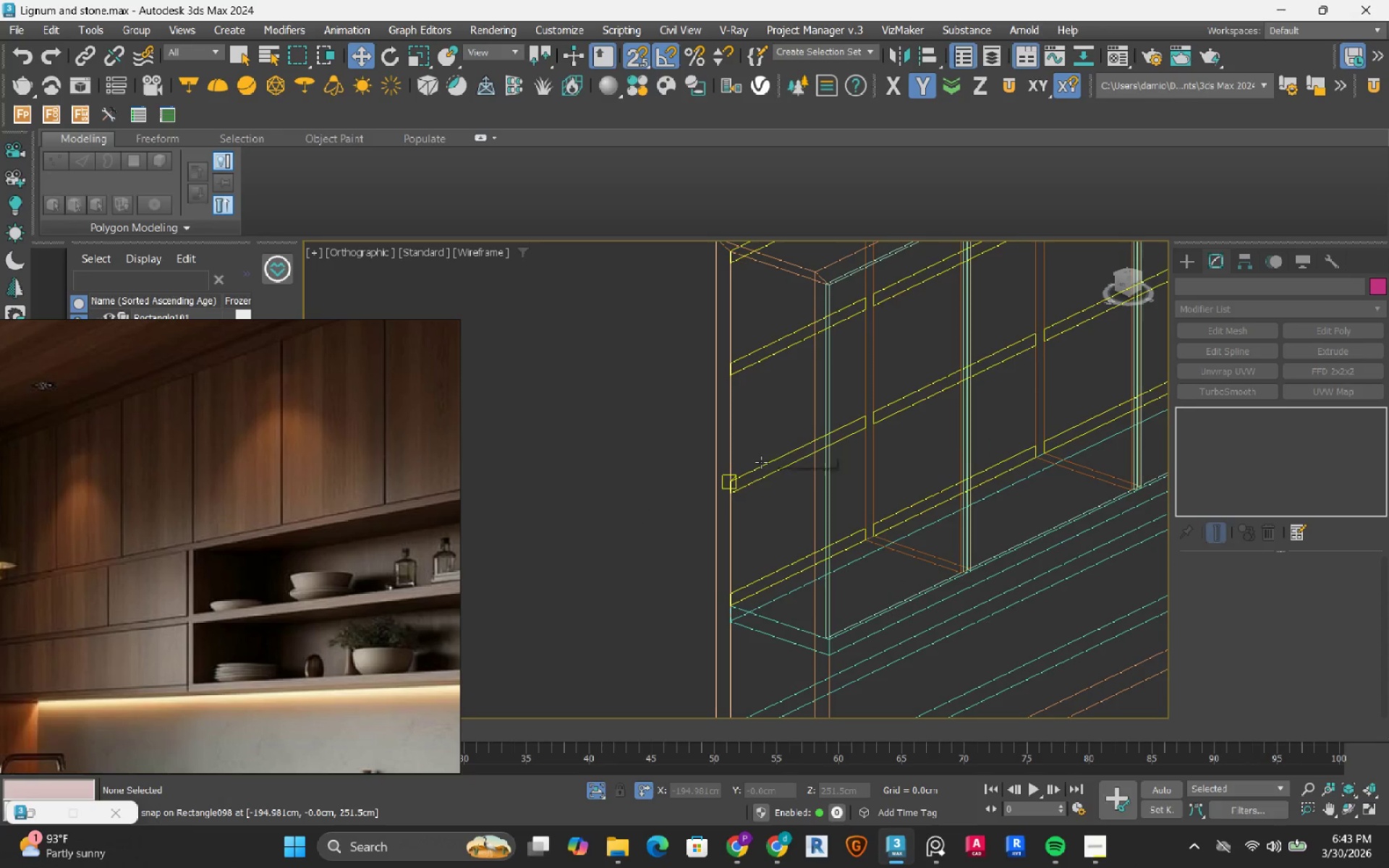 
left_click([761, 462])
 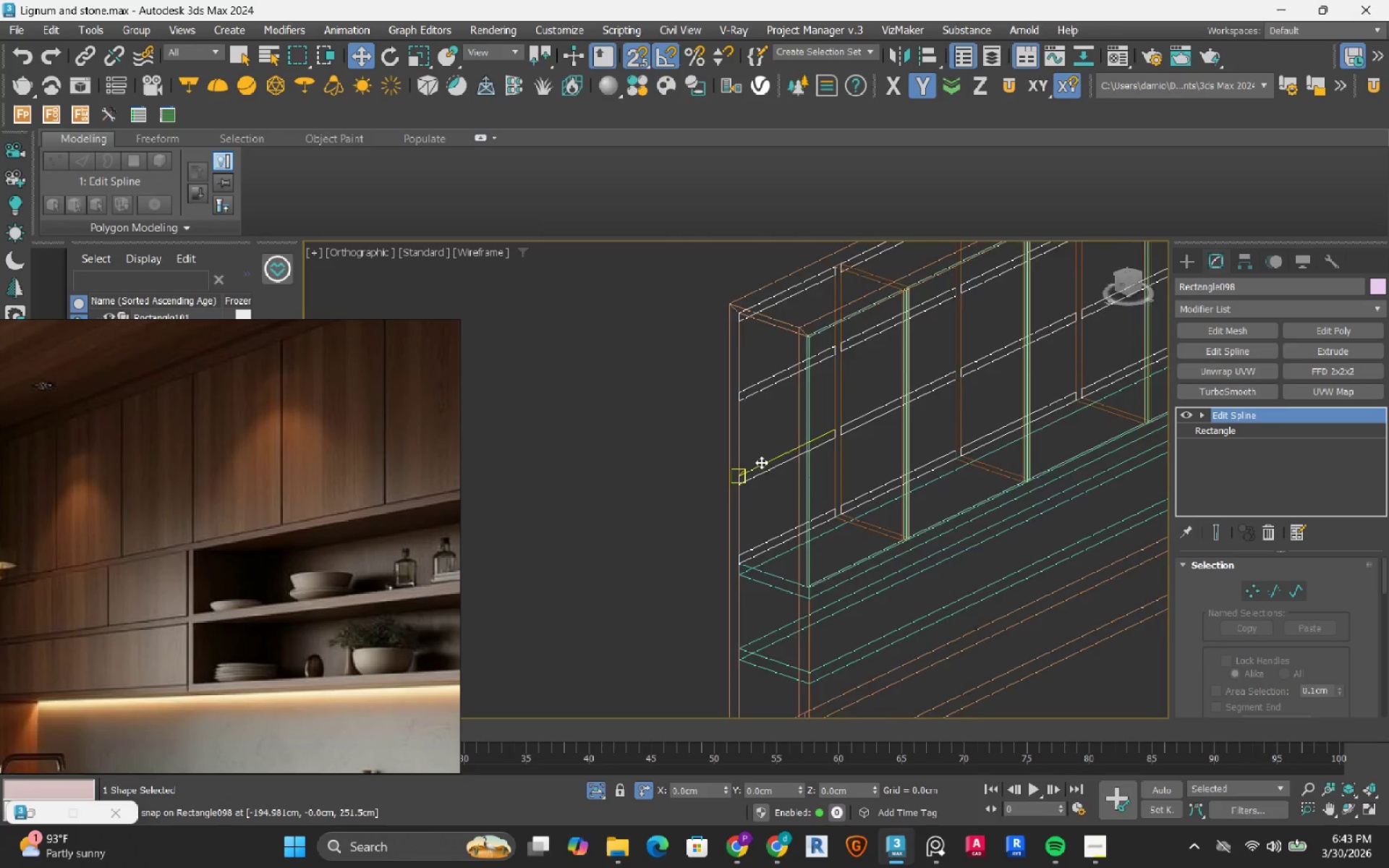 
scroll: coordinate [761, 462], scroll_direction: down, amount: 2.0
 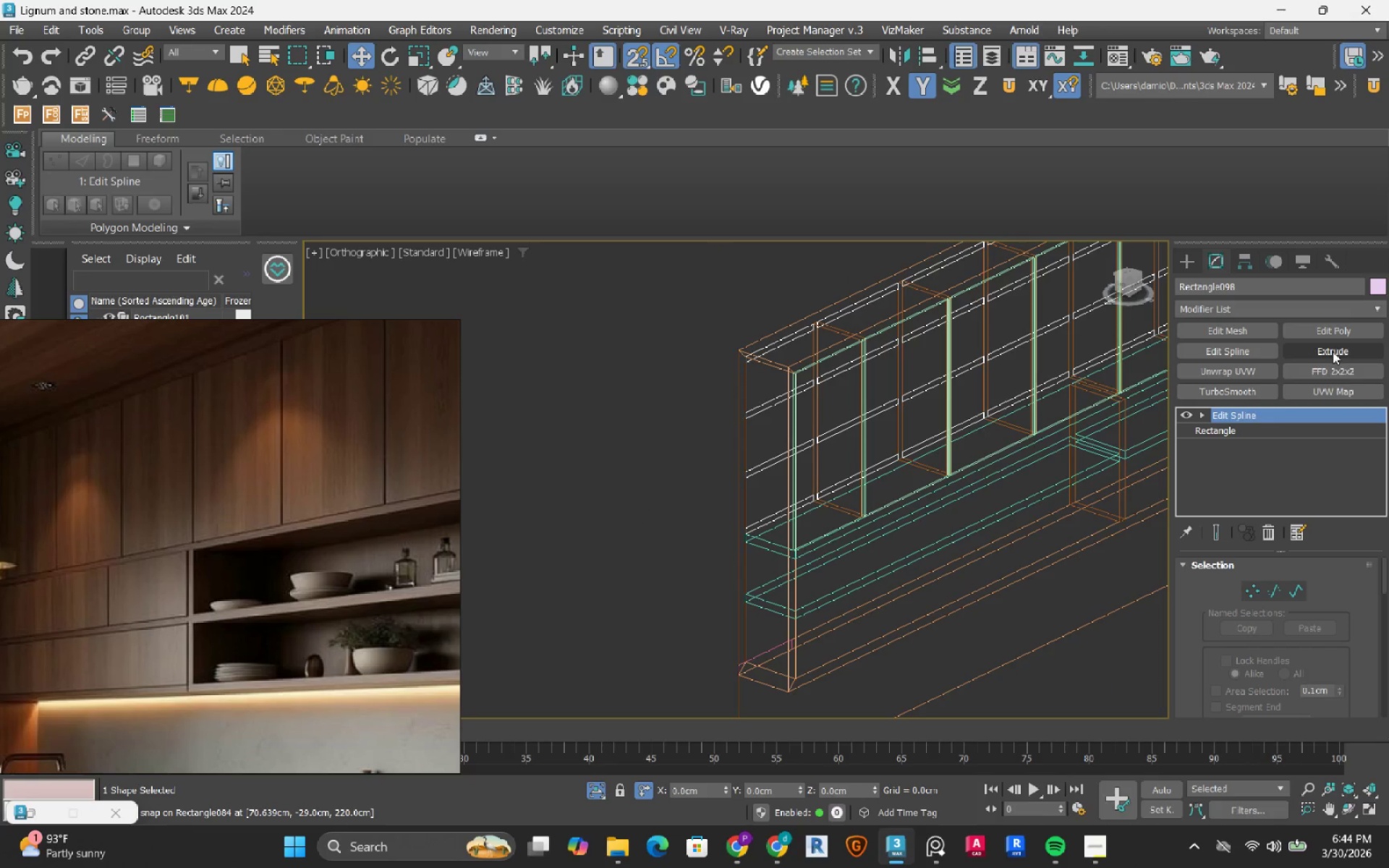 
left_click([1334, 352])
 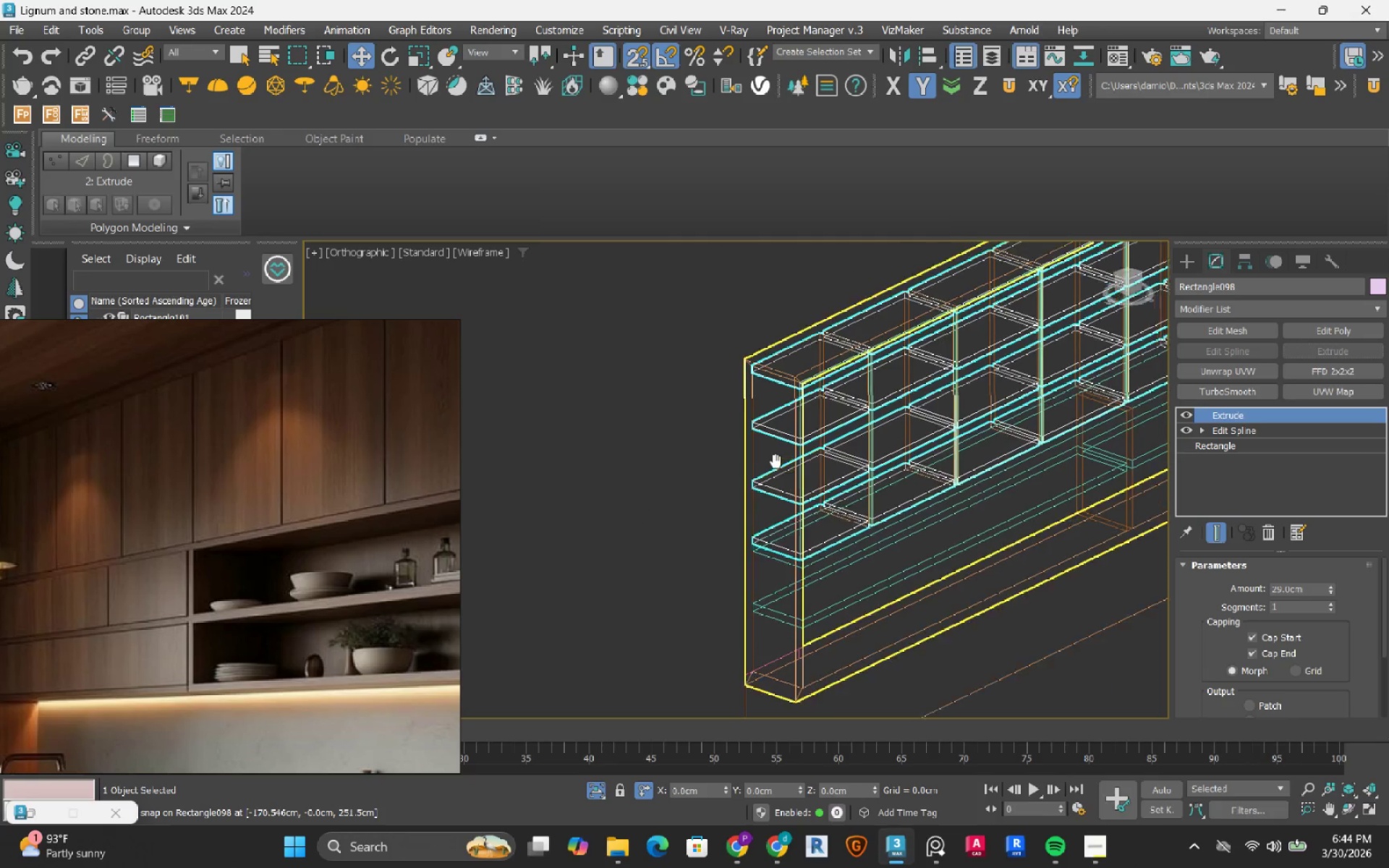 
key(F3)
 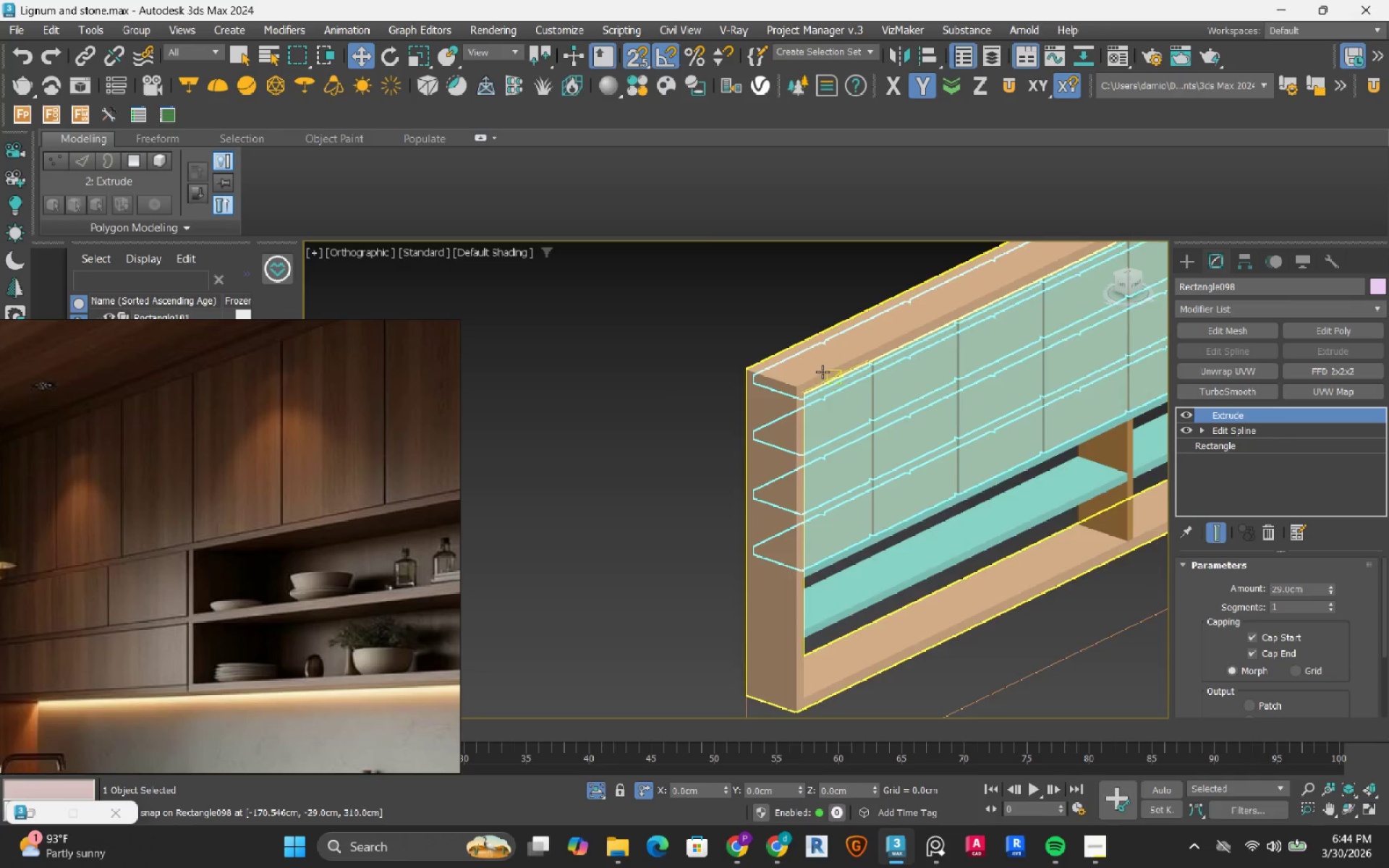 
scroll: coordinate [823, 372], scroll_direction: up, amount: 3.0
 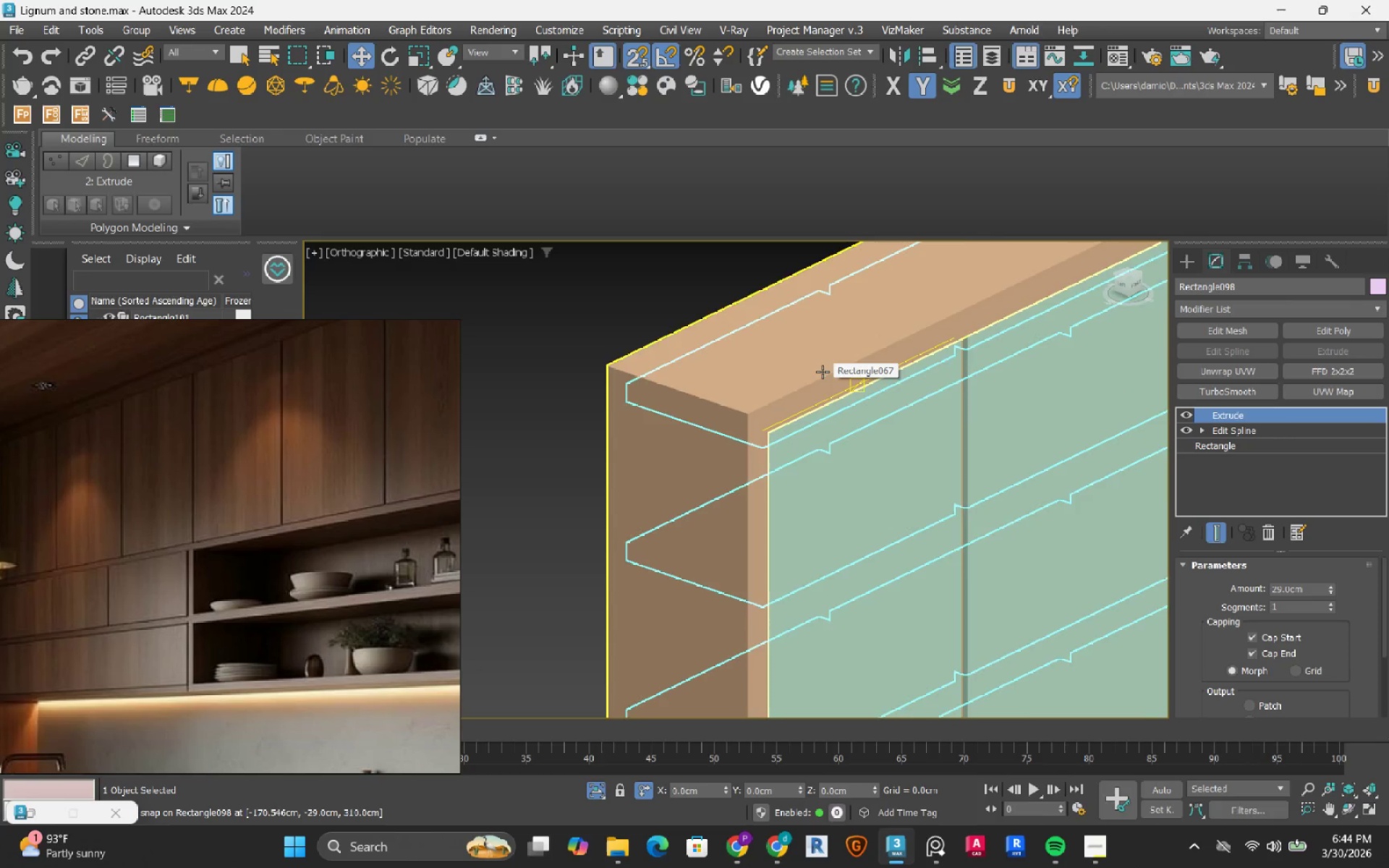 
scroll: coordinate [823, 372], scroll_direction: down, amount: 3.0
 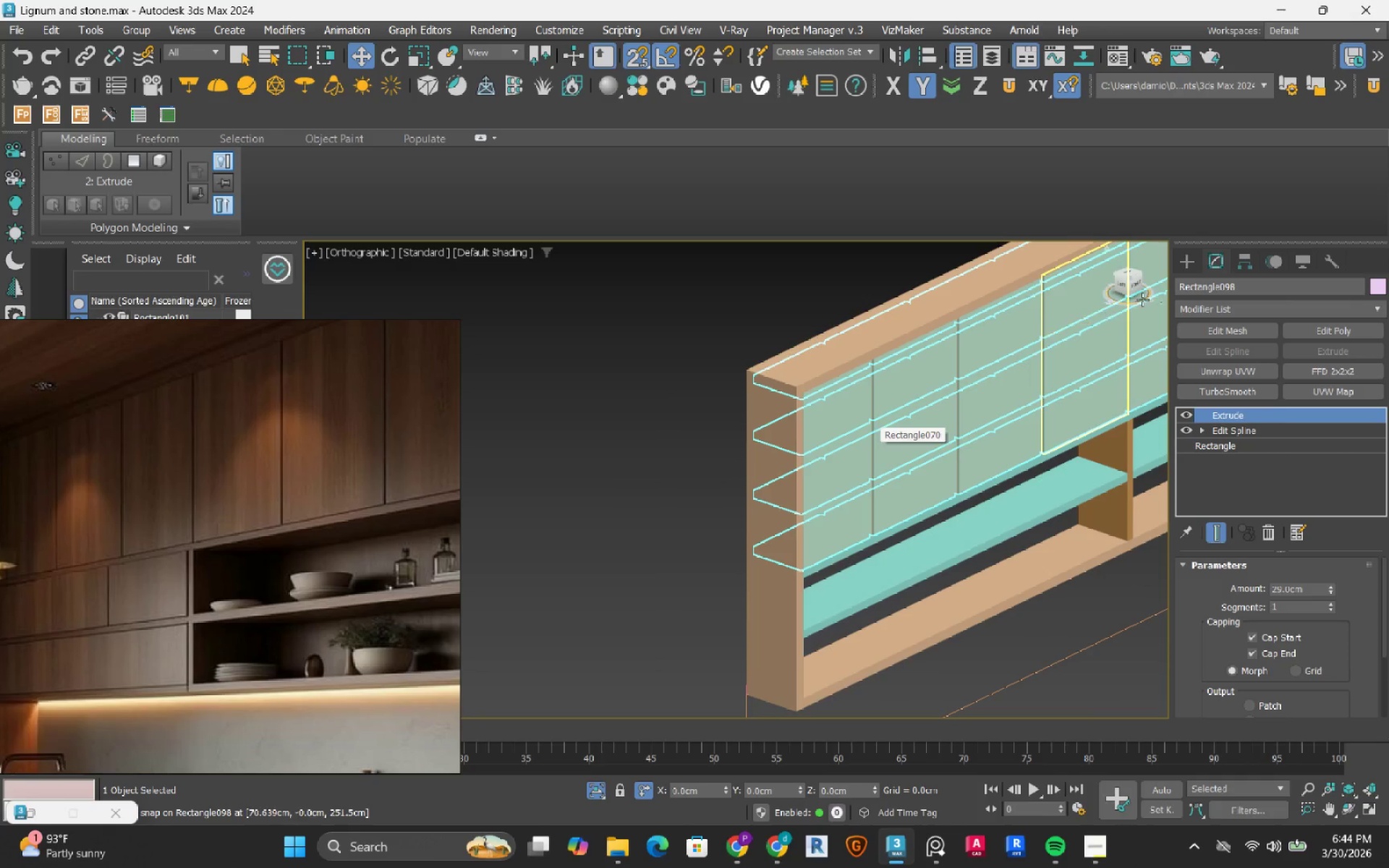 
left_click([1133, 281])
 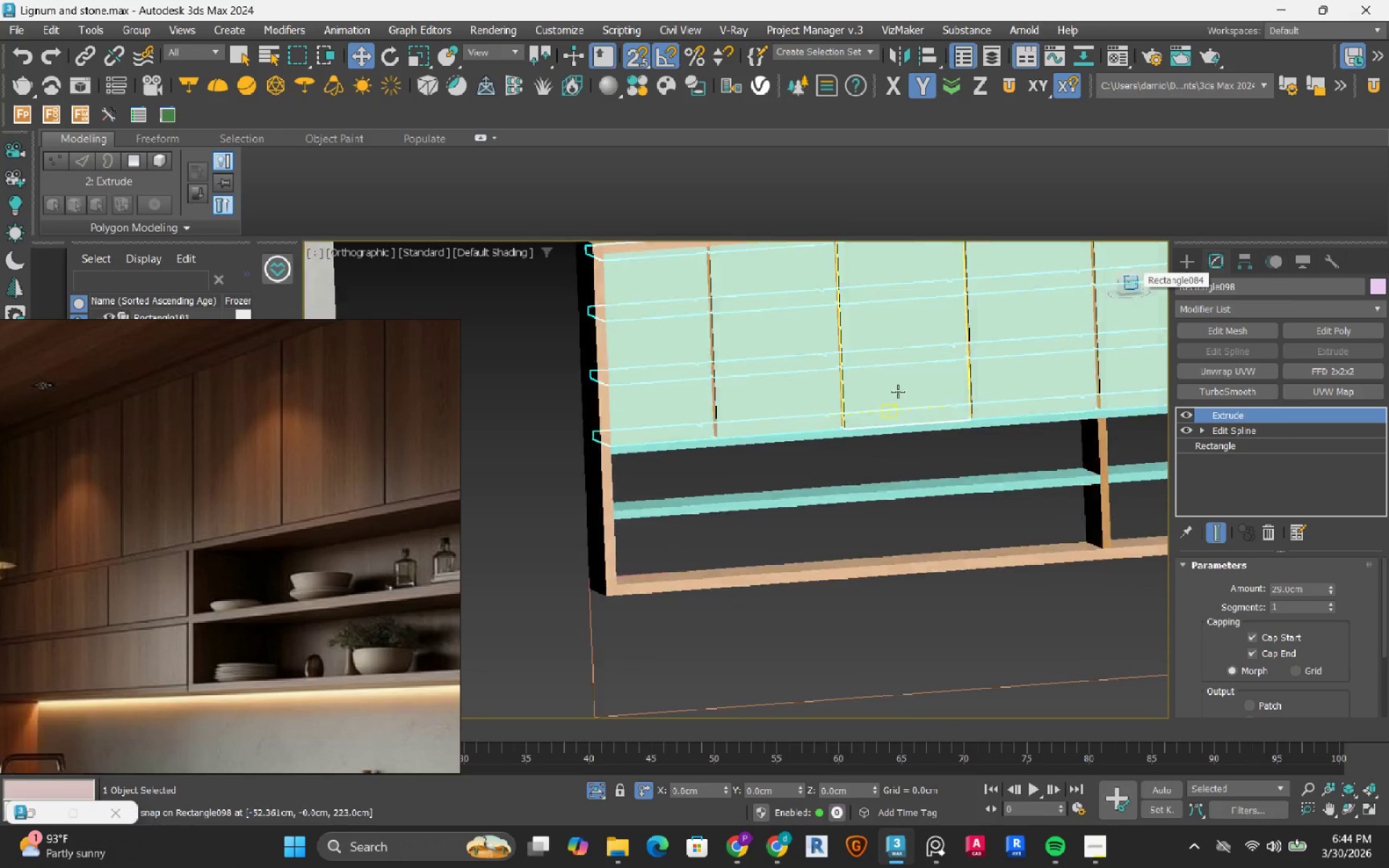 
scroll: coordinate [888, 396], scroll_direction: down, amount: 2.0
 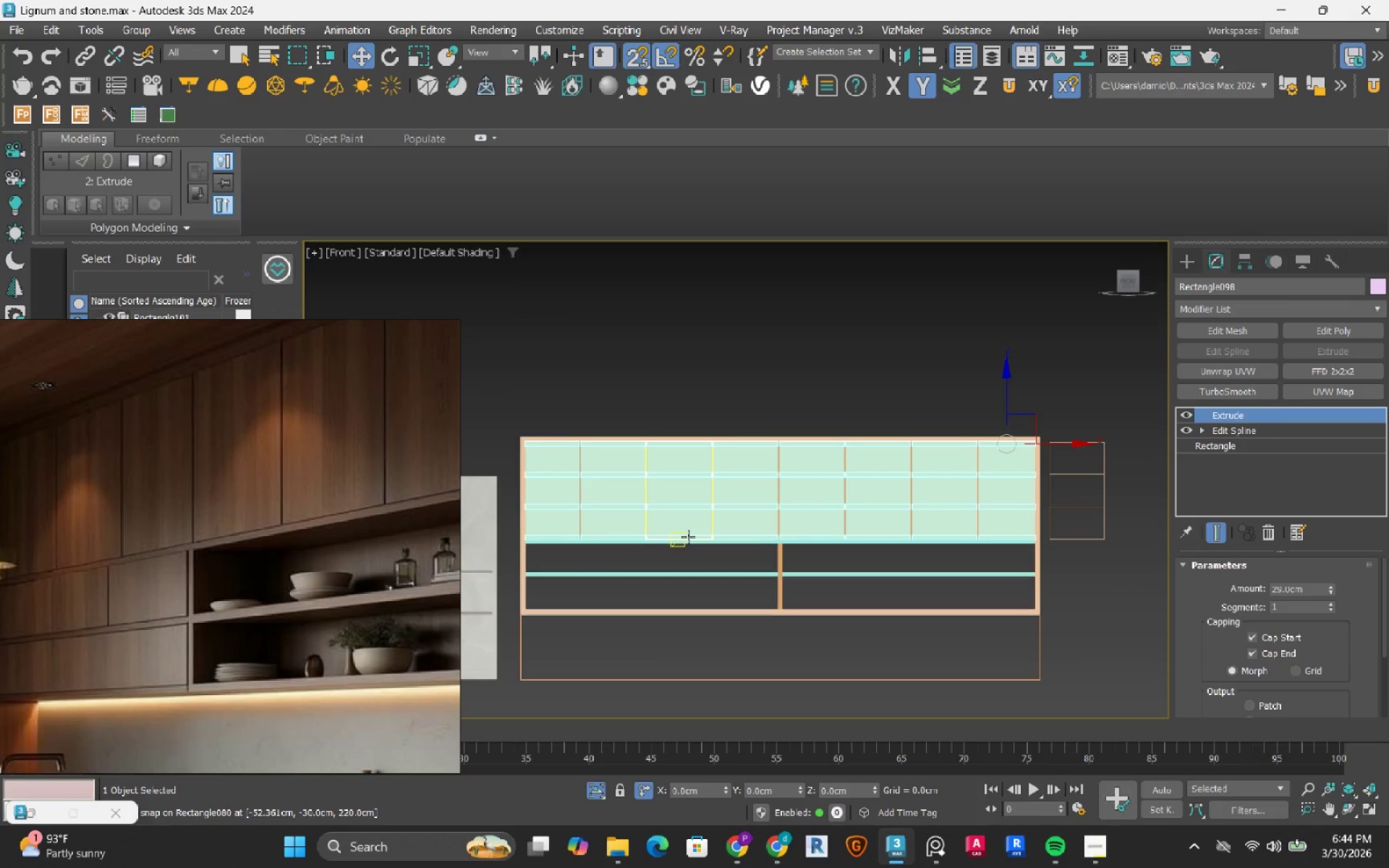 
key(F3)
 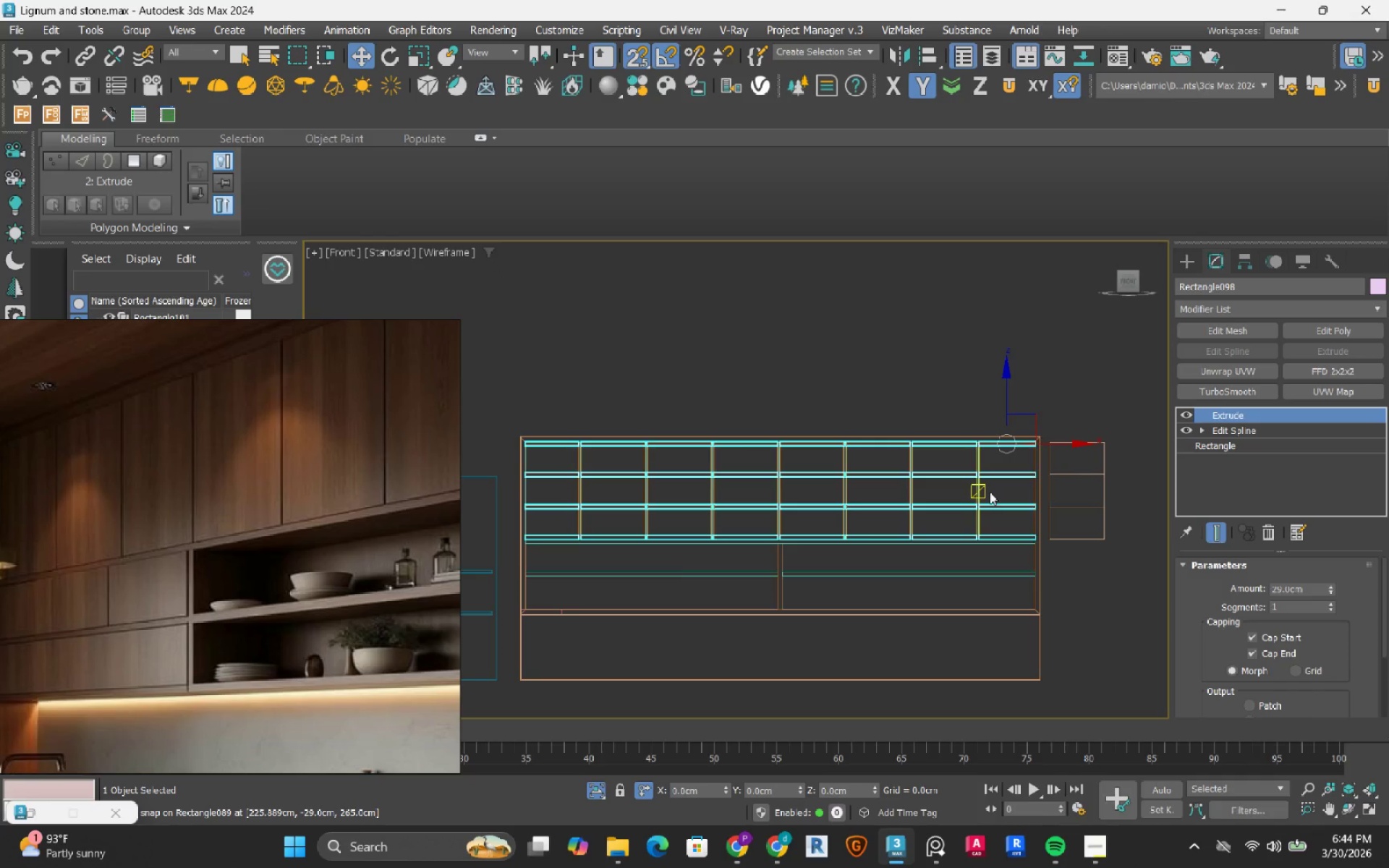 
key(F3)
 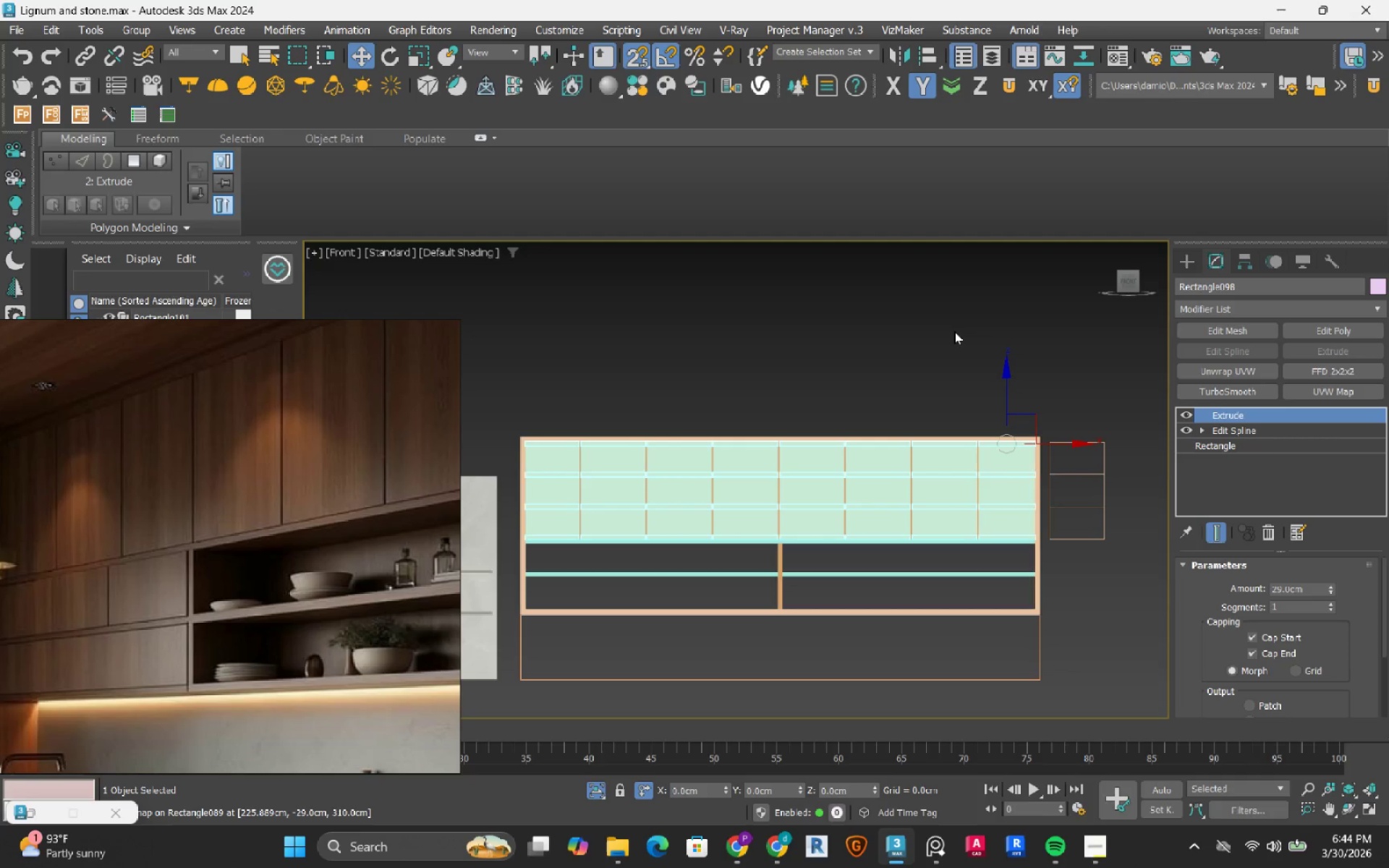 
left_click([954, 330])
 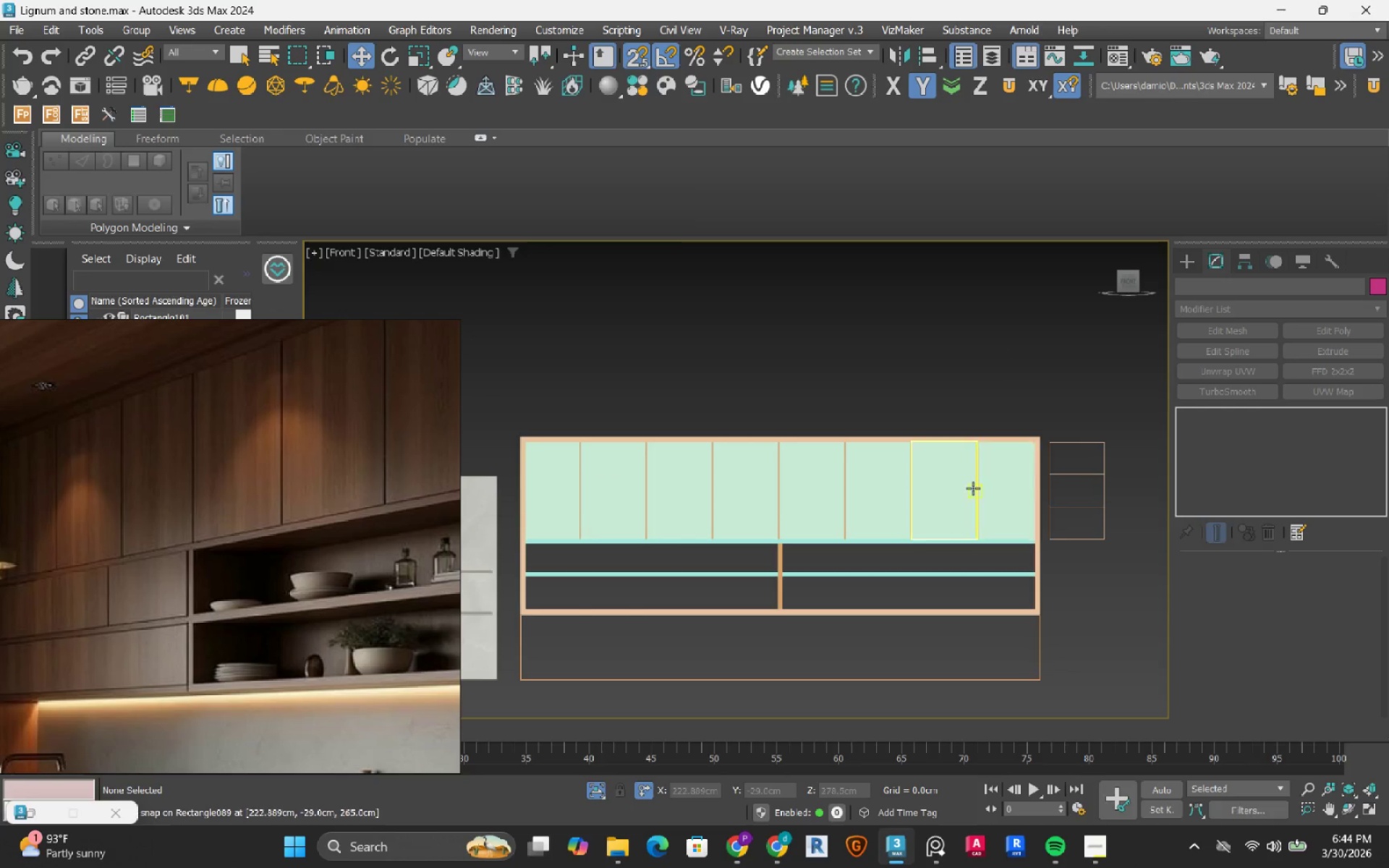 
scroll: coordinate [974, 487], scroll_direction: up, amount: 3.0
 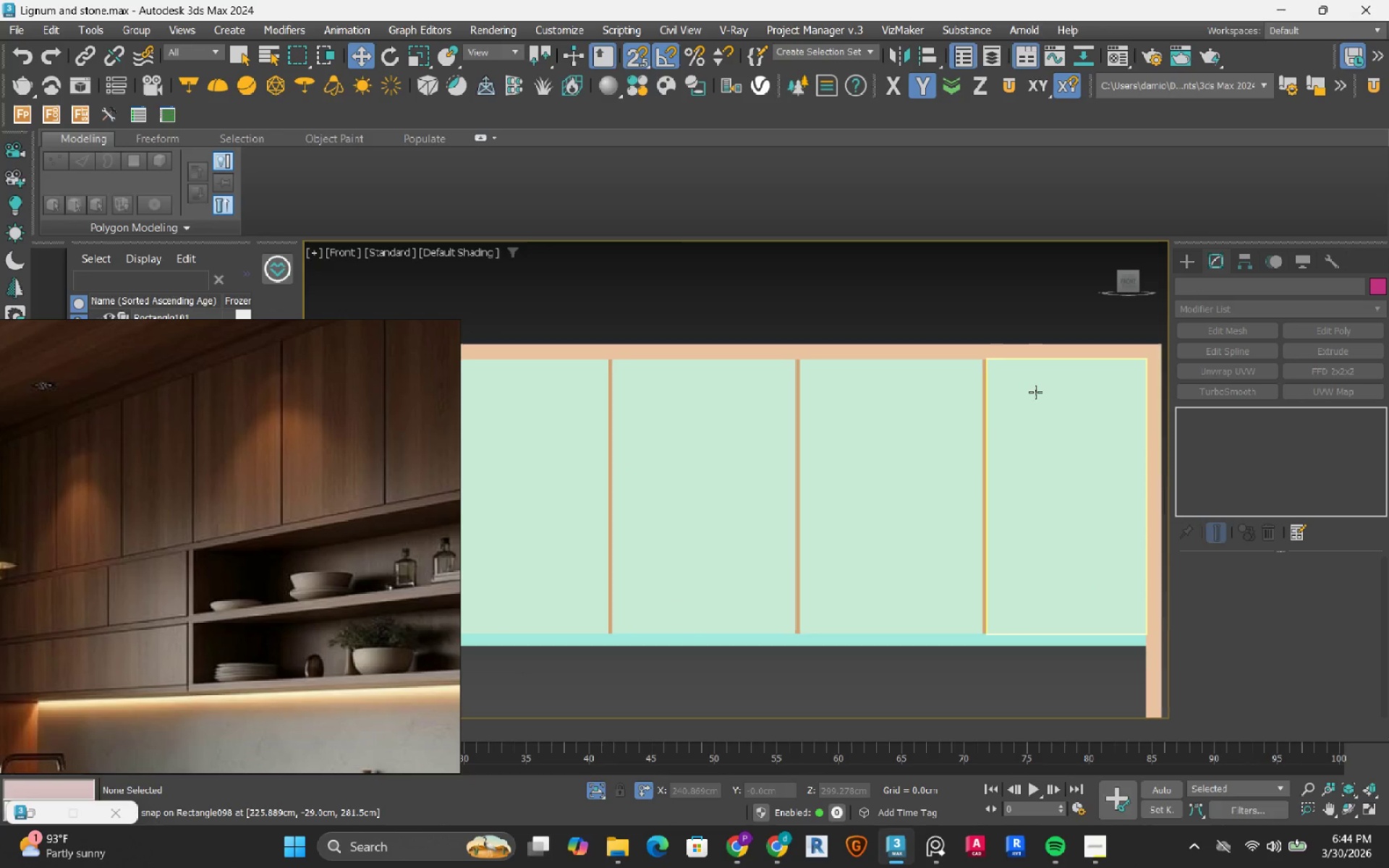 
left_click([1035, 392])
 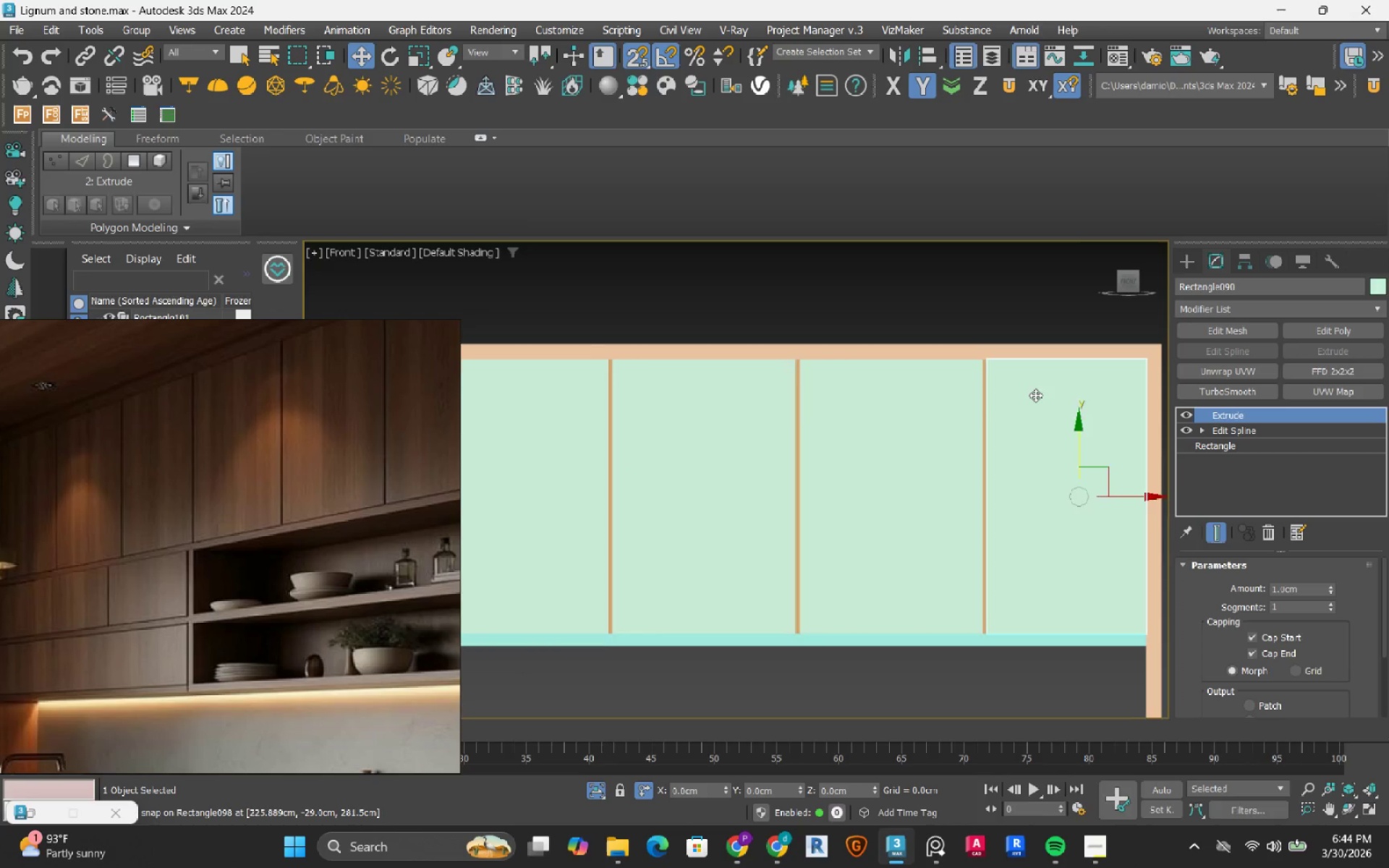 
scroll: coordinate [1035, 396], scroll_direction: down, amount: 2.0
 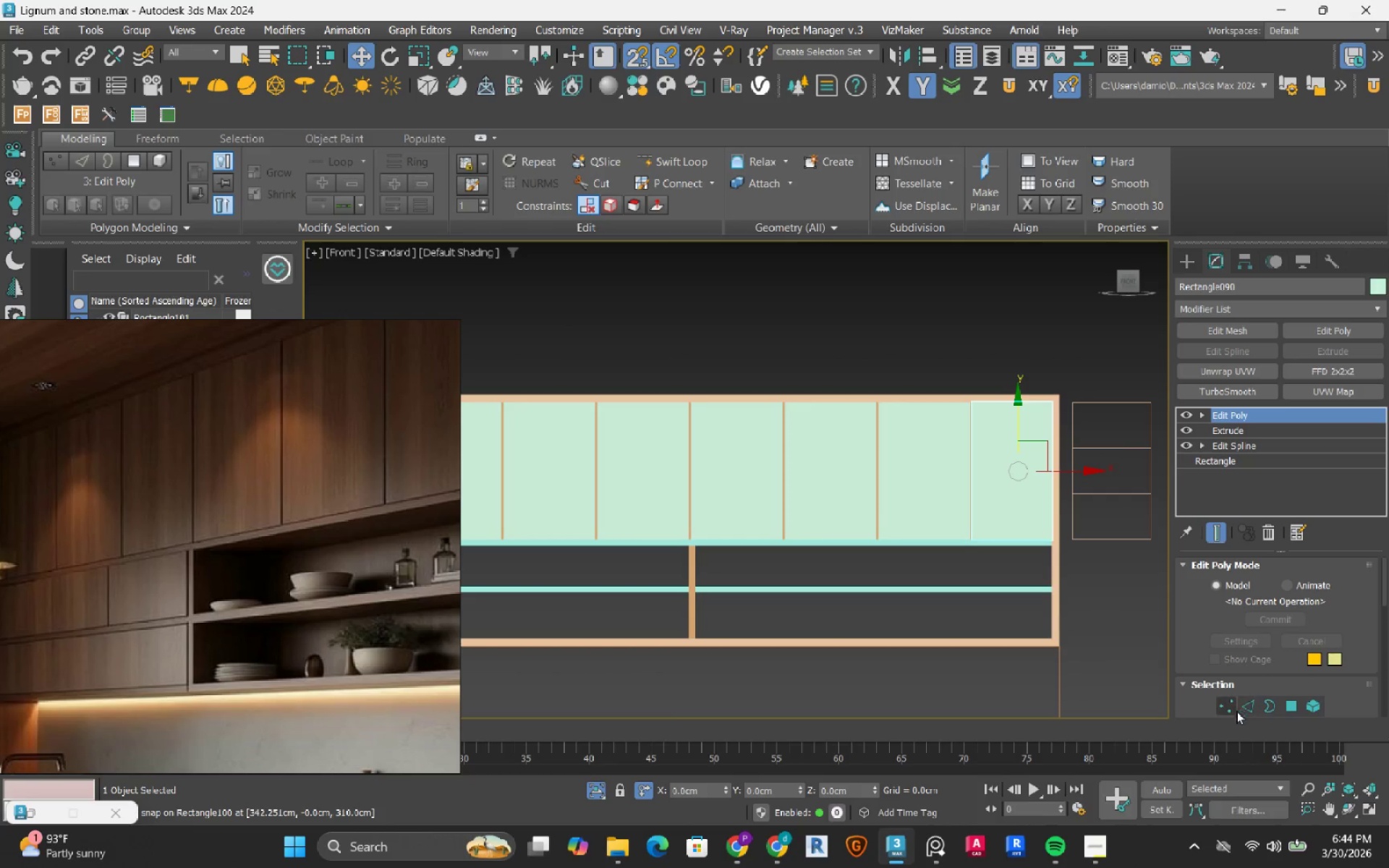 
left_click_drag(start_coordinate=[1227, 709], to_coordinate=[1223, 709])
 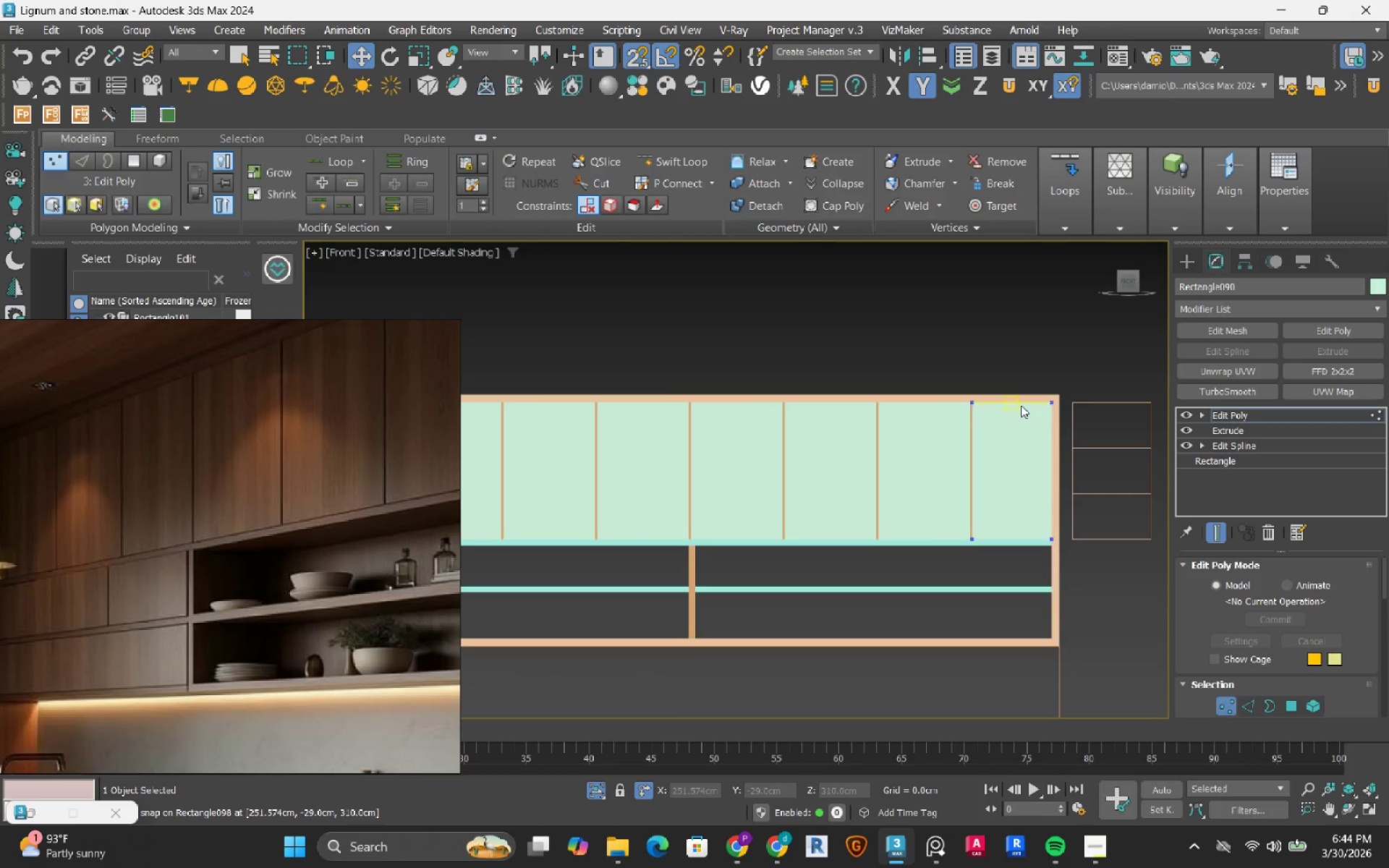 
scroll: coordinate [1021, 405], scroll_direction: up, amount: 1.0
 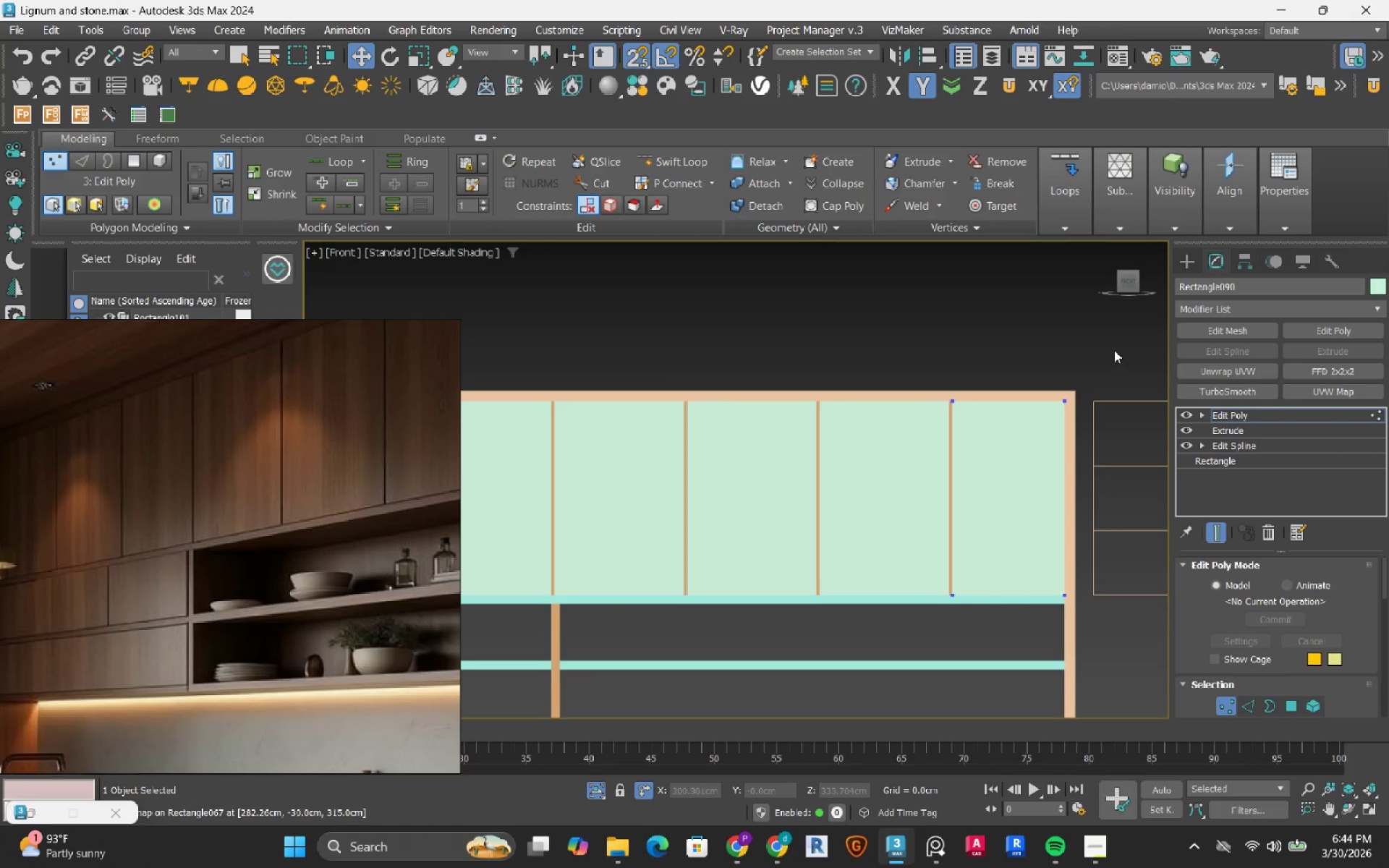 
left_click_drag(start_coordinate=[1113, 352], to_coordinate=[886, 409])
 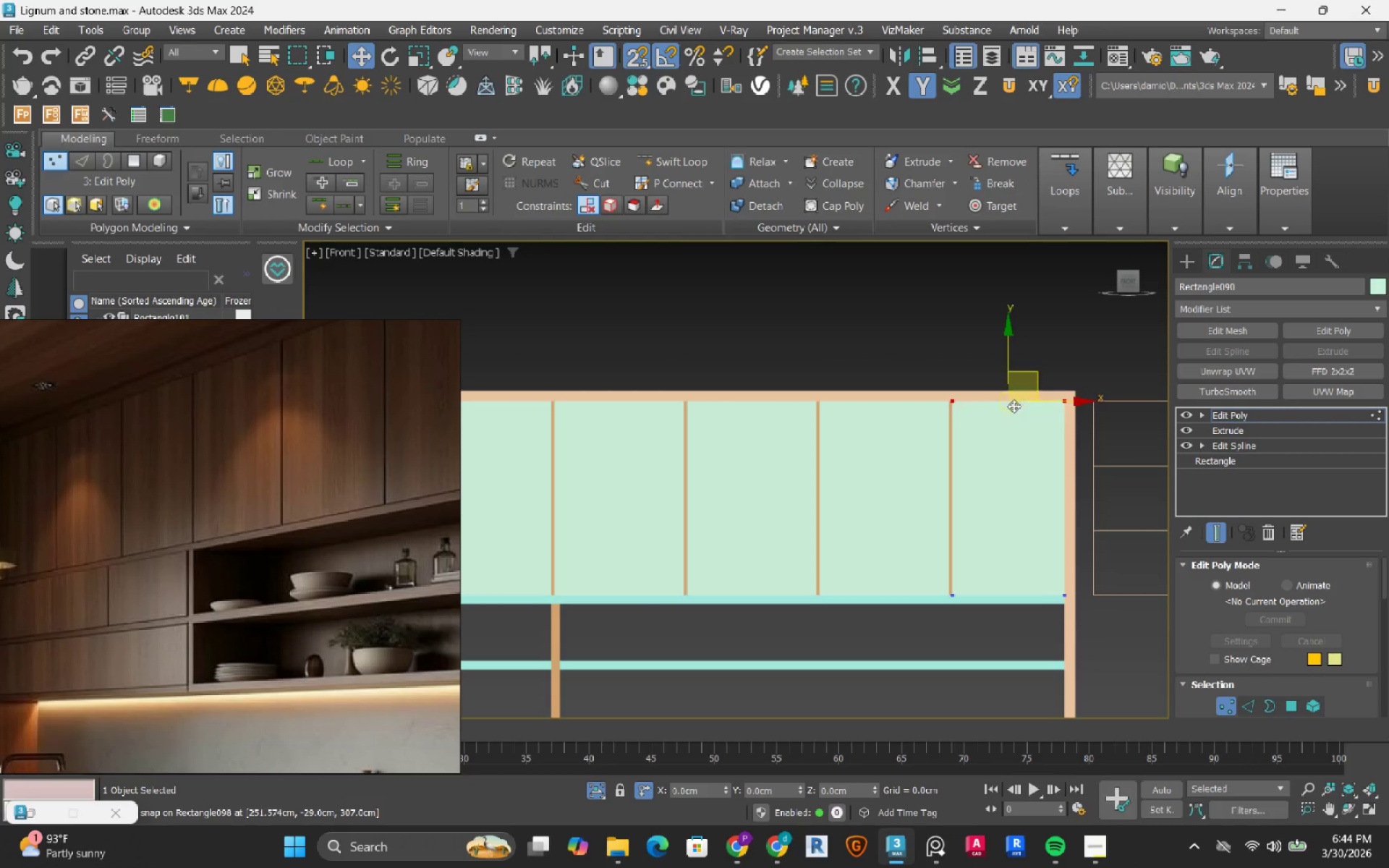 
scroll: coordinate [1014, 406], scroll_direction: up, amount: 2.0
 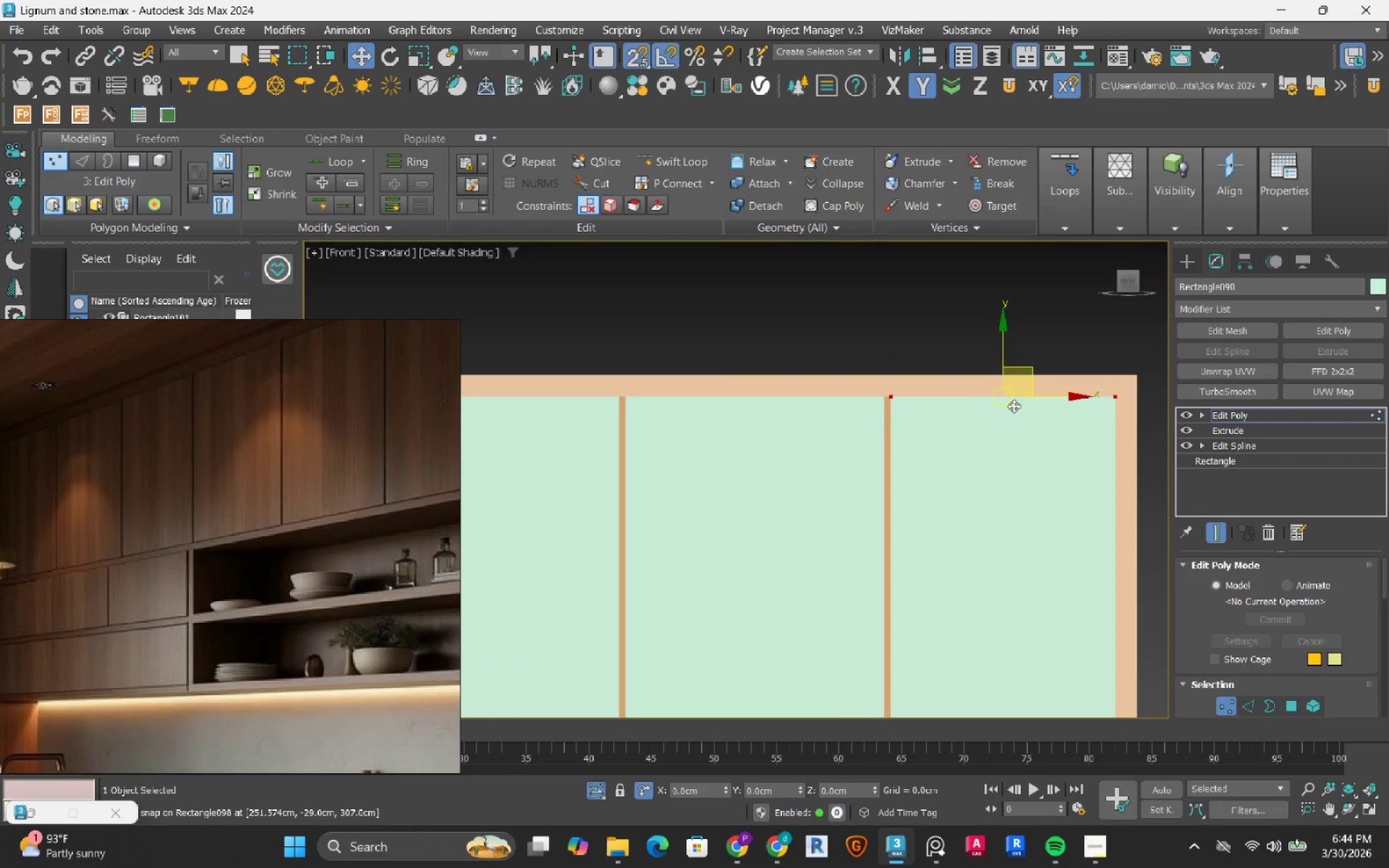 
key(S)
 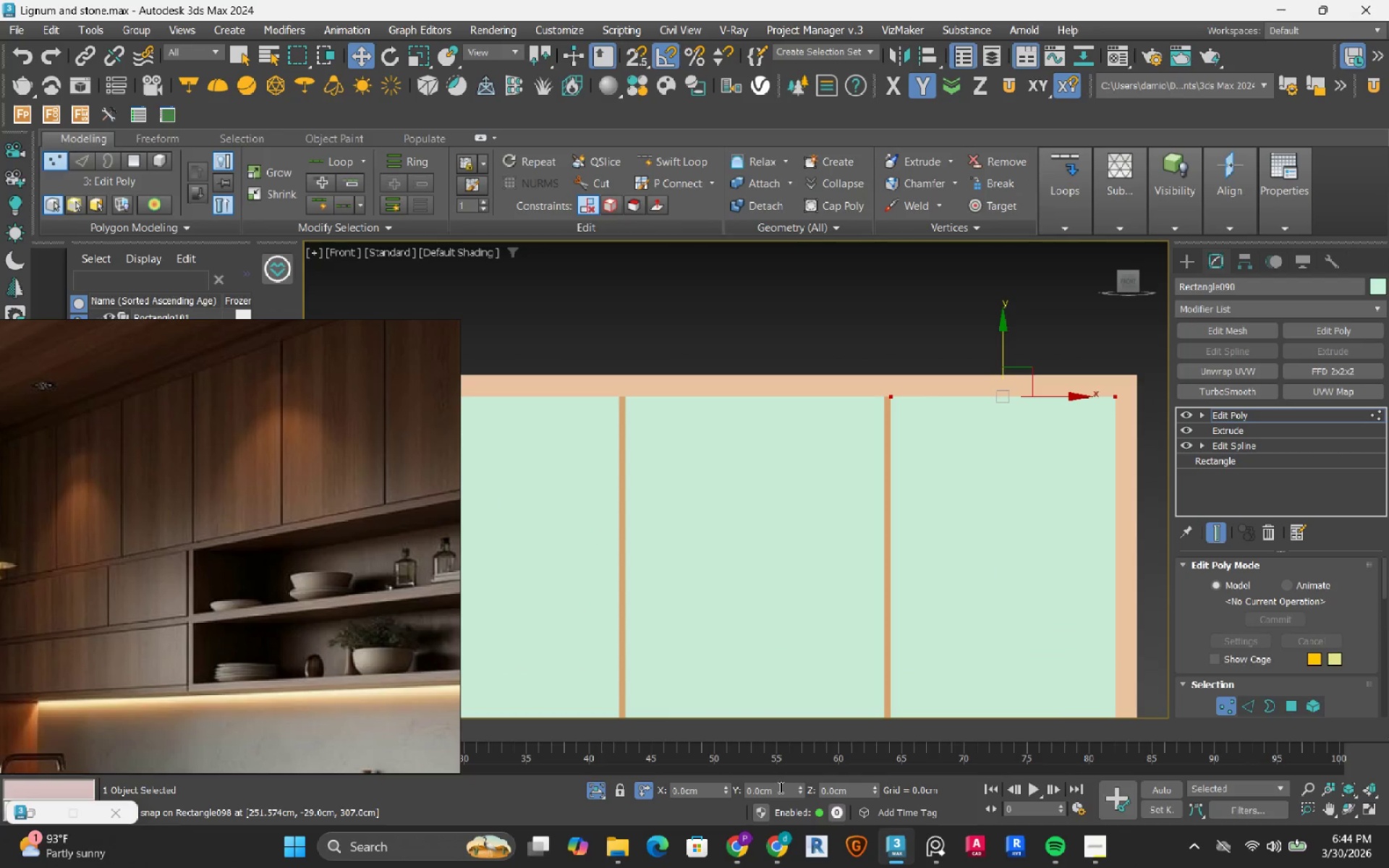 
double_click([779, 787])
 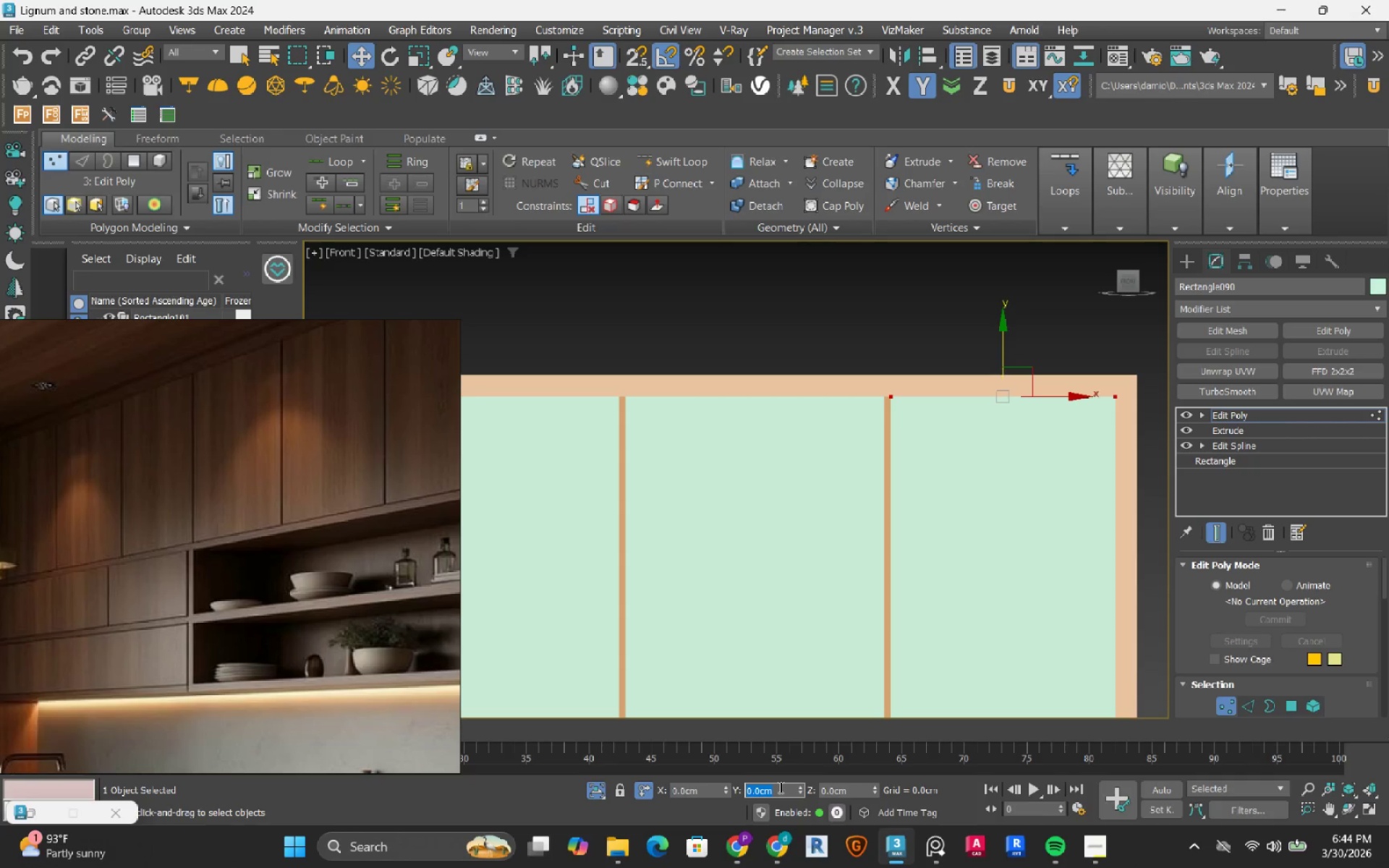 
key(NumpadSubtract)
 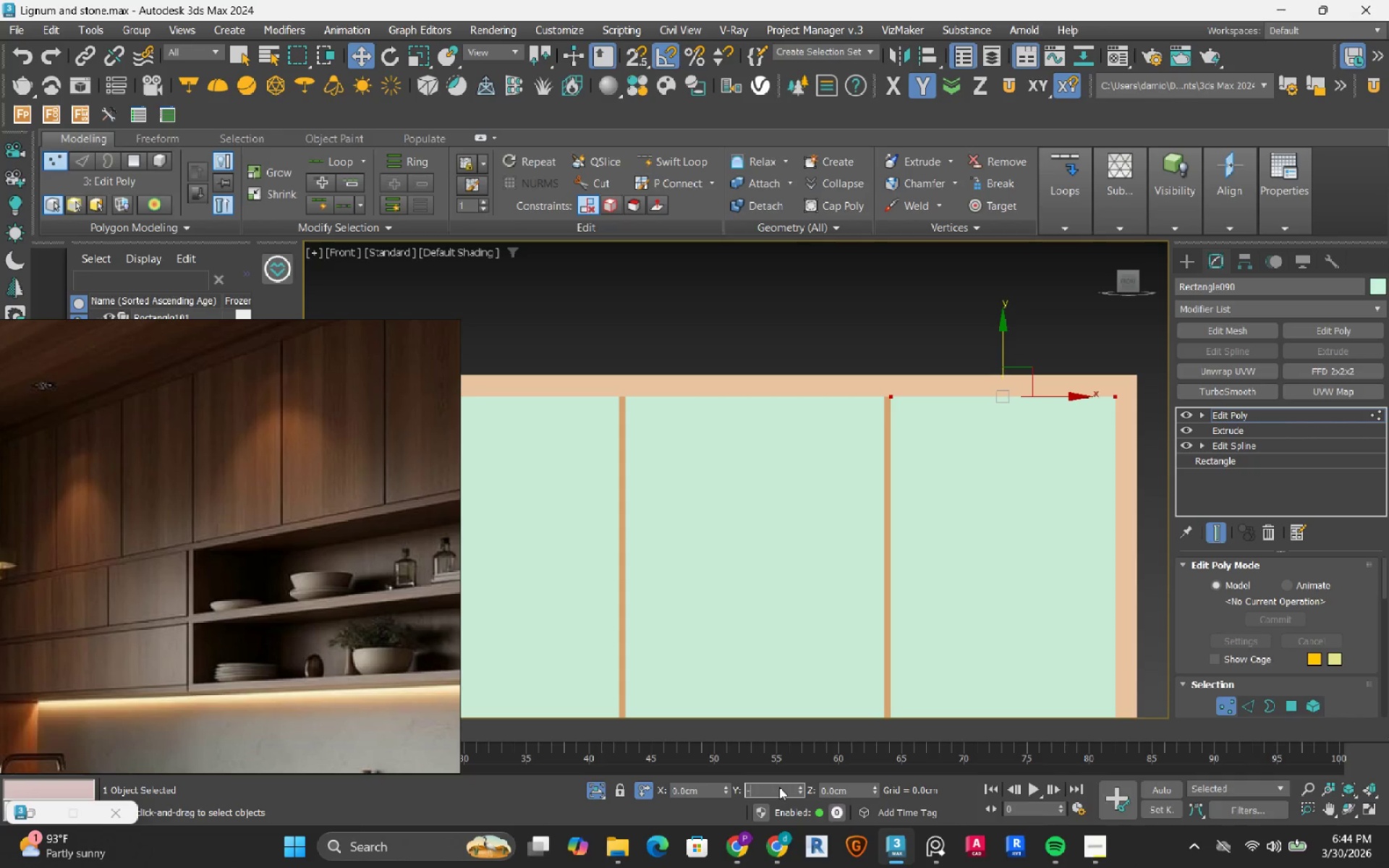 
key(Numpad1)
 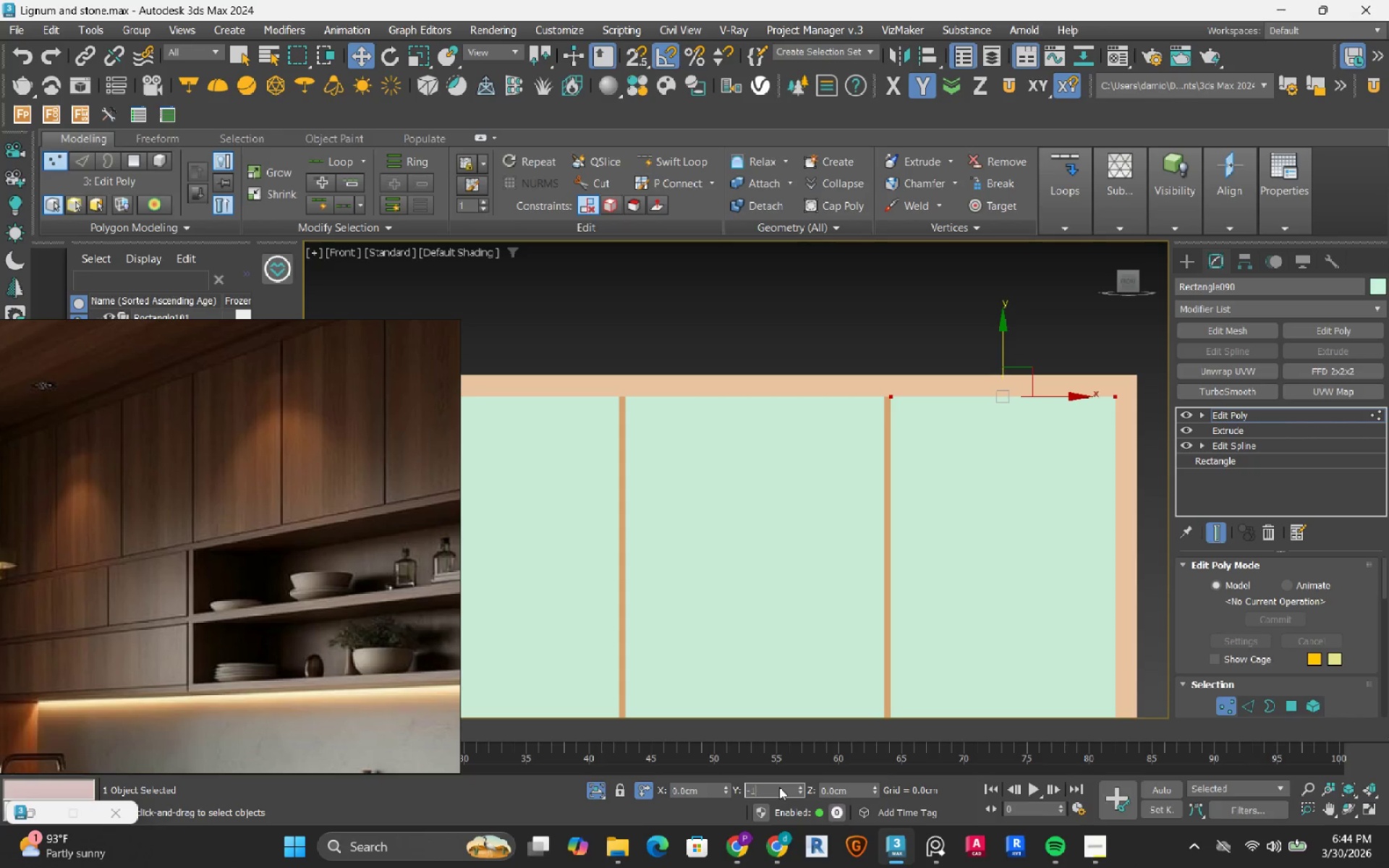 
key(NumpadDecimal)
 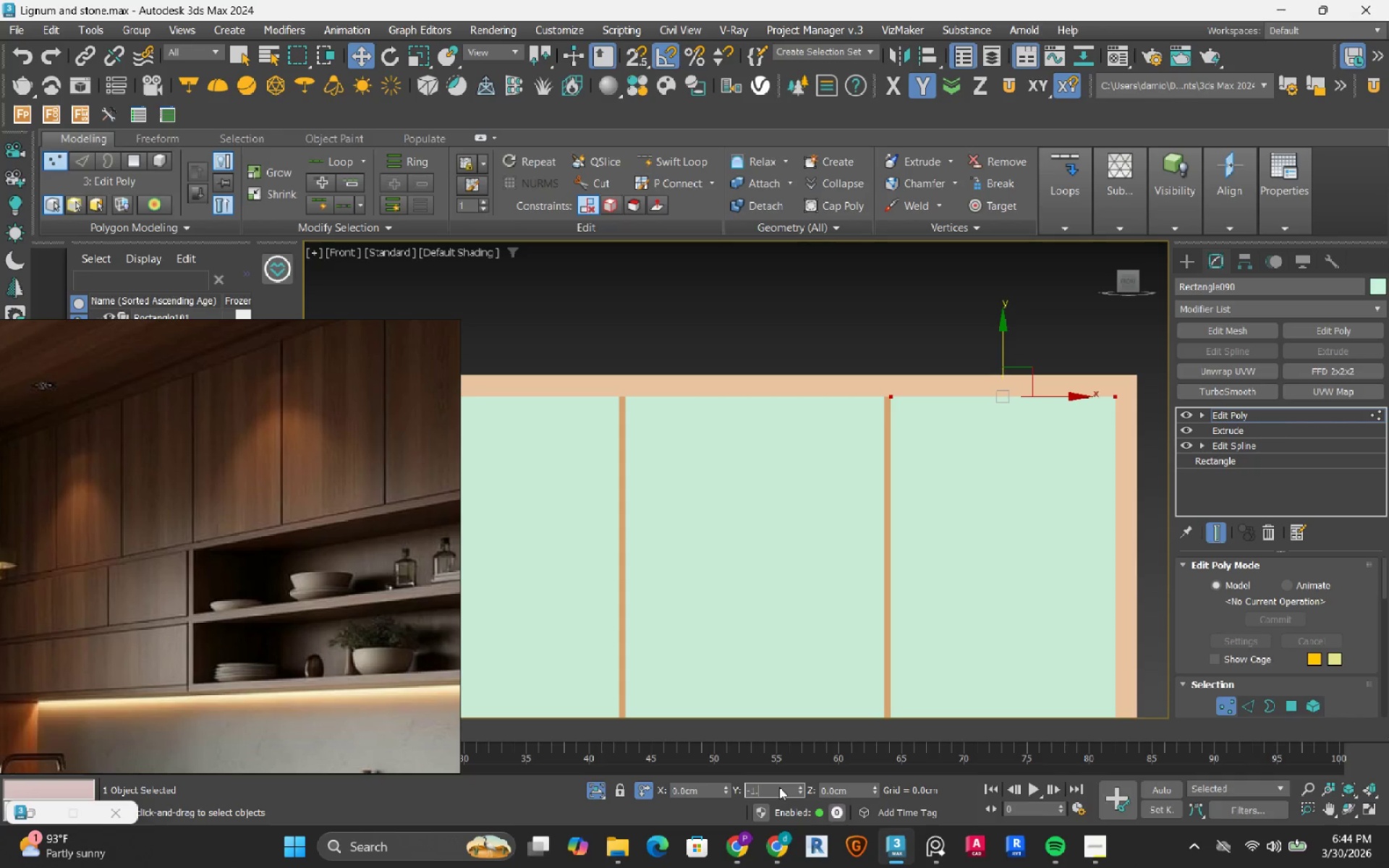 
key(Numpad5)
 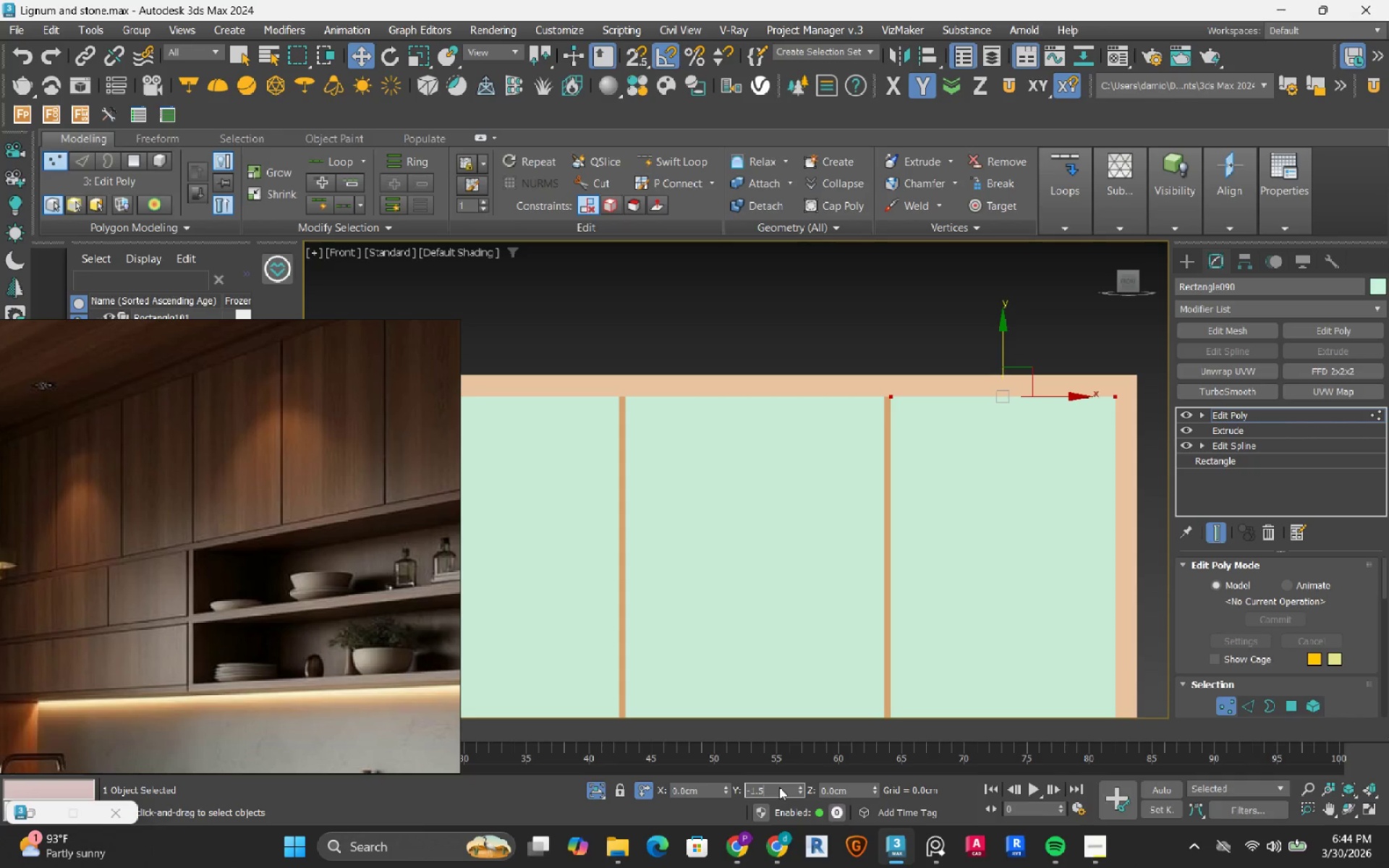 
key(NumpadEnter)
 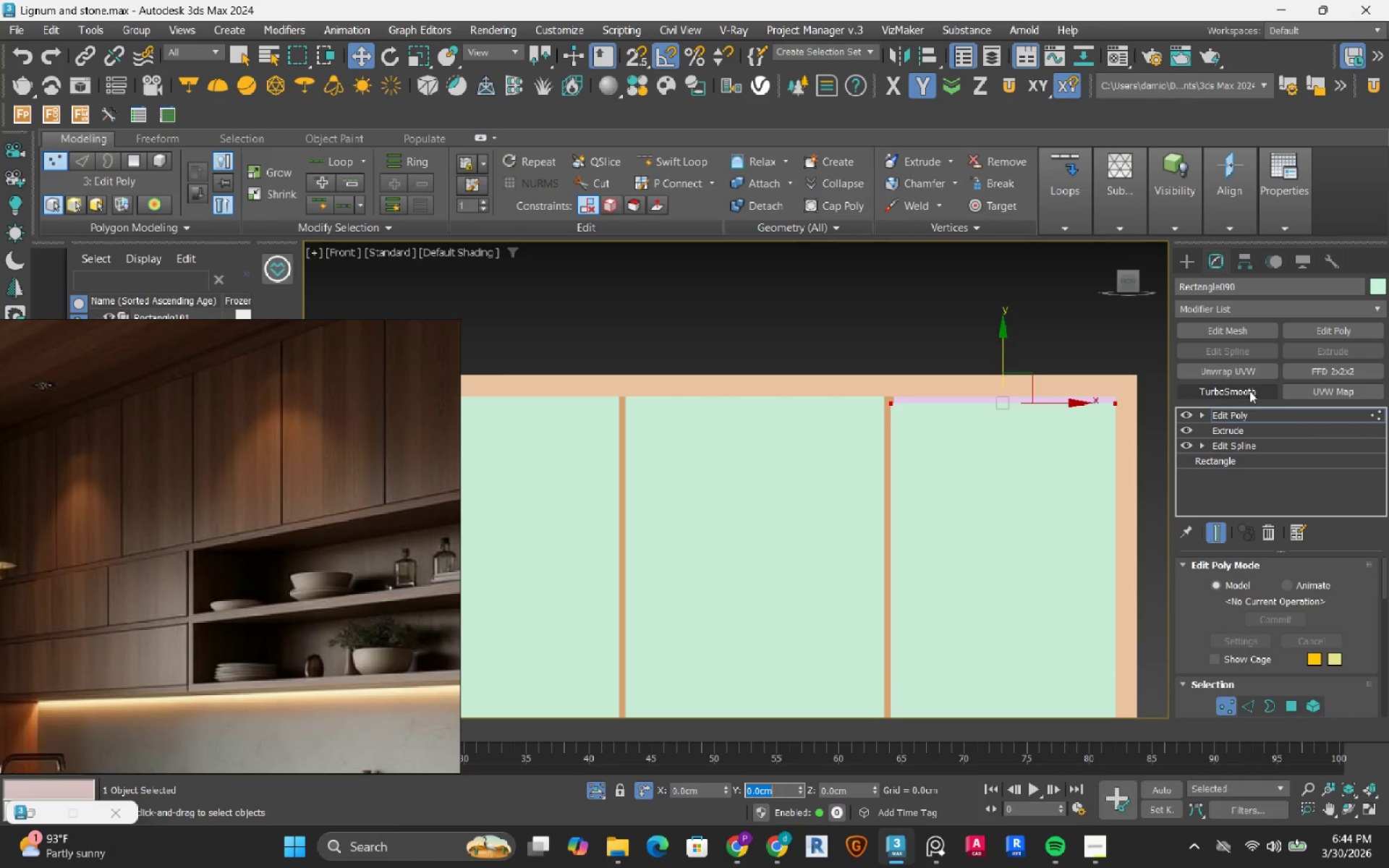 
left_click([1364, 414])
 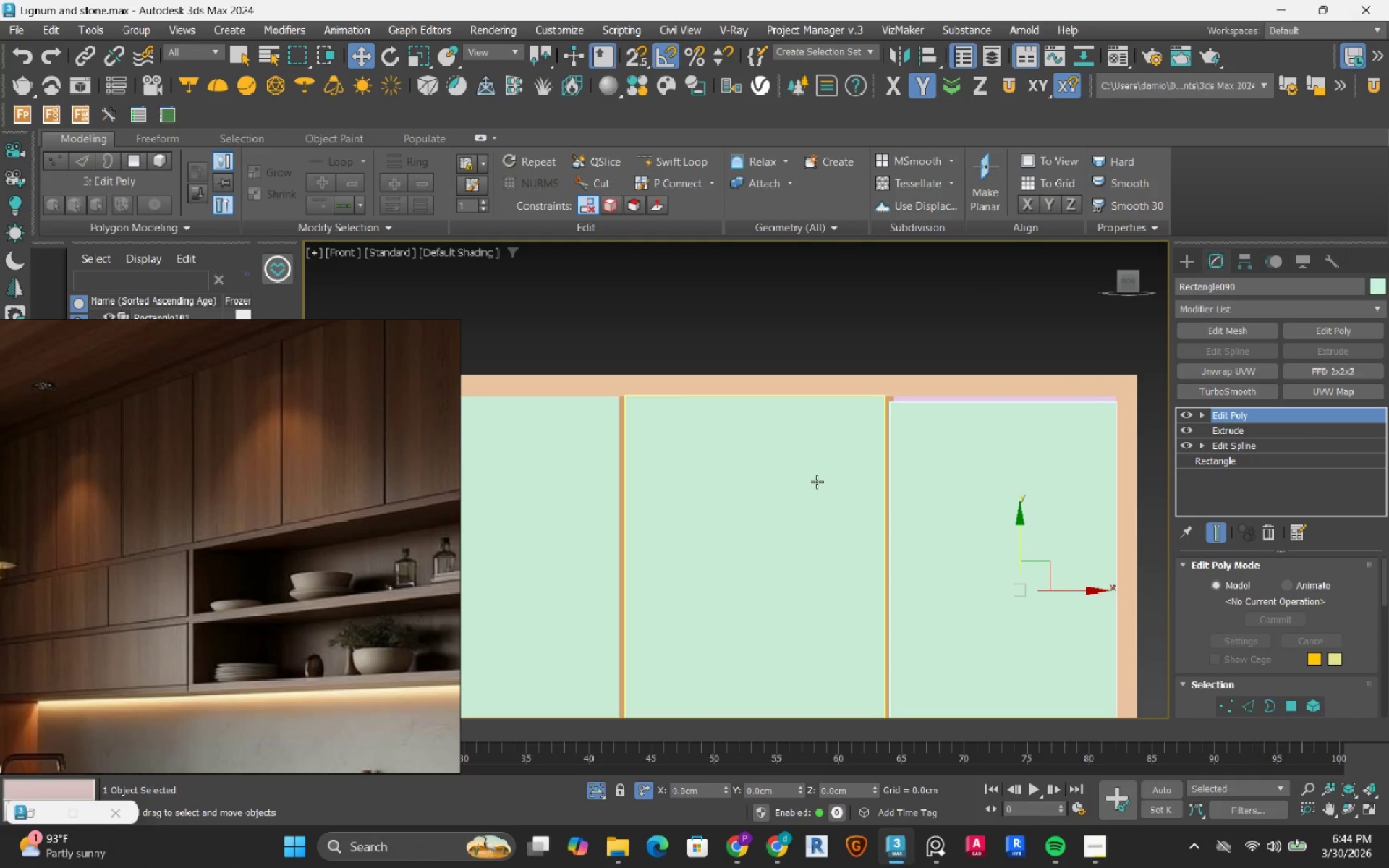 
left_click([817, 482])
 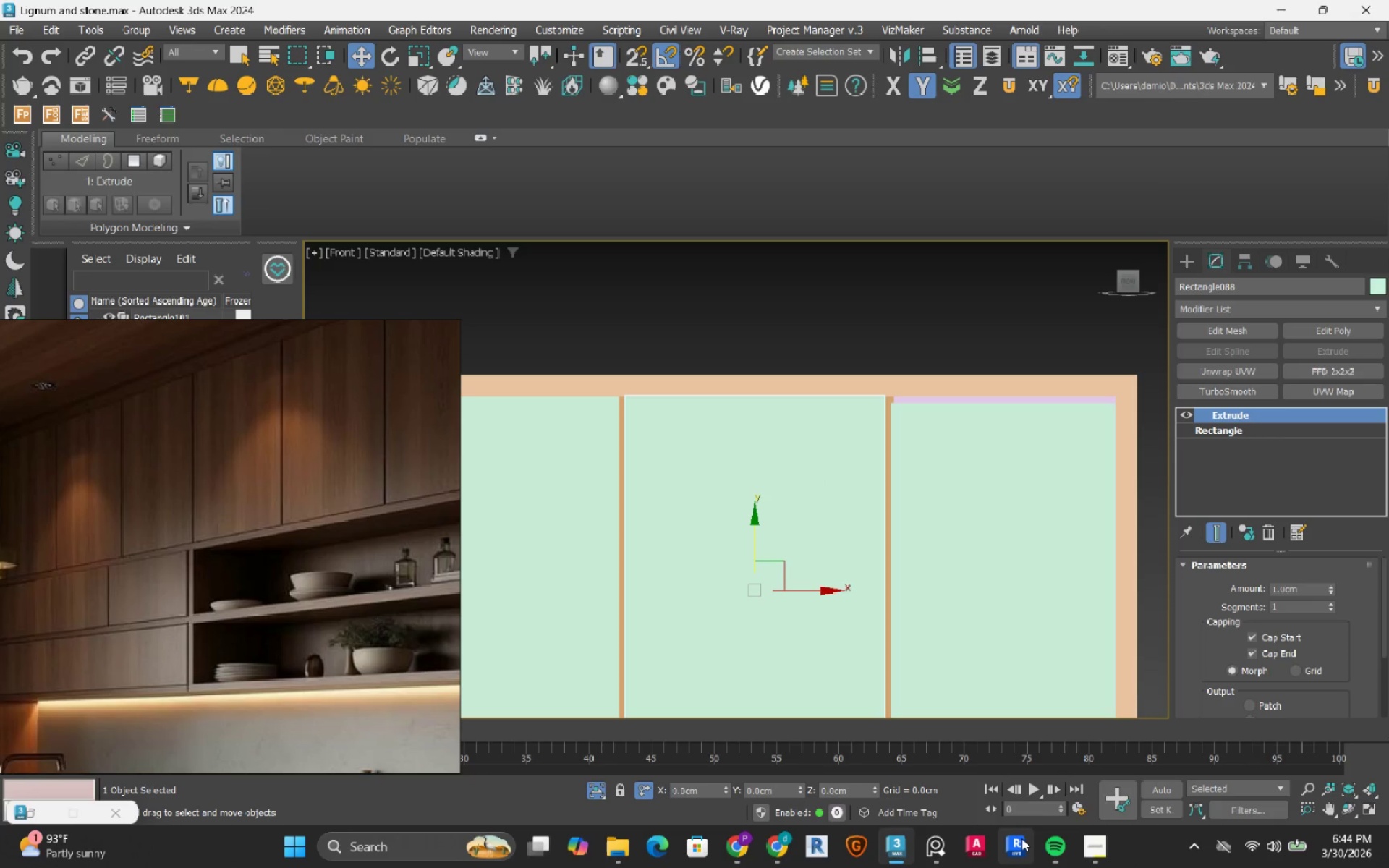 
key(MediaTrackNext)
 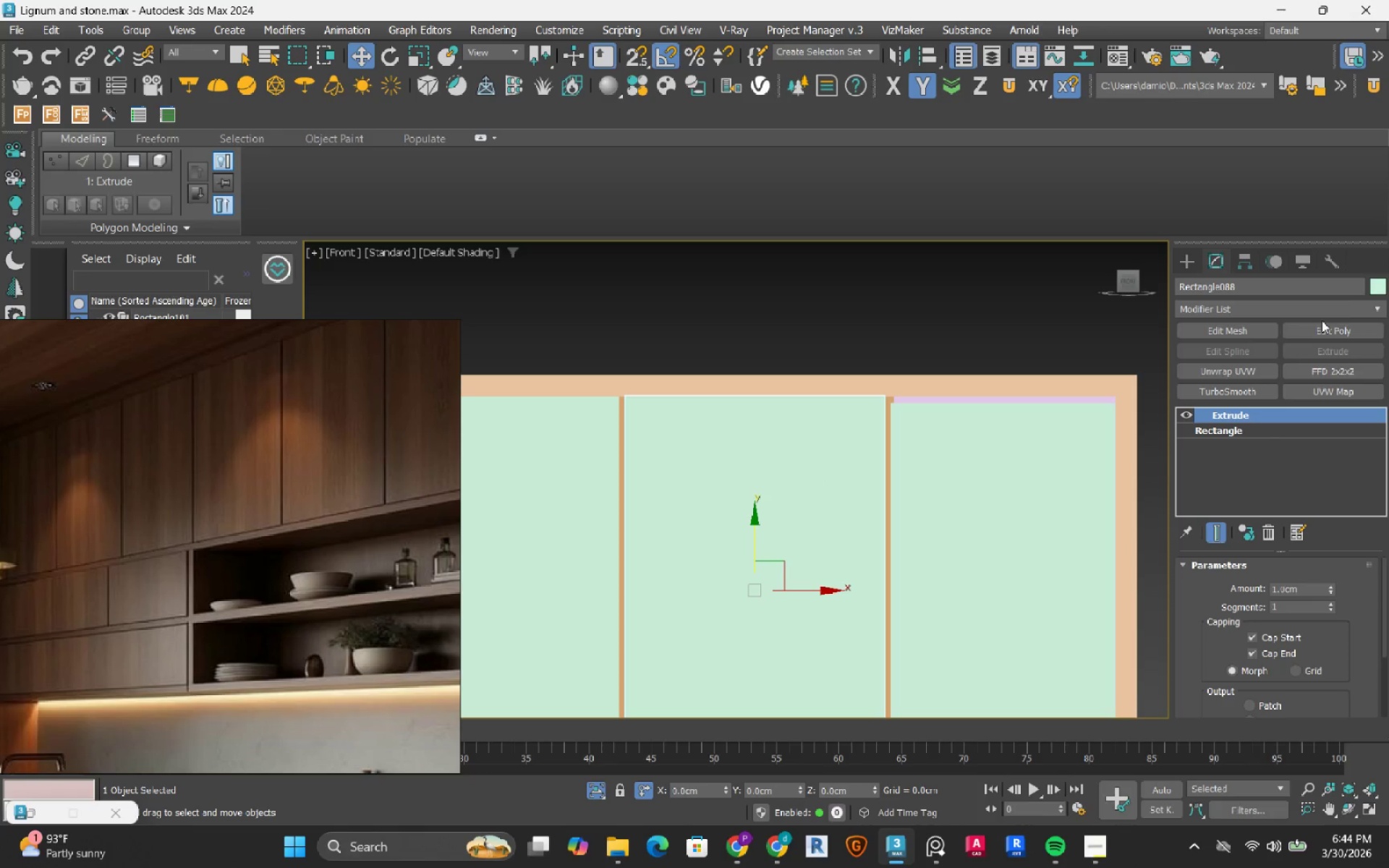 
left_click([1325, 326])
 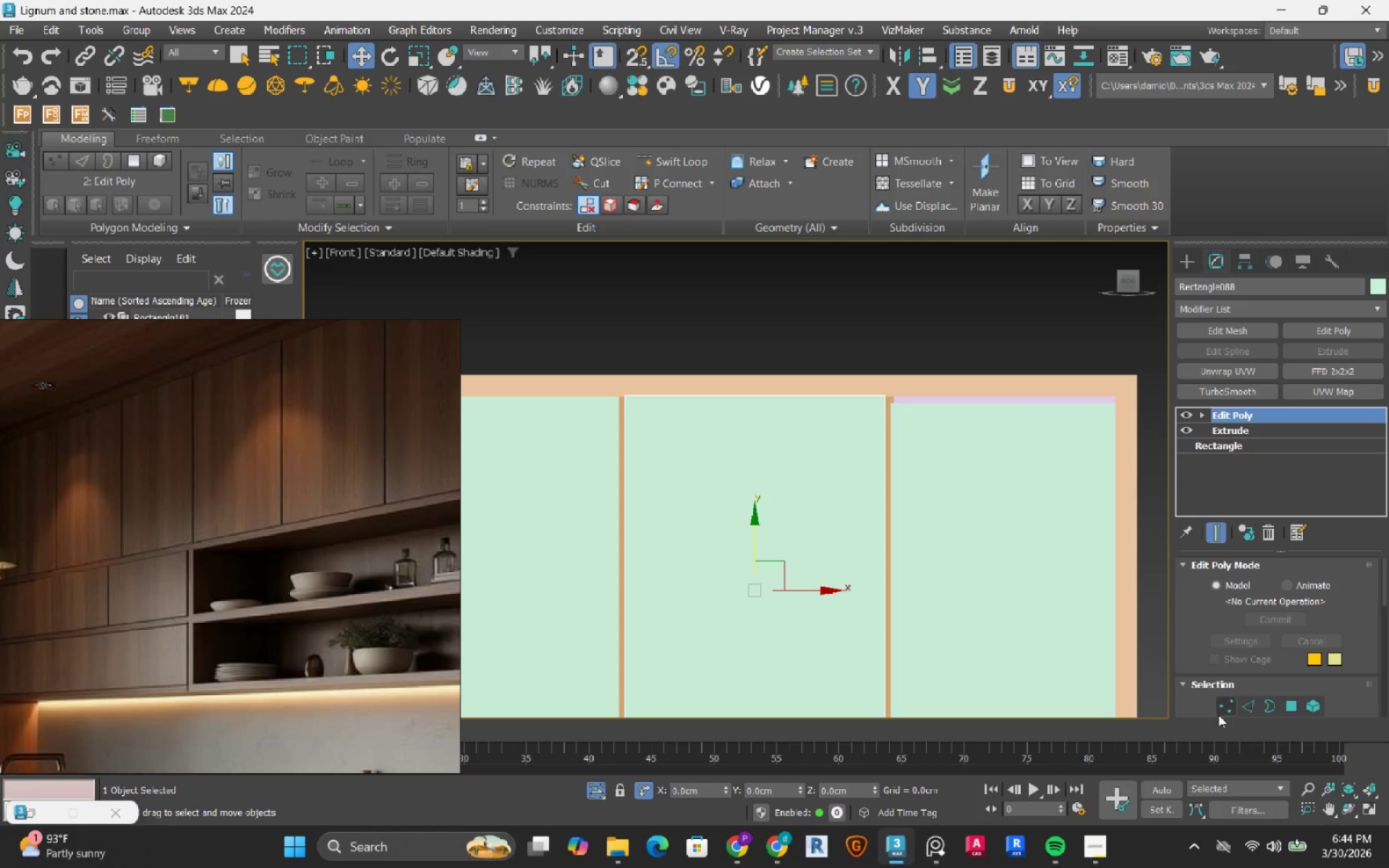 
left_click([1219, 711])
 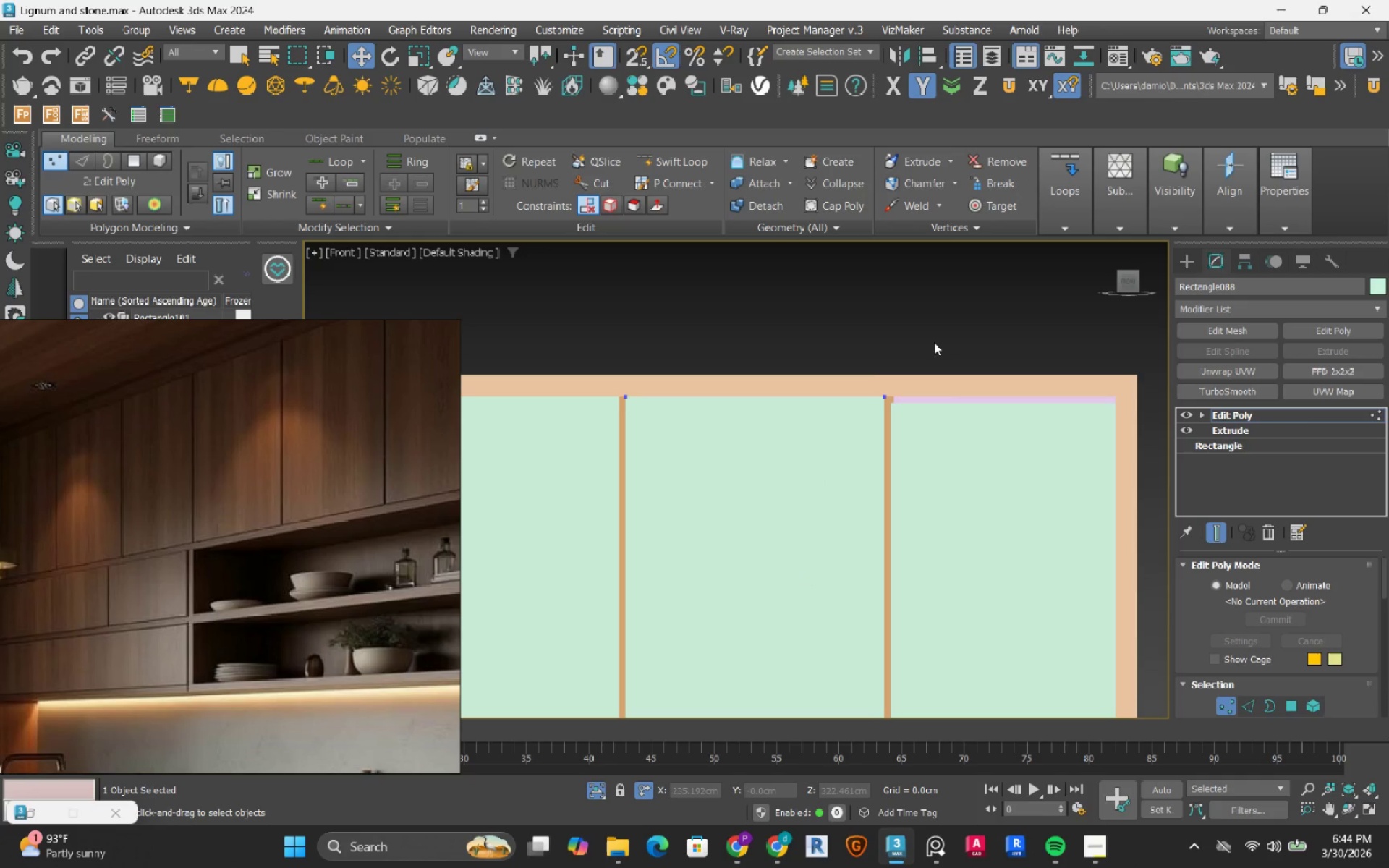 
left_click_drag(start_coordinate=[935, 337], to_coordinate=[571, 443])
 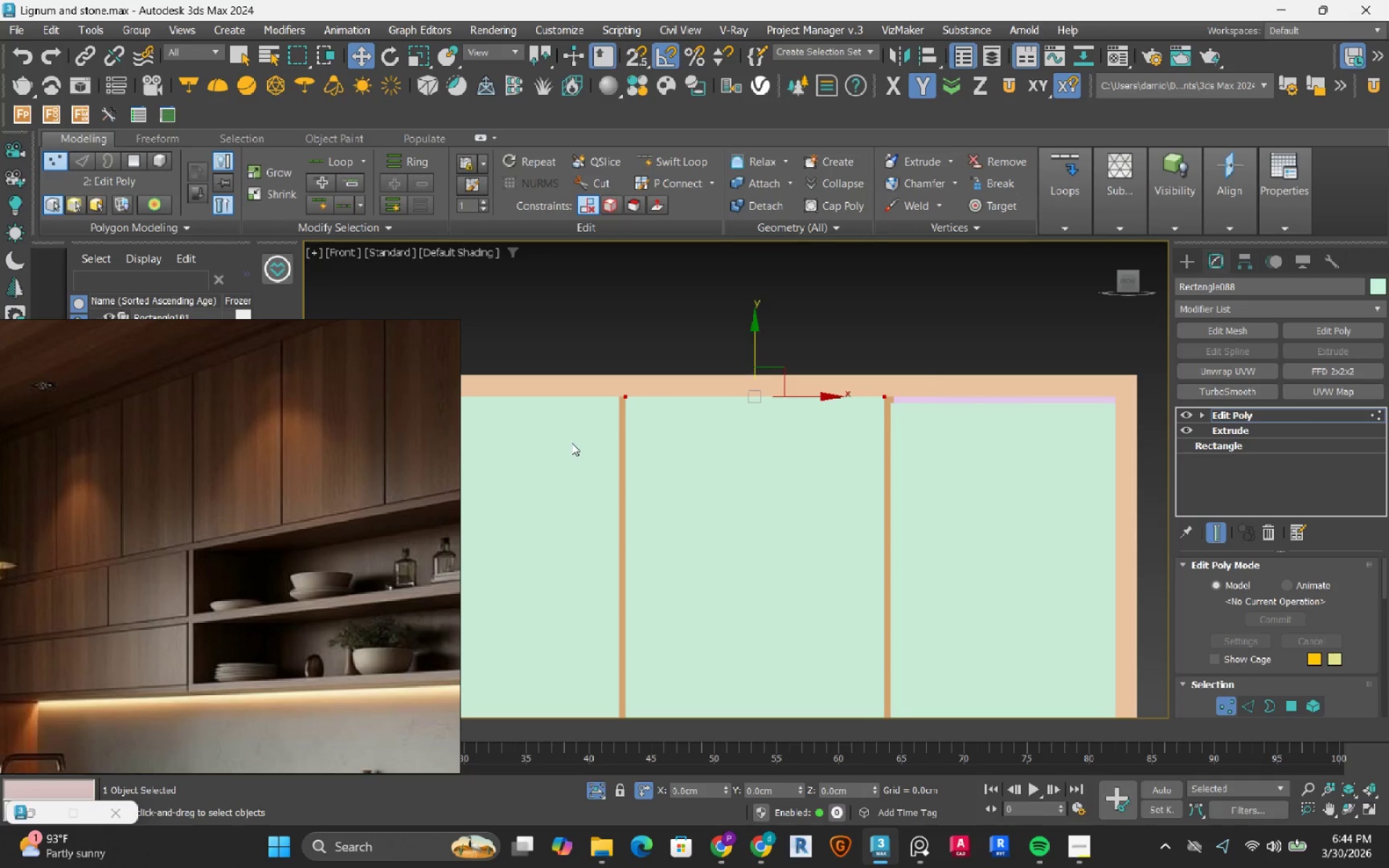 
key(S)
 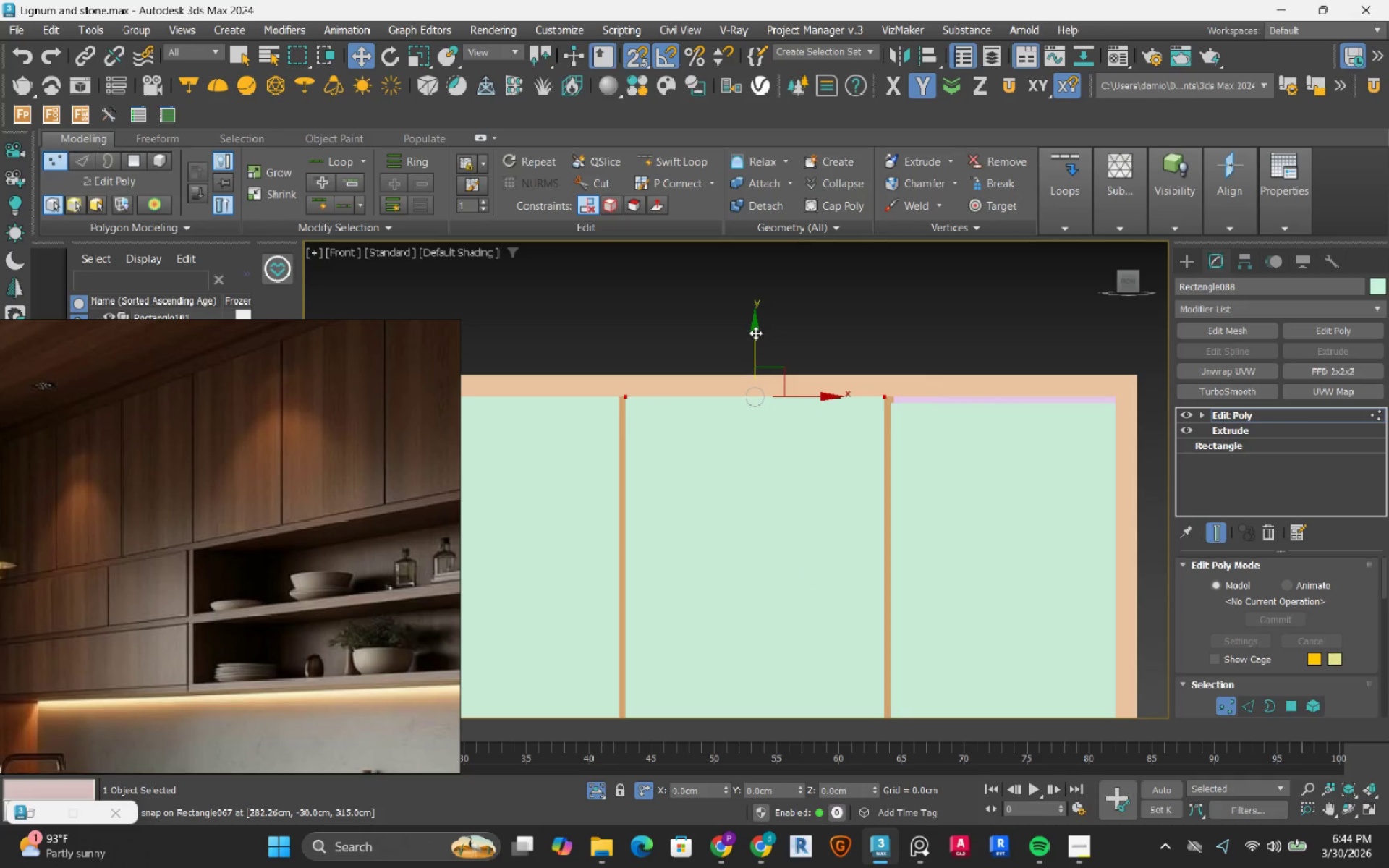 
left_click_drag(start_coordinate=[755, 333], to_coordinate=[909, 403])
 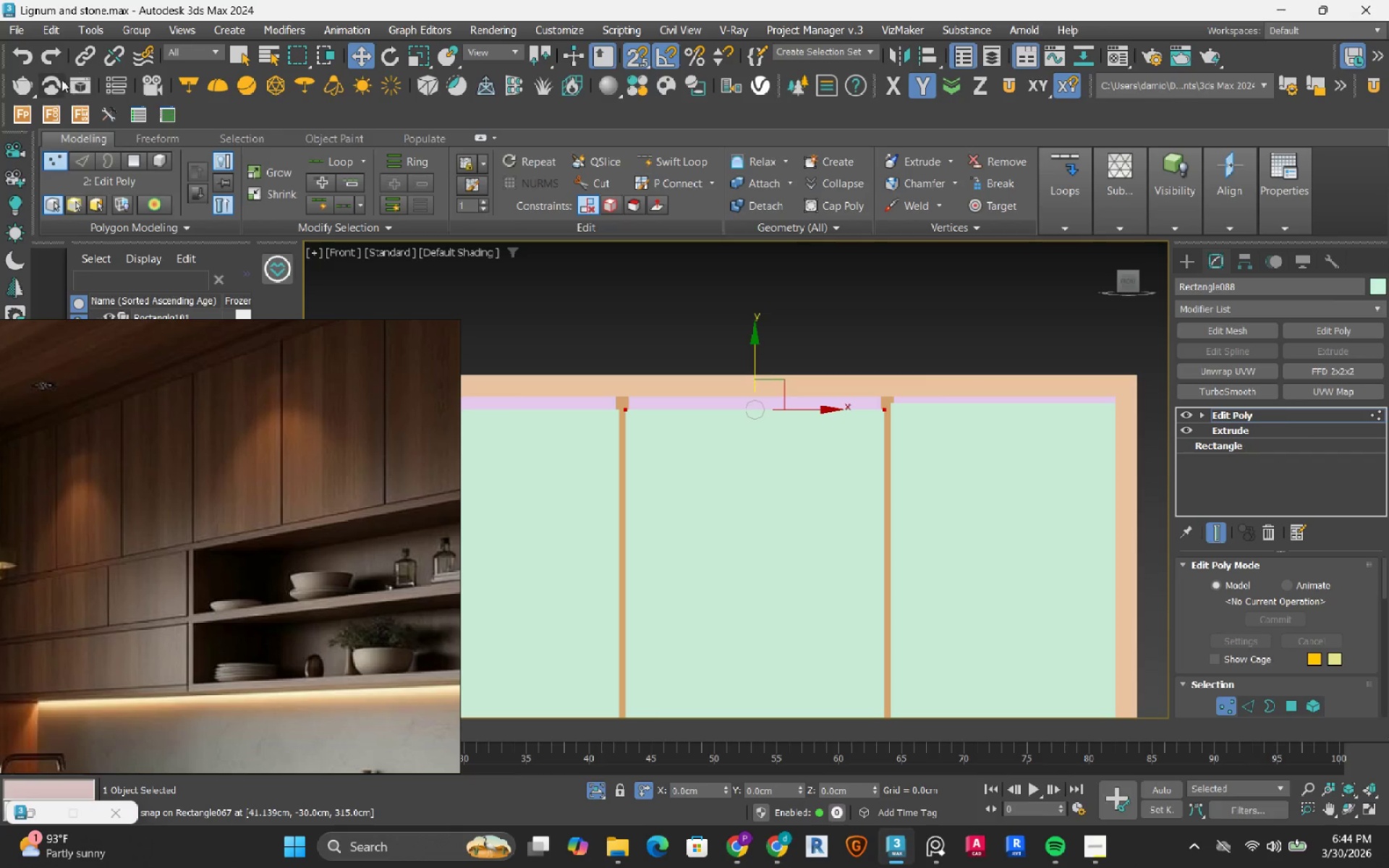 
left_click([25, 54])
 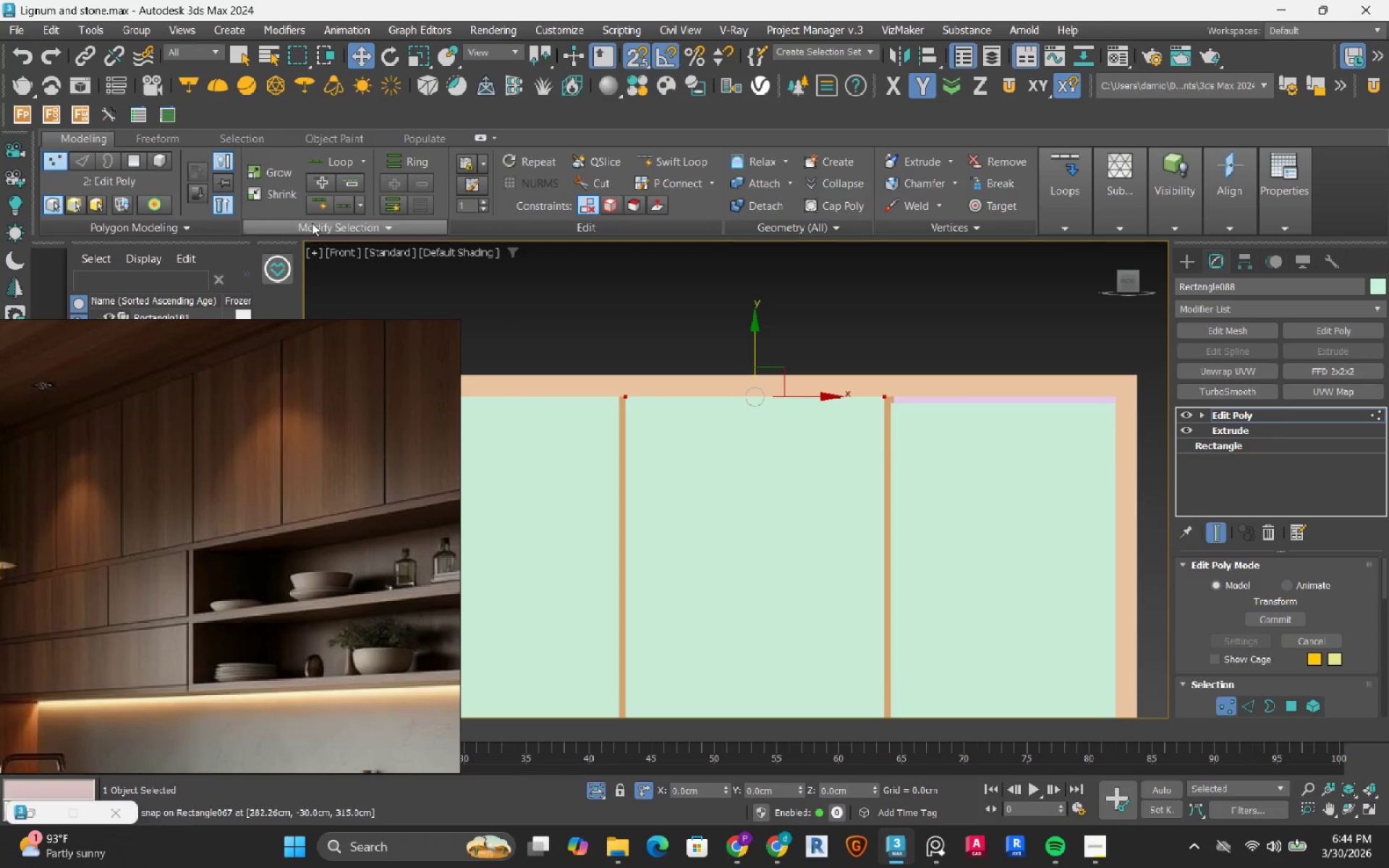 
mouse_move([634, 68])
 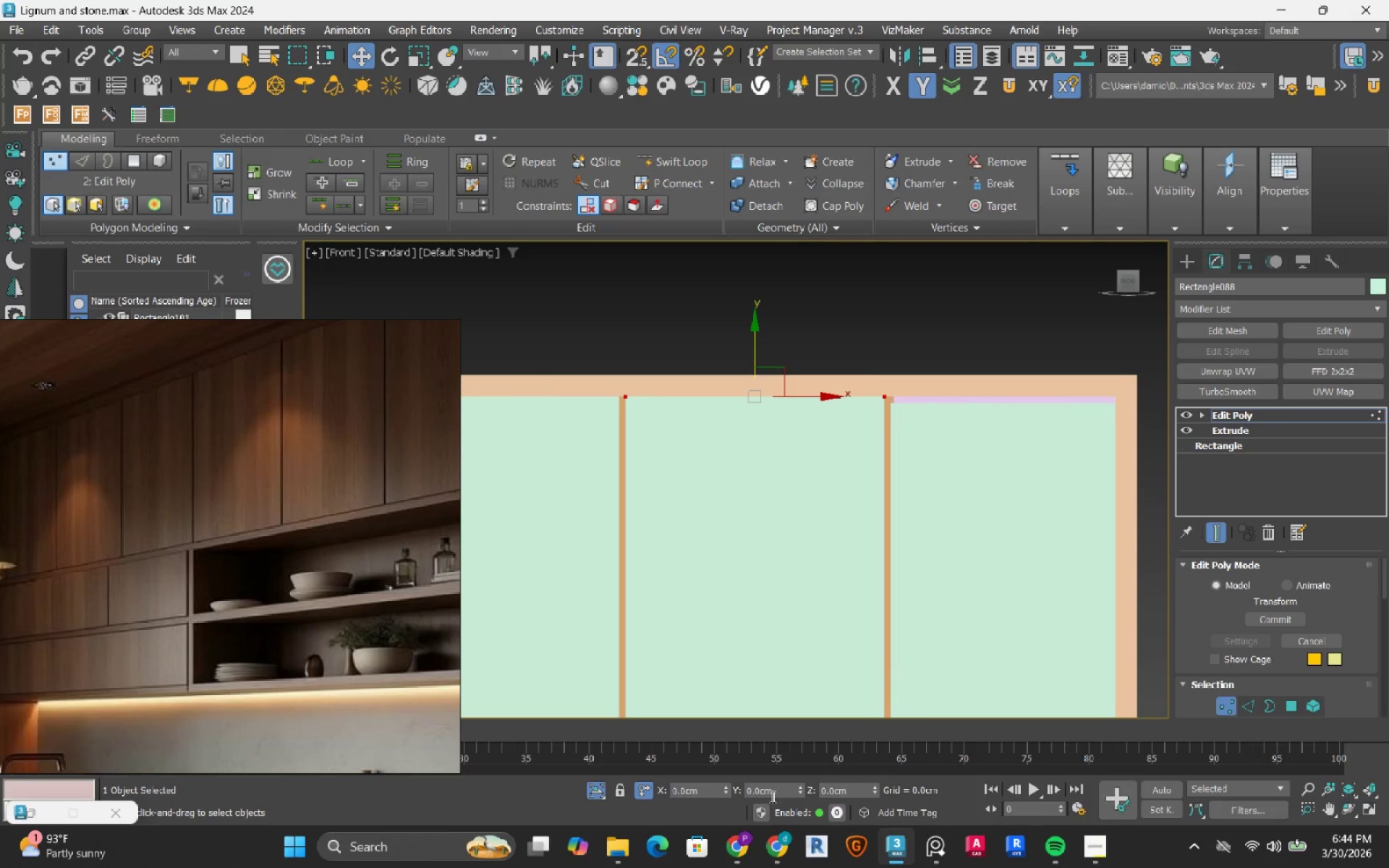 
double_click([771, 796])
 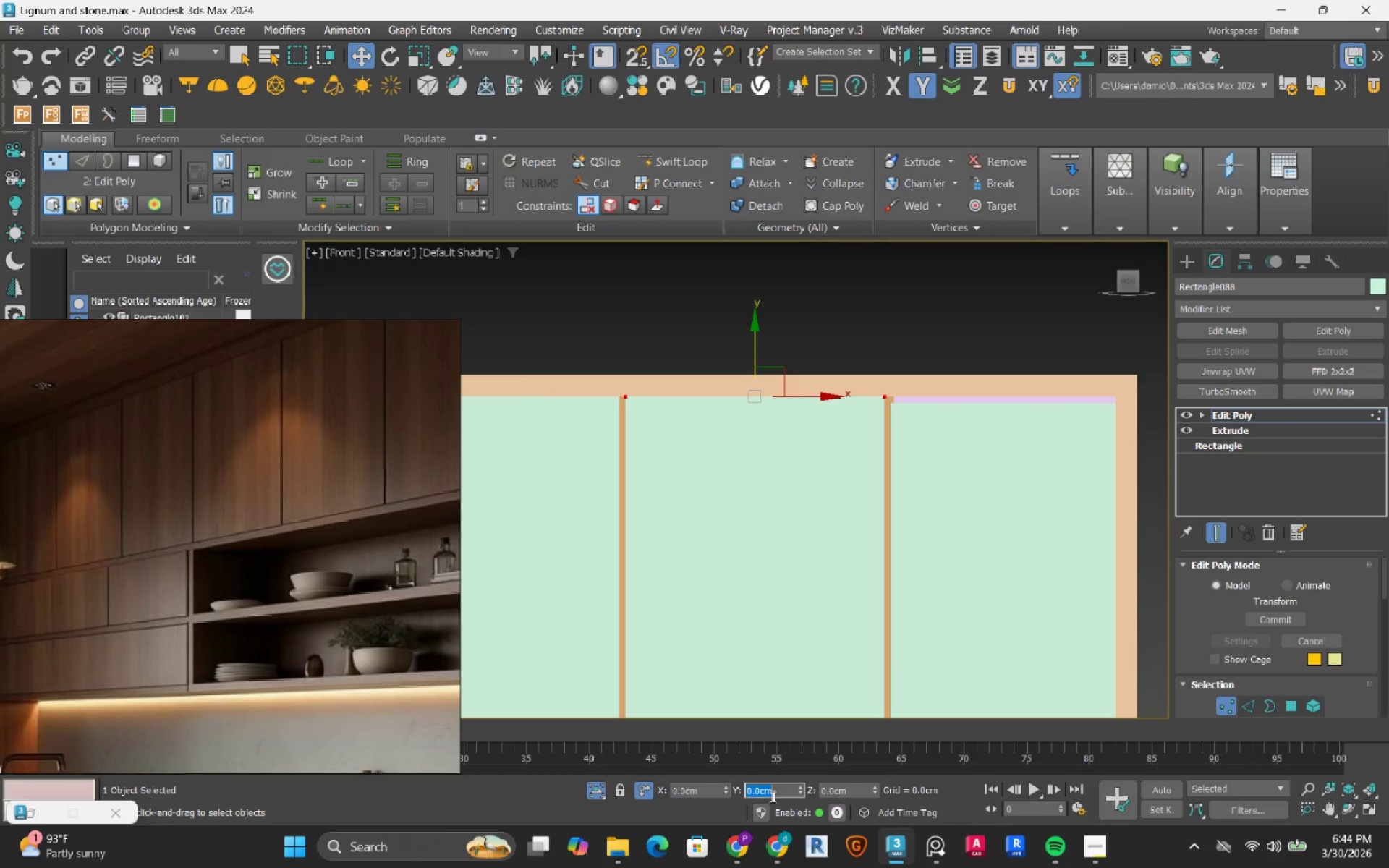 
key(NumpadSubtract)
 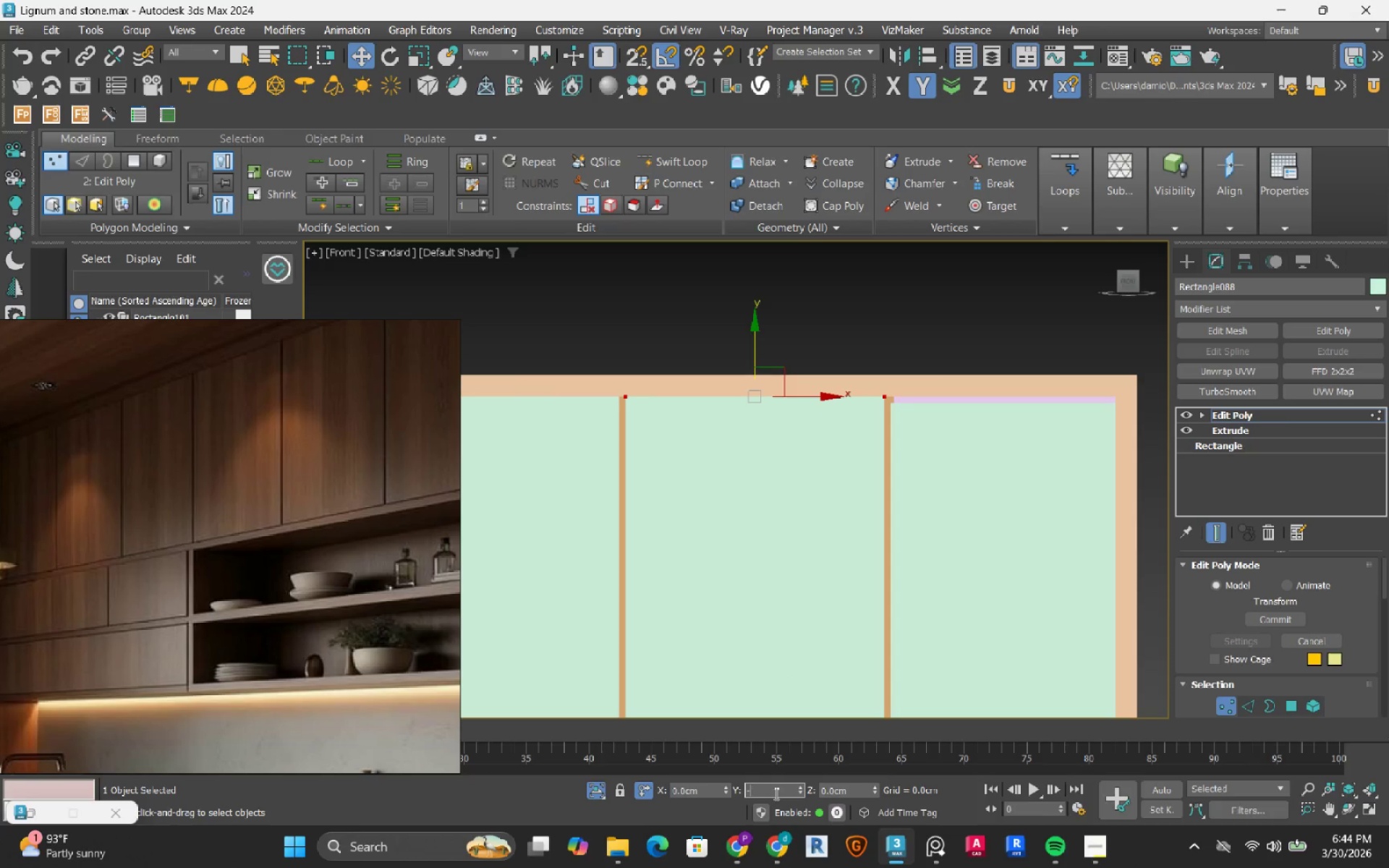 
key(Numpad1)
 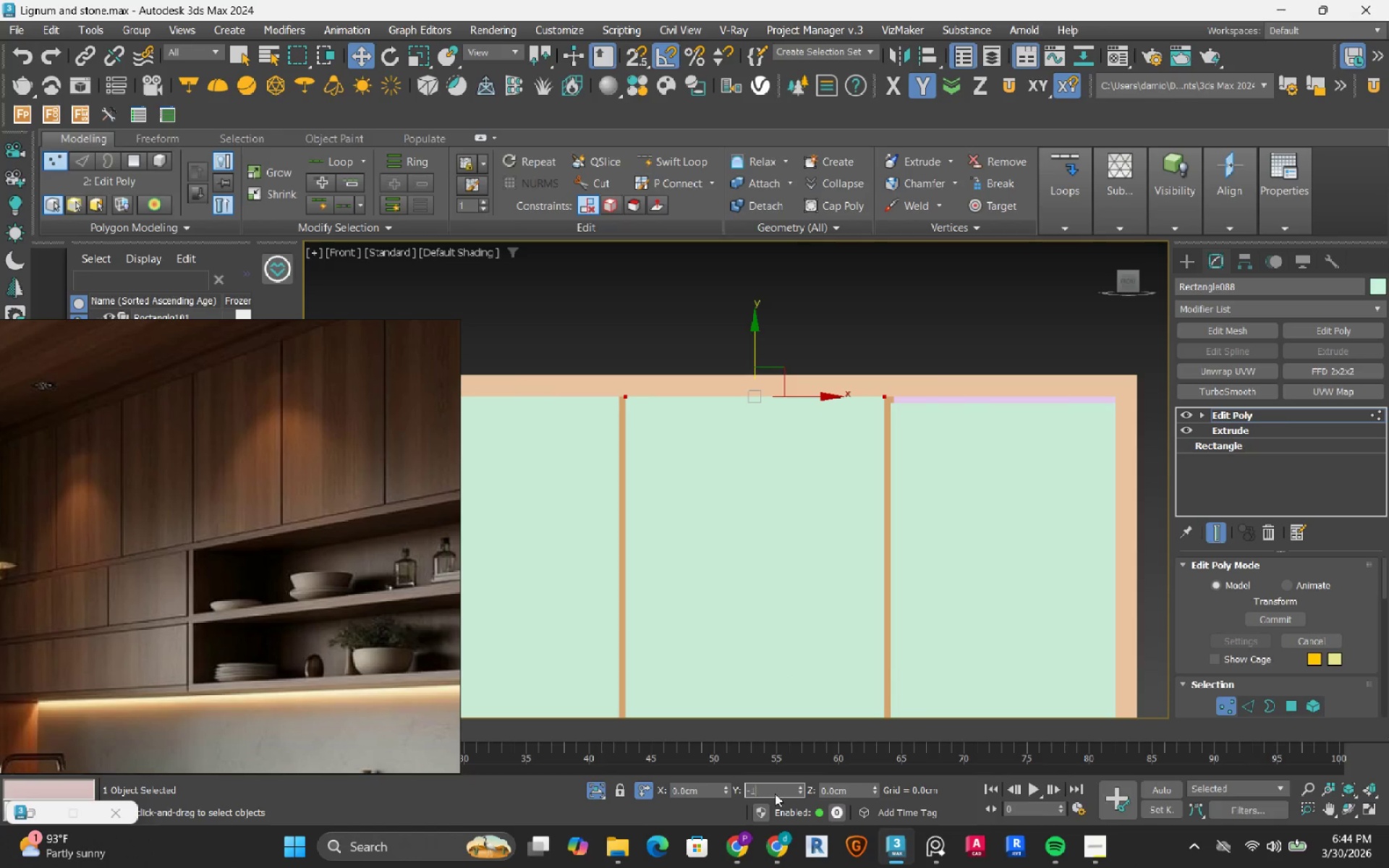 
key(NumpadDecimal)
 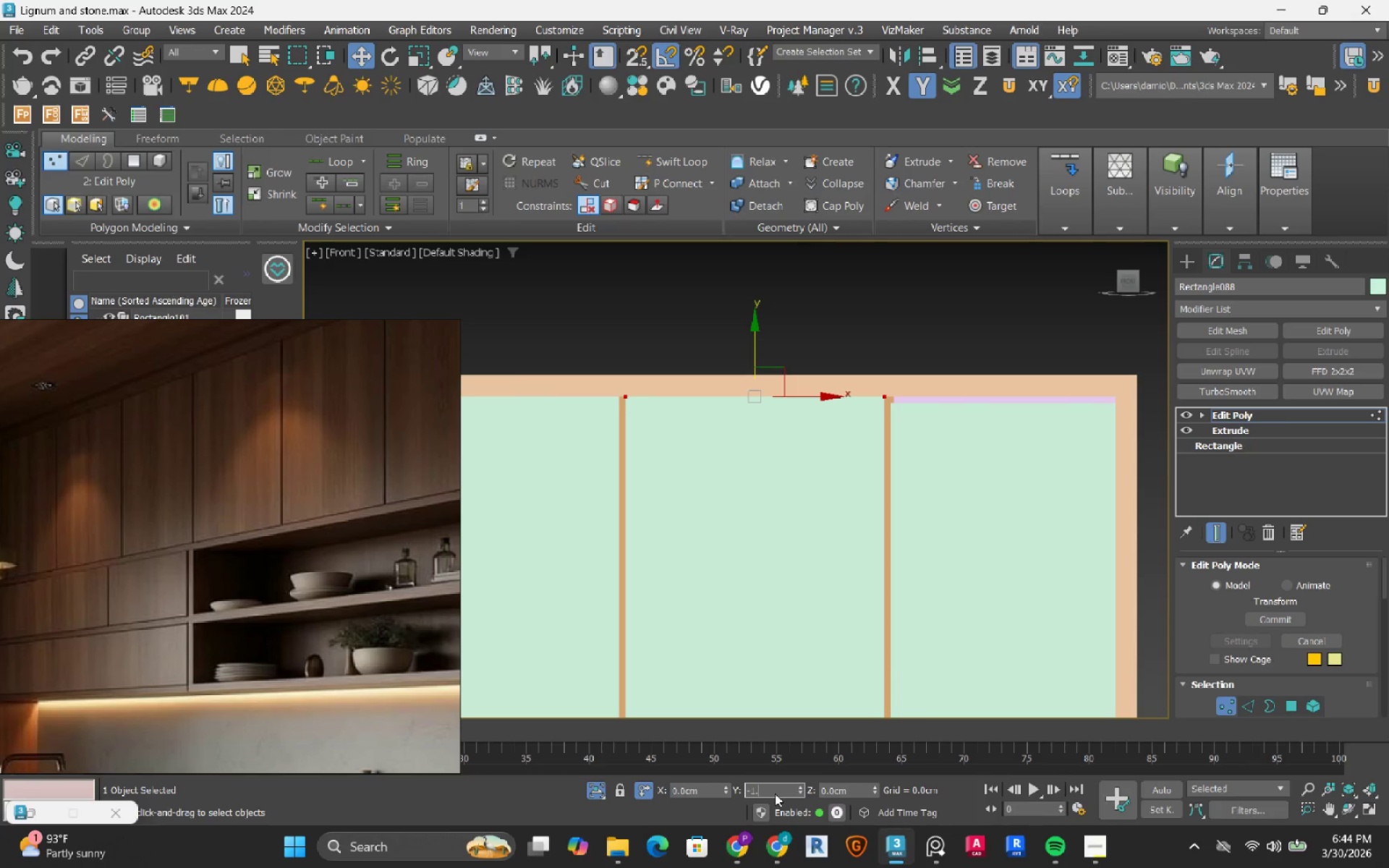 
key(Numpad5)
 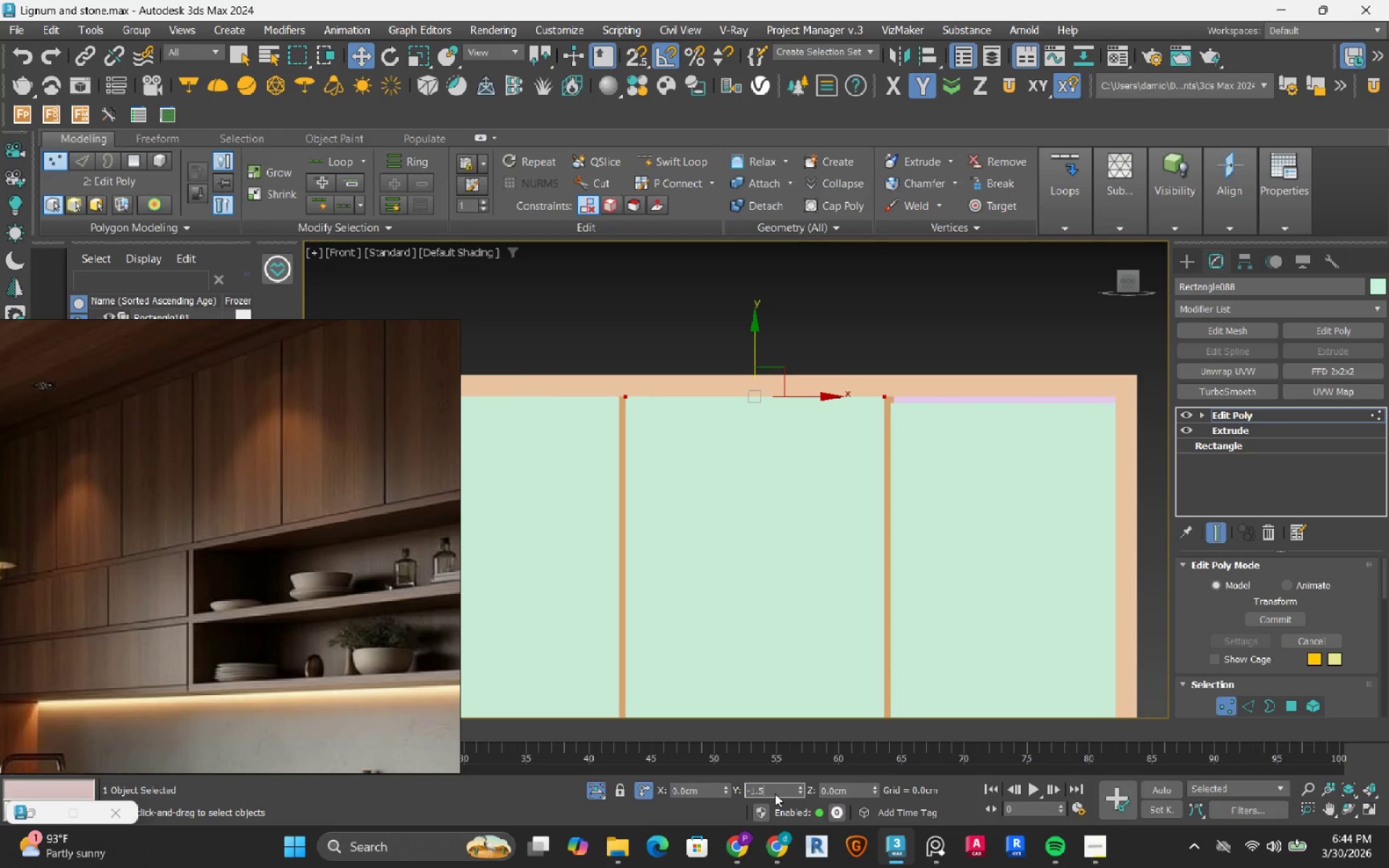 
key(NumpadEnter)
 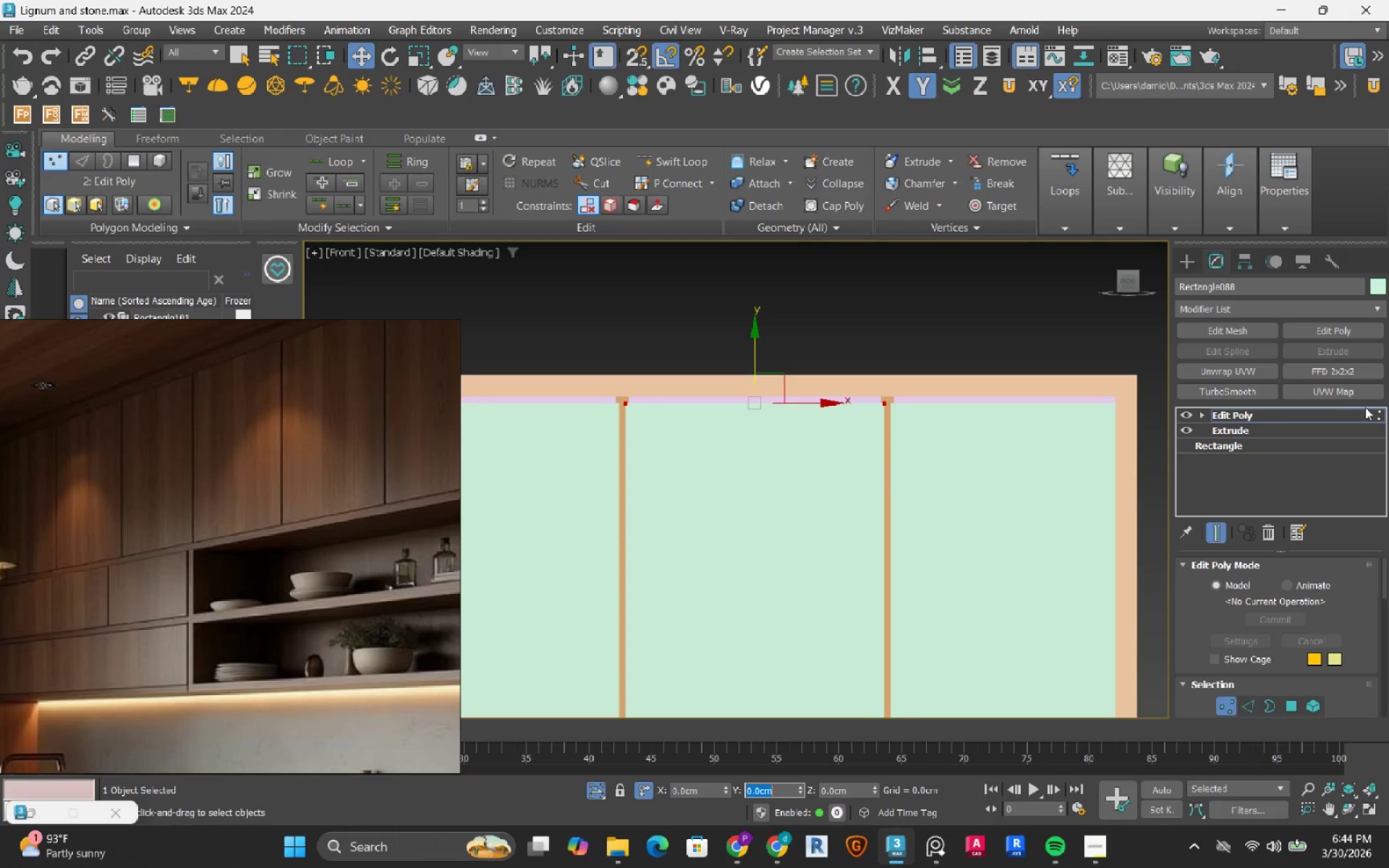 
left_click([1373, 413])
 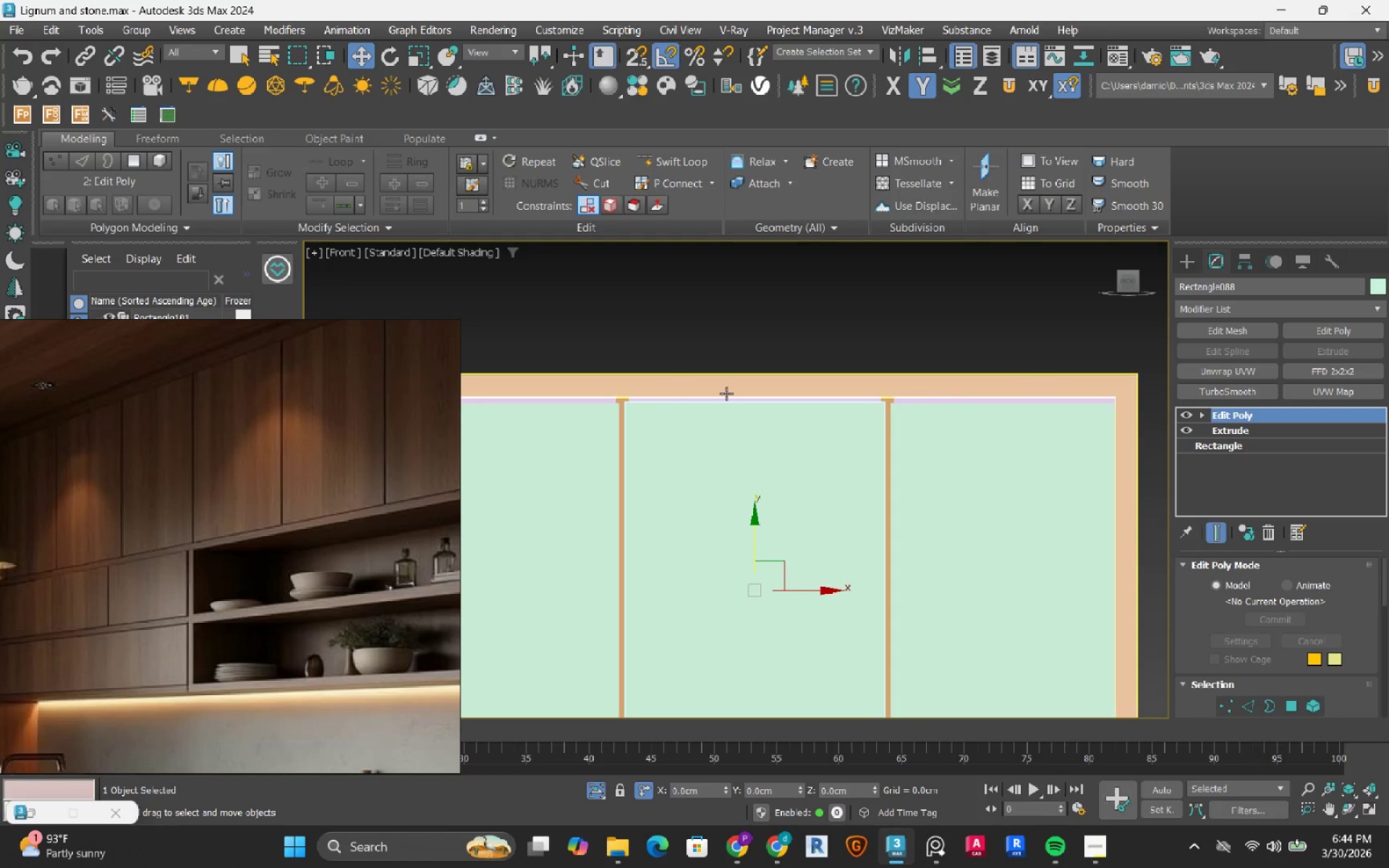 
scroll: coordinate [708, 396], scroll_direction: down, amount: 2.0
 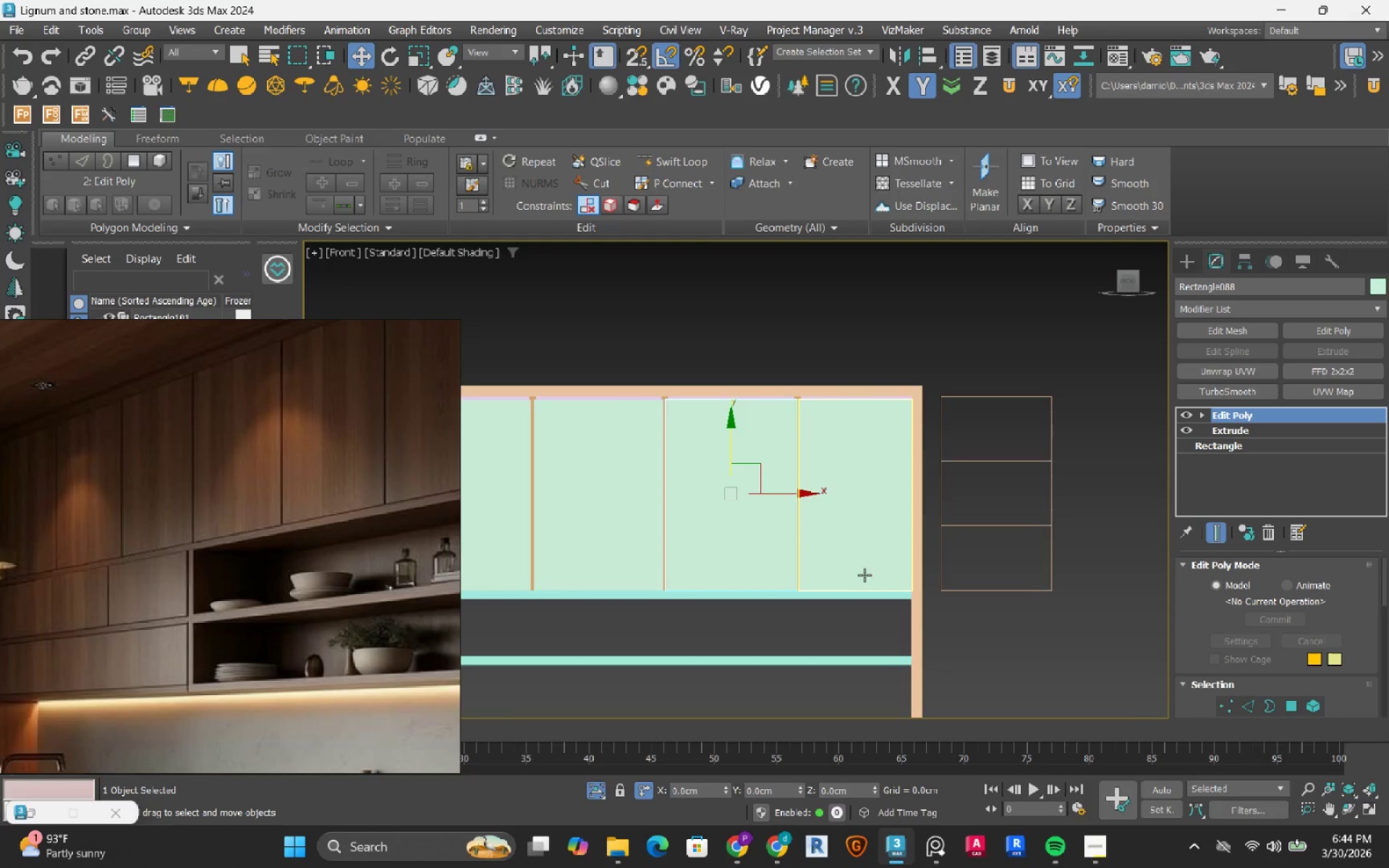 
scroll: coordinate [867, 577], scroll_direction: up, amount: 1.0
 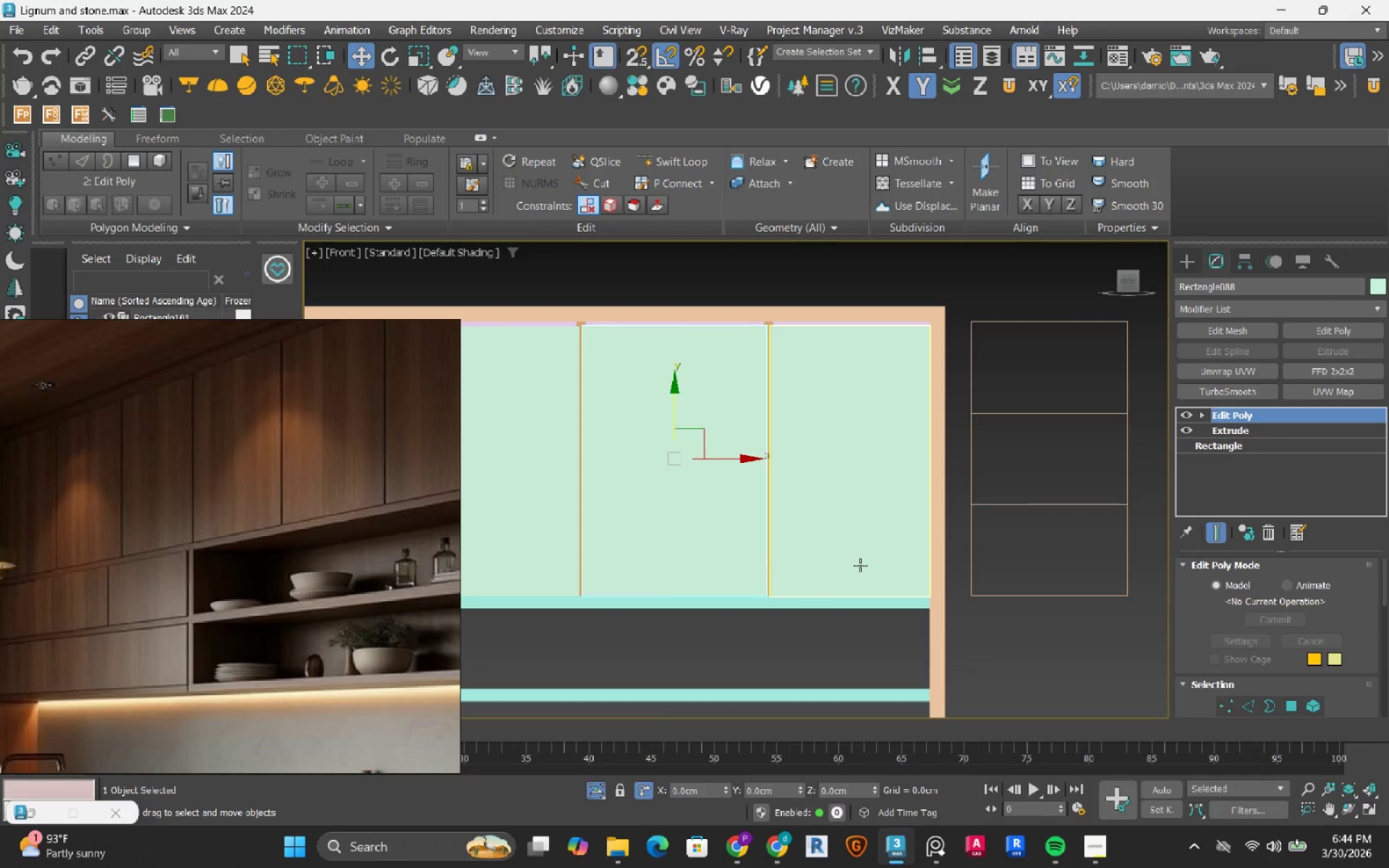 
left_click([860, 565])
 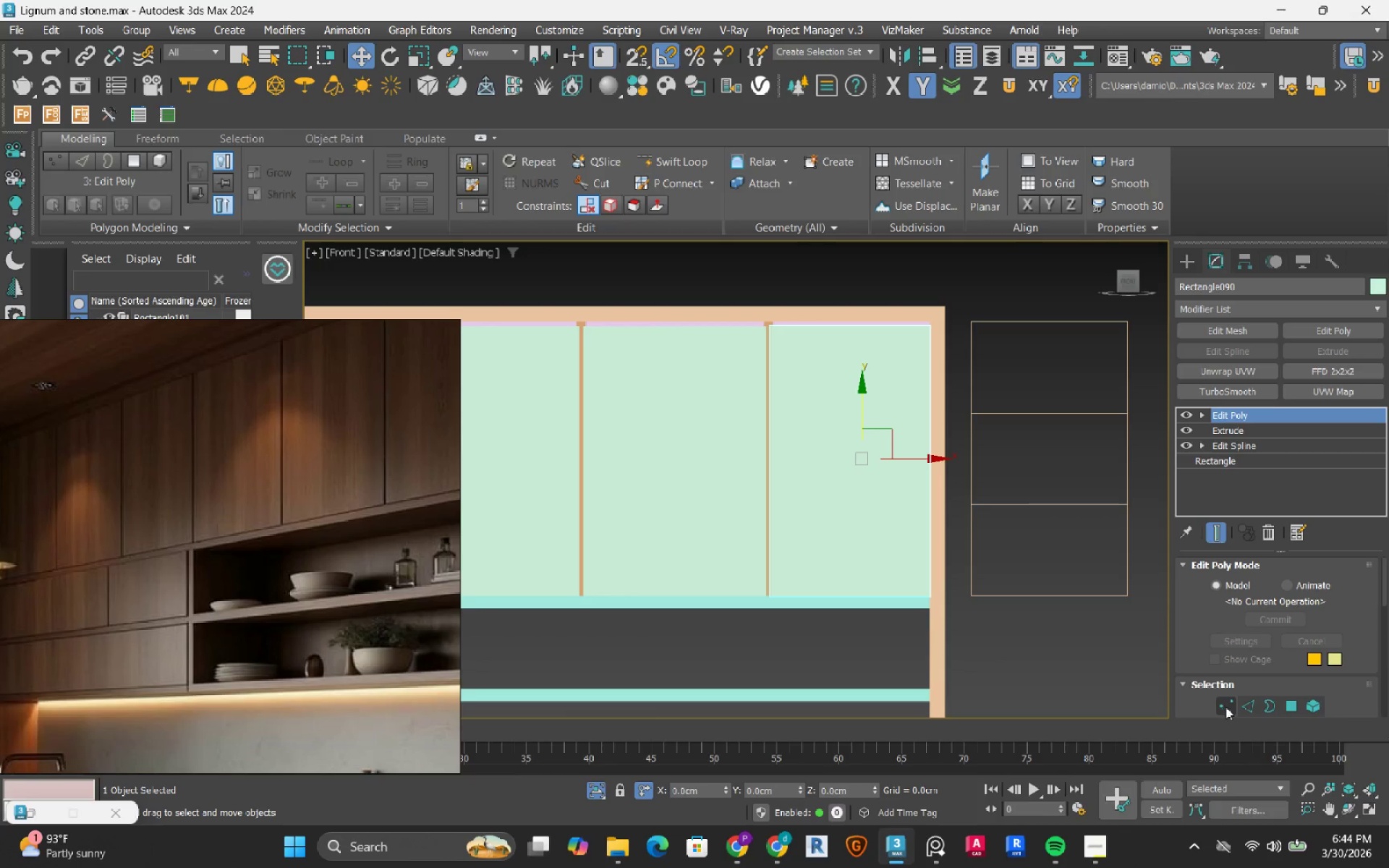 
left_click_drag(start_coordinate=[1055, 673], to_coordinate=[718, 574])
 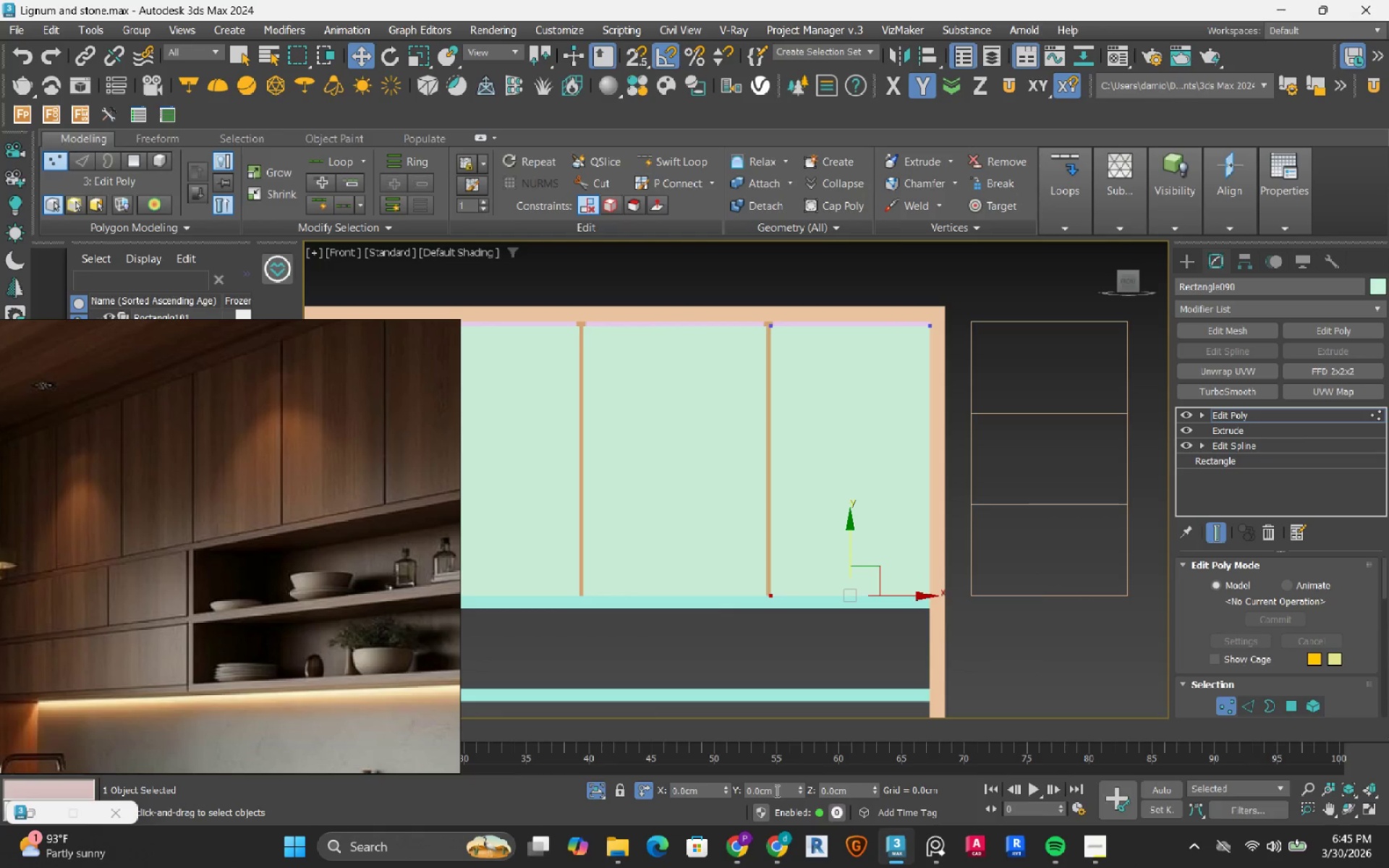 
double_click([776, 791])
 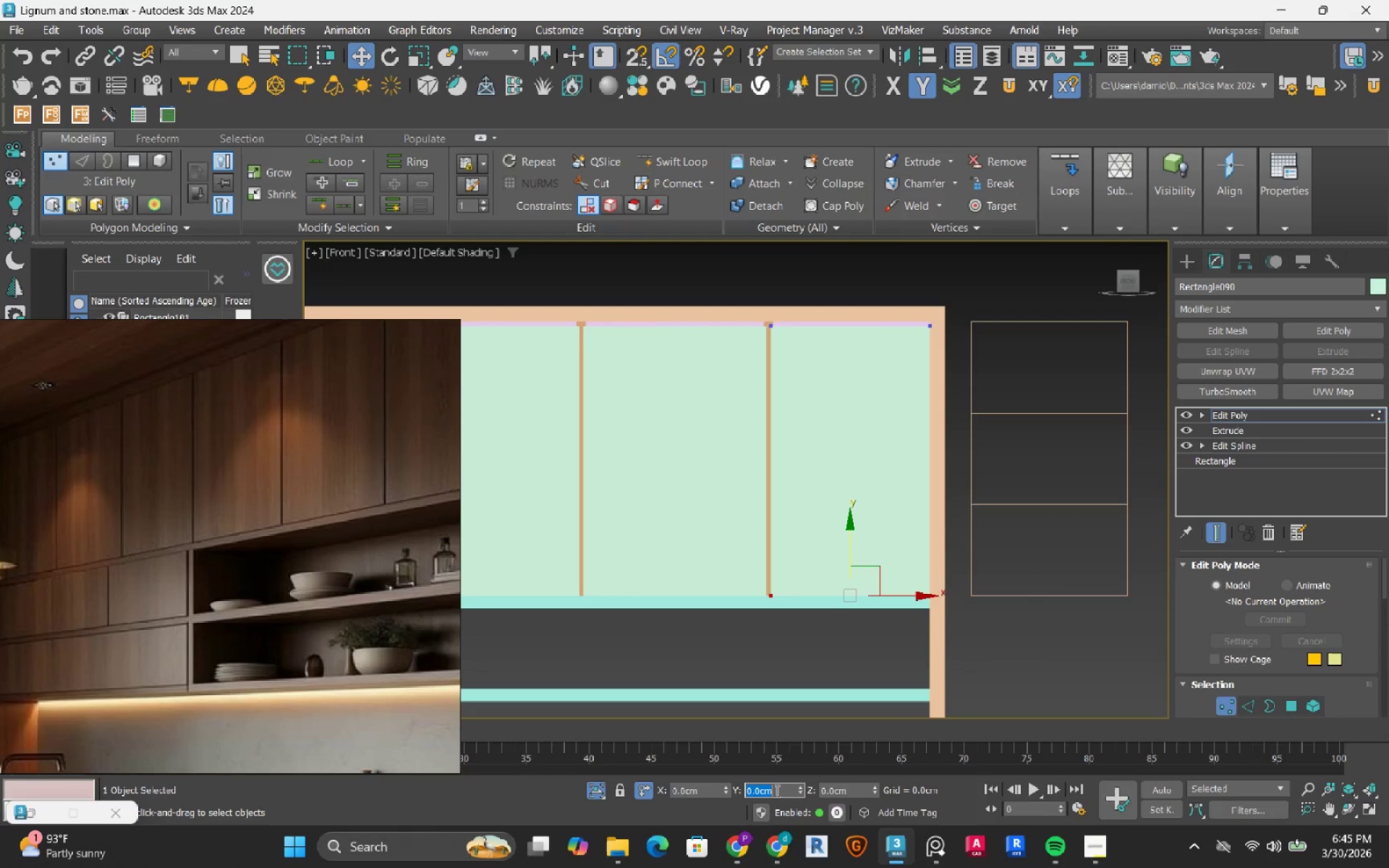 
key(Numpad1)
 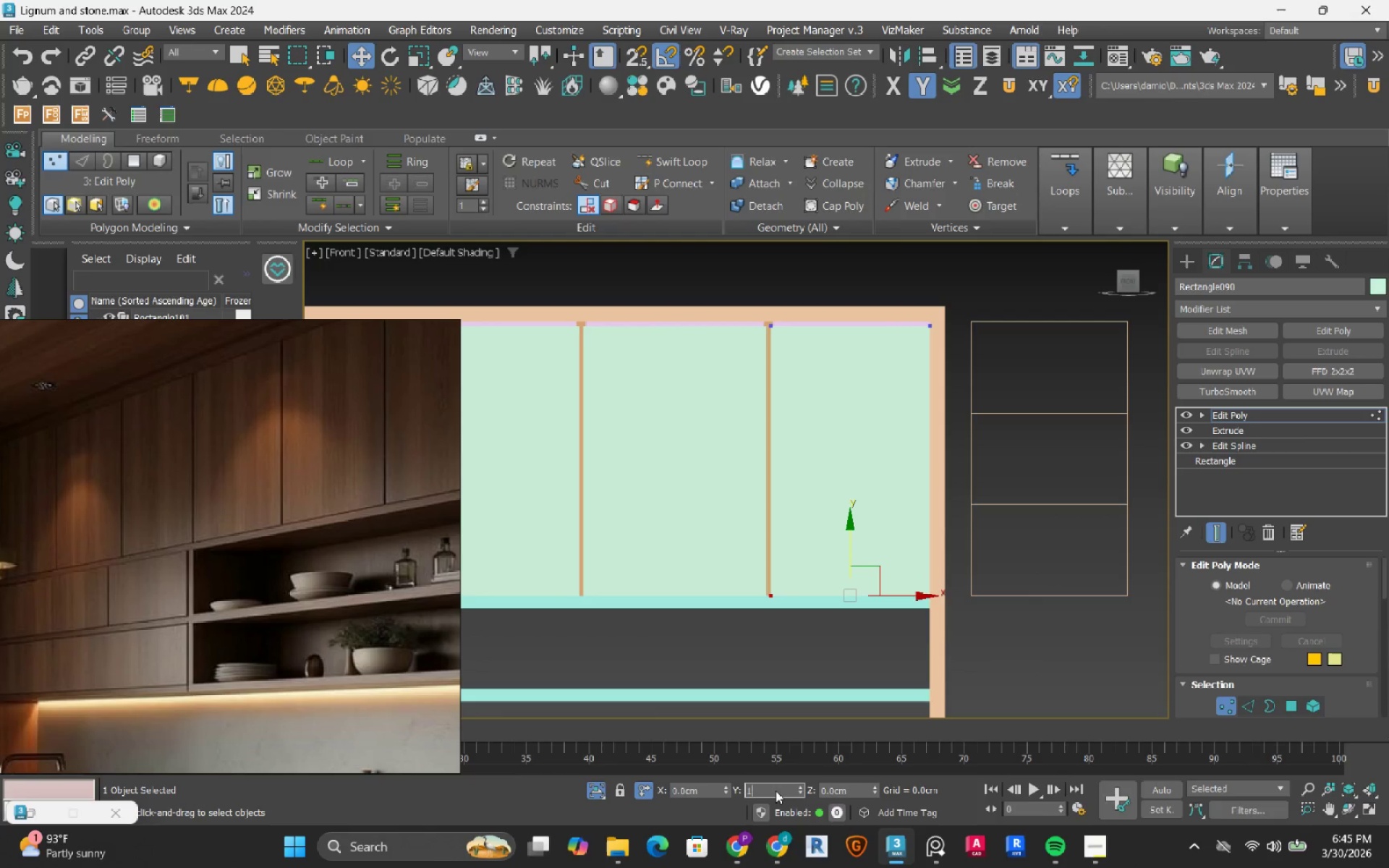 
key(NumpadDecimal)
 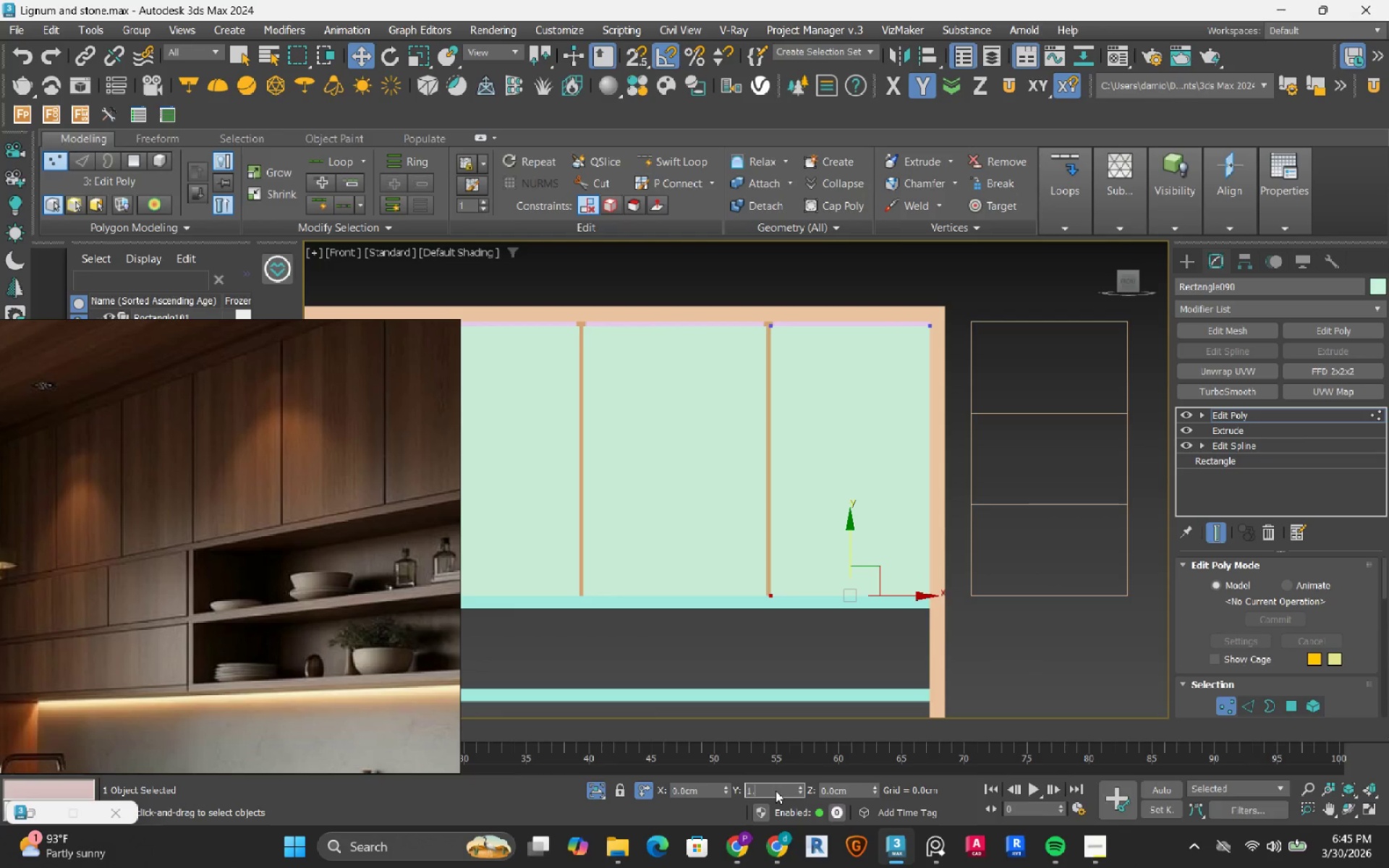 
key(Numpad5)
 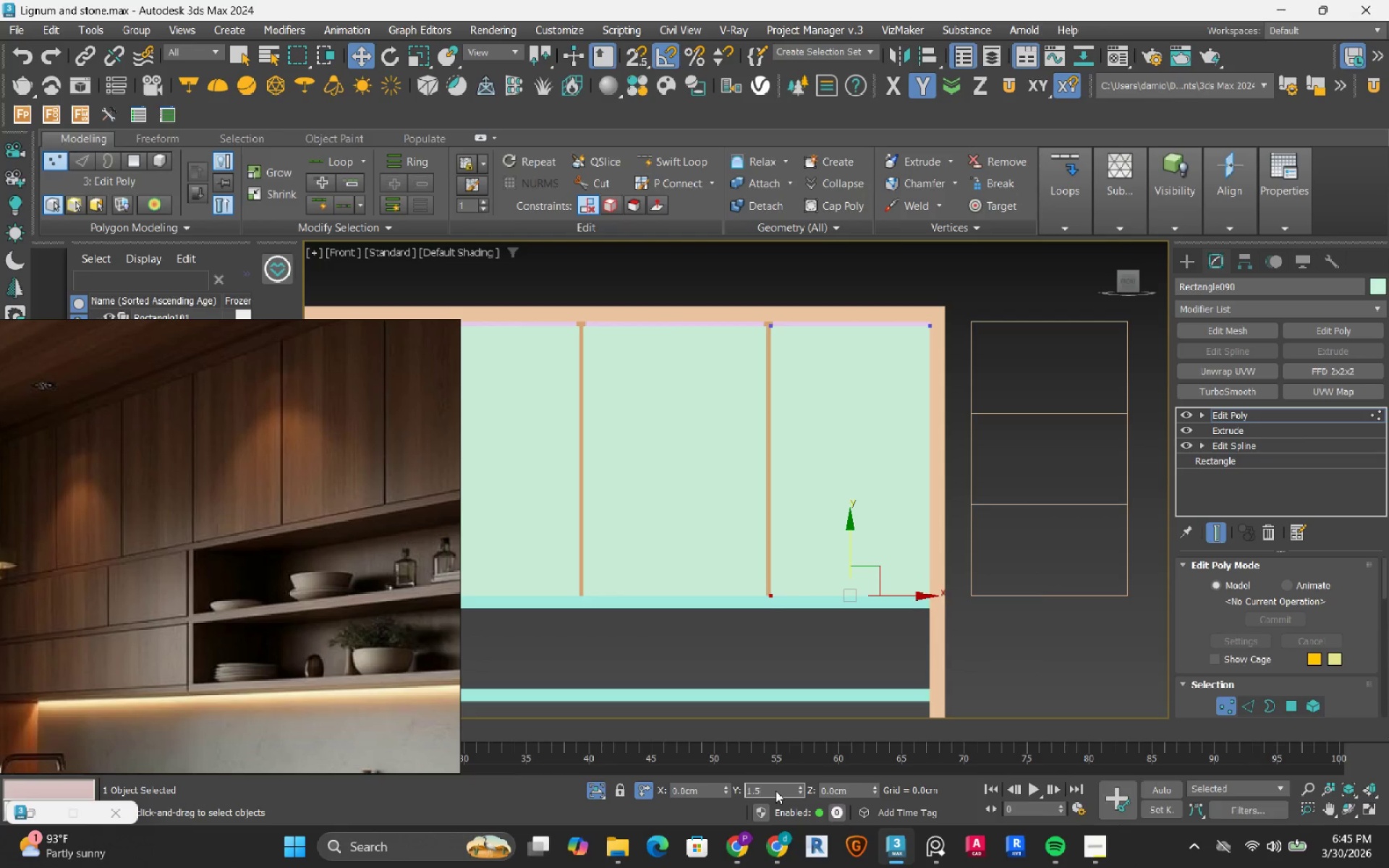 
key(NumpadEnter)
 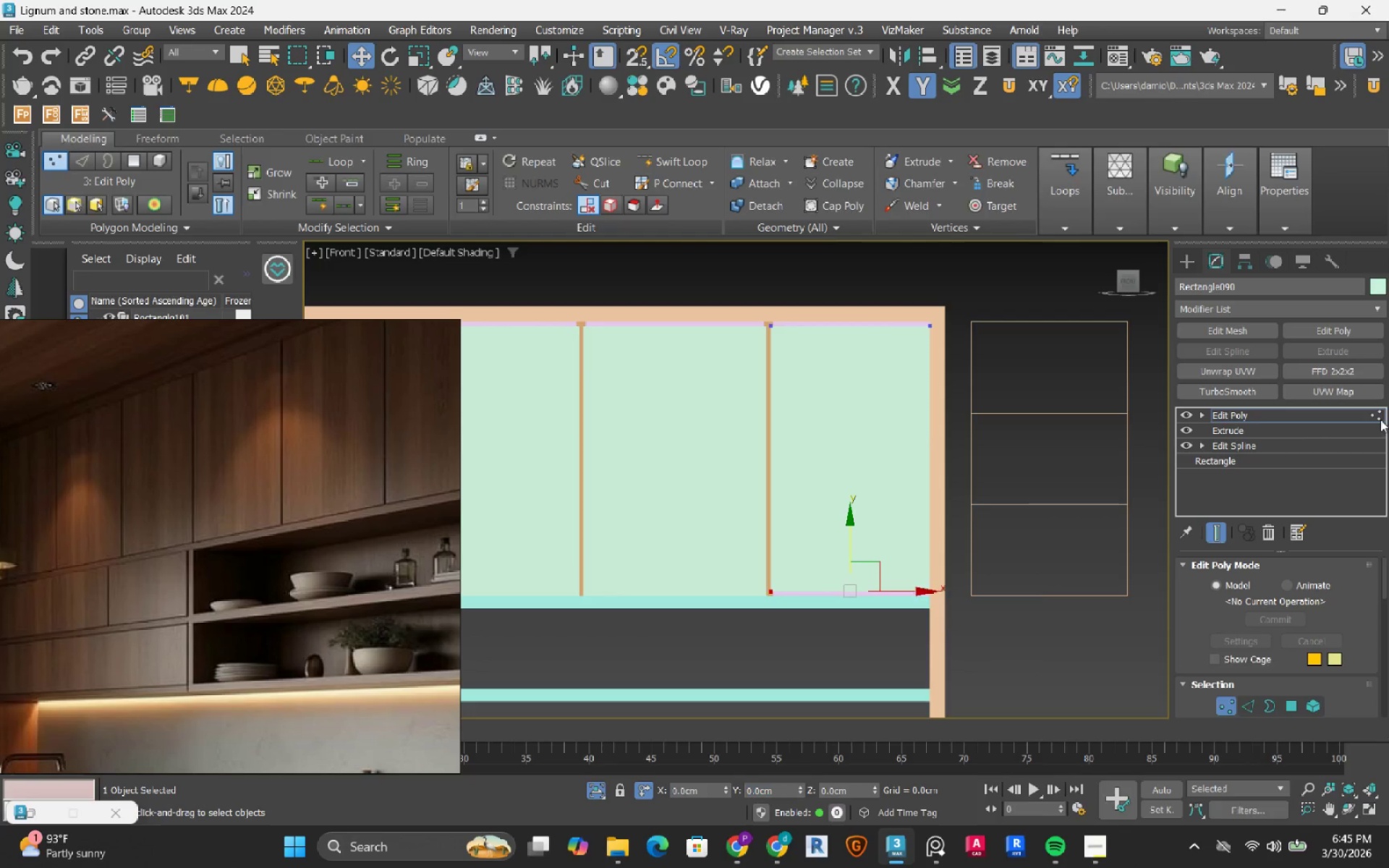 
left_click([1070, 668])
 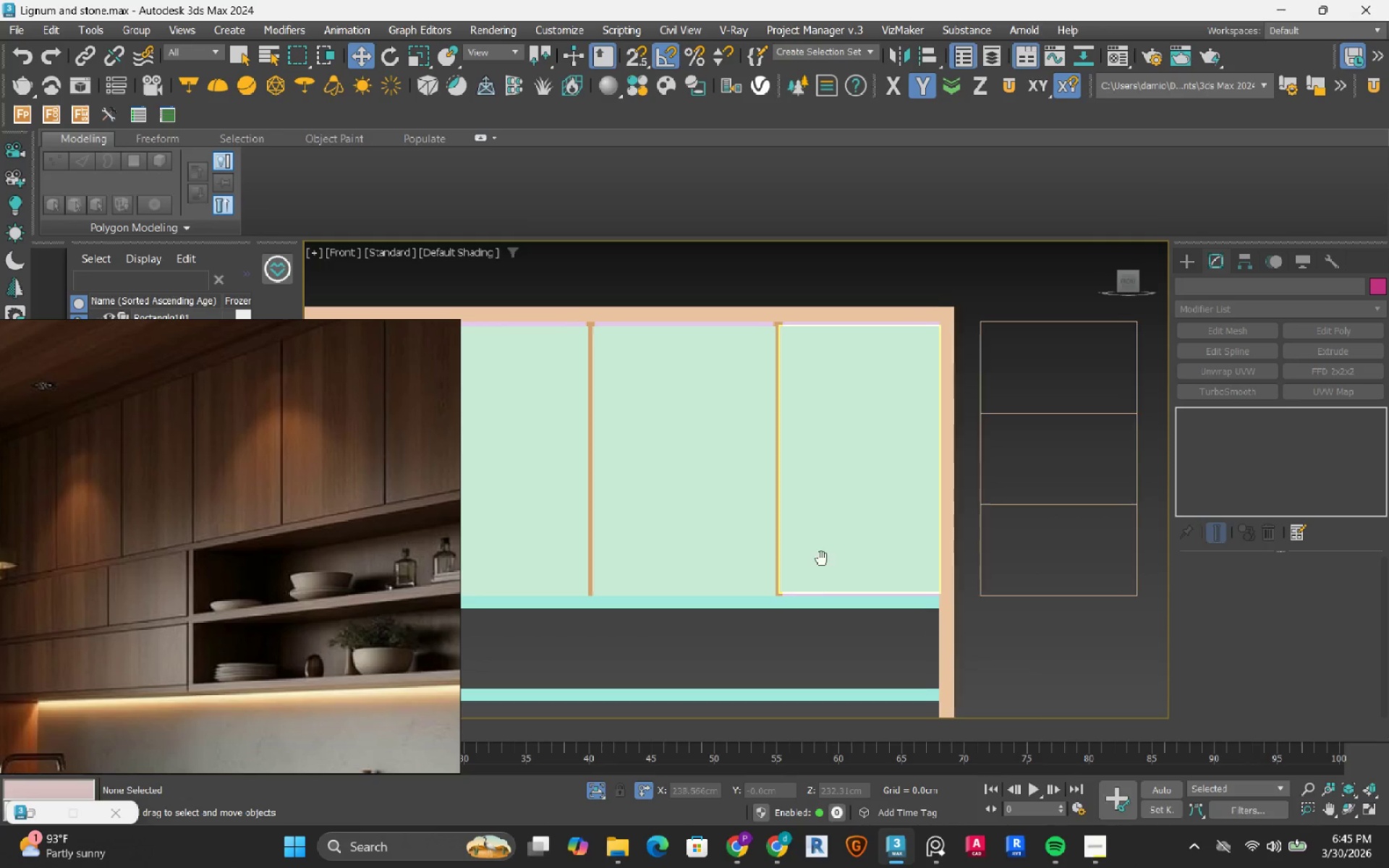 
scroll: coordinate [721, 622], scroll_direction: up, amount: 1.0
 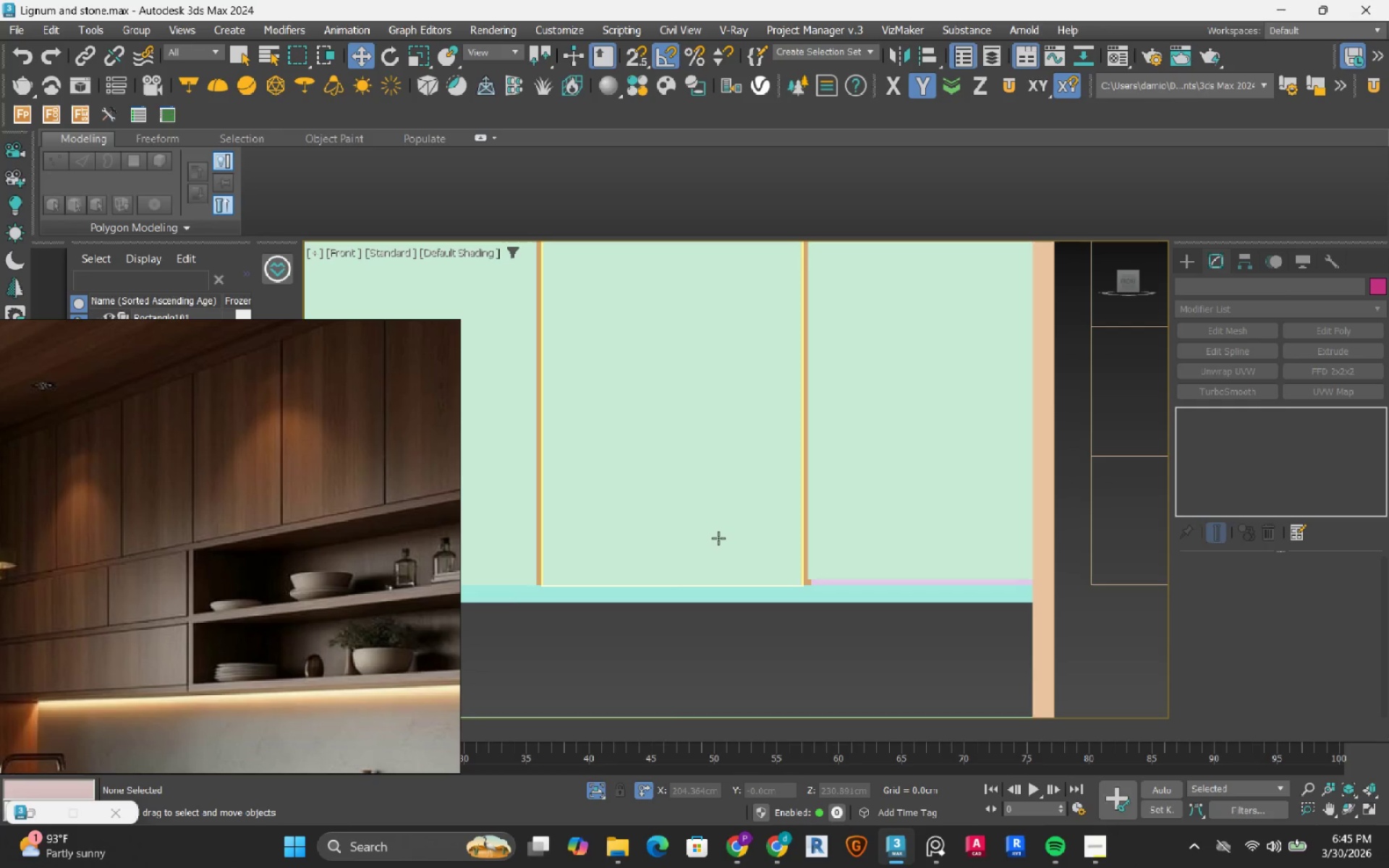 
left_click([718, 538])
 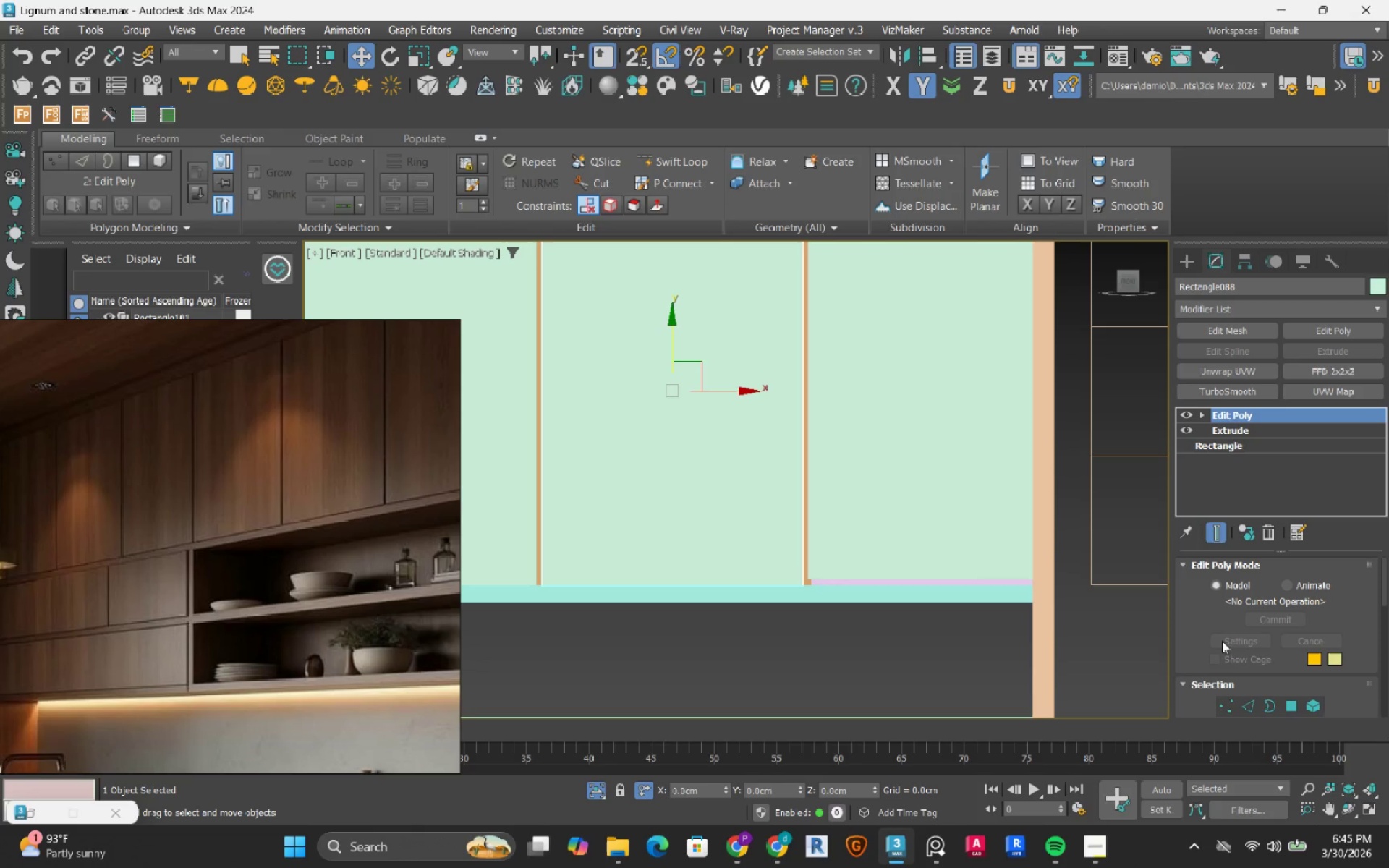 
left_click([1228, 698])
 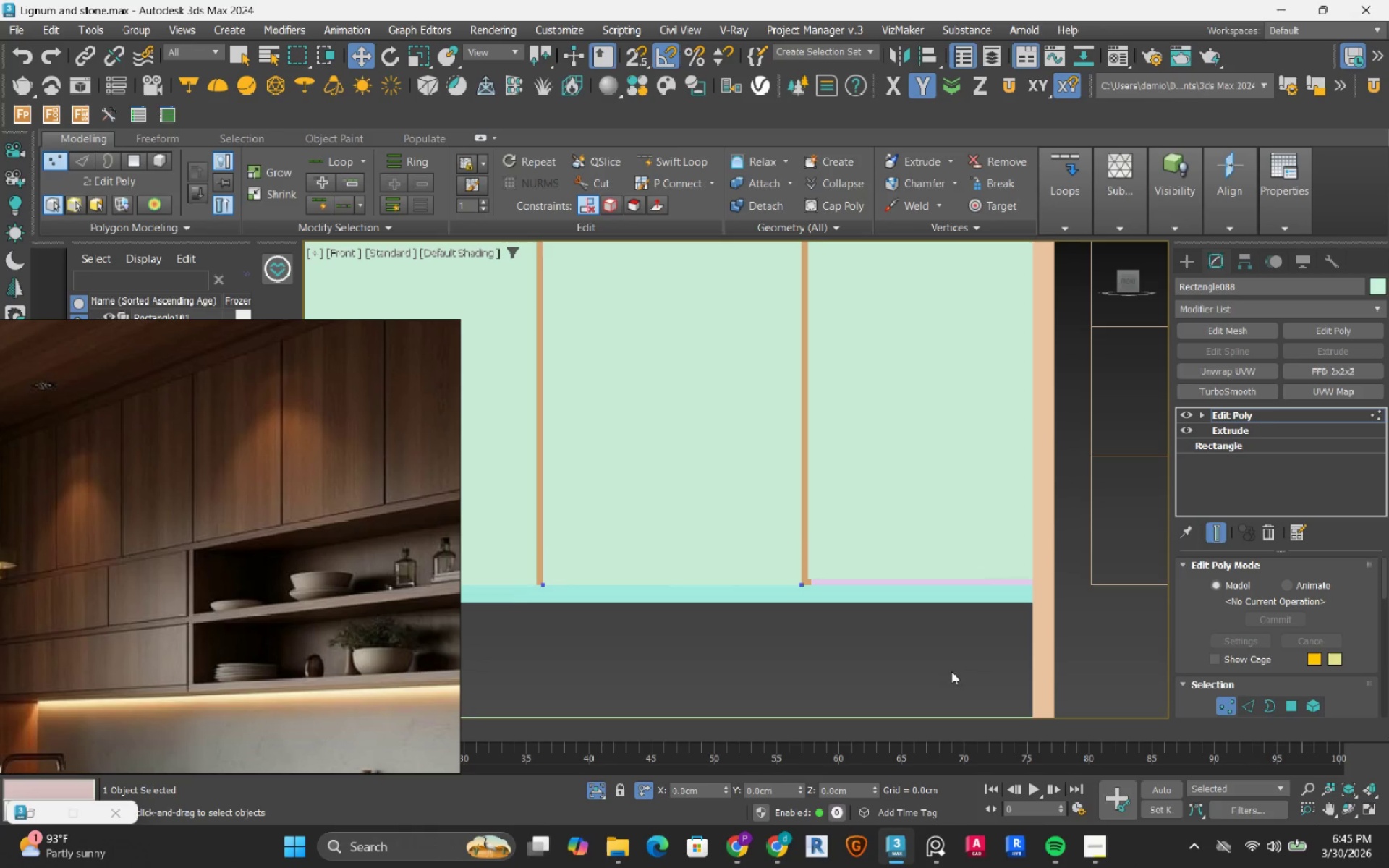 
left_click_drag(start_coordinate=[933, 671], to_coordinate=[491, 507])
 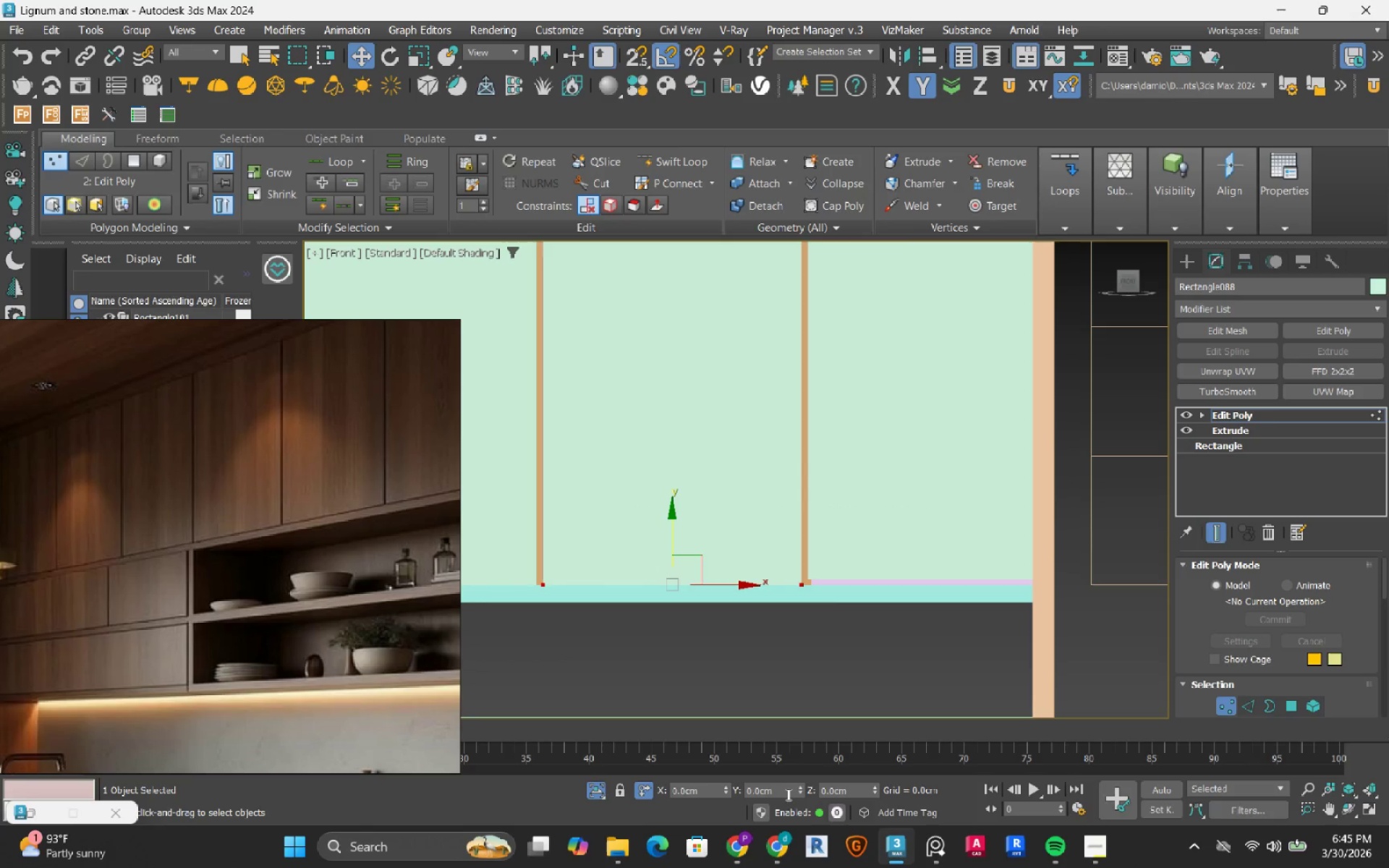 
double_click([789, 796])
 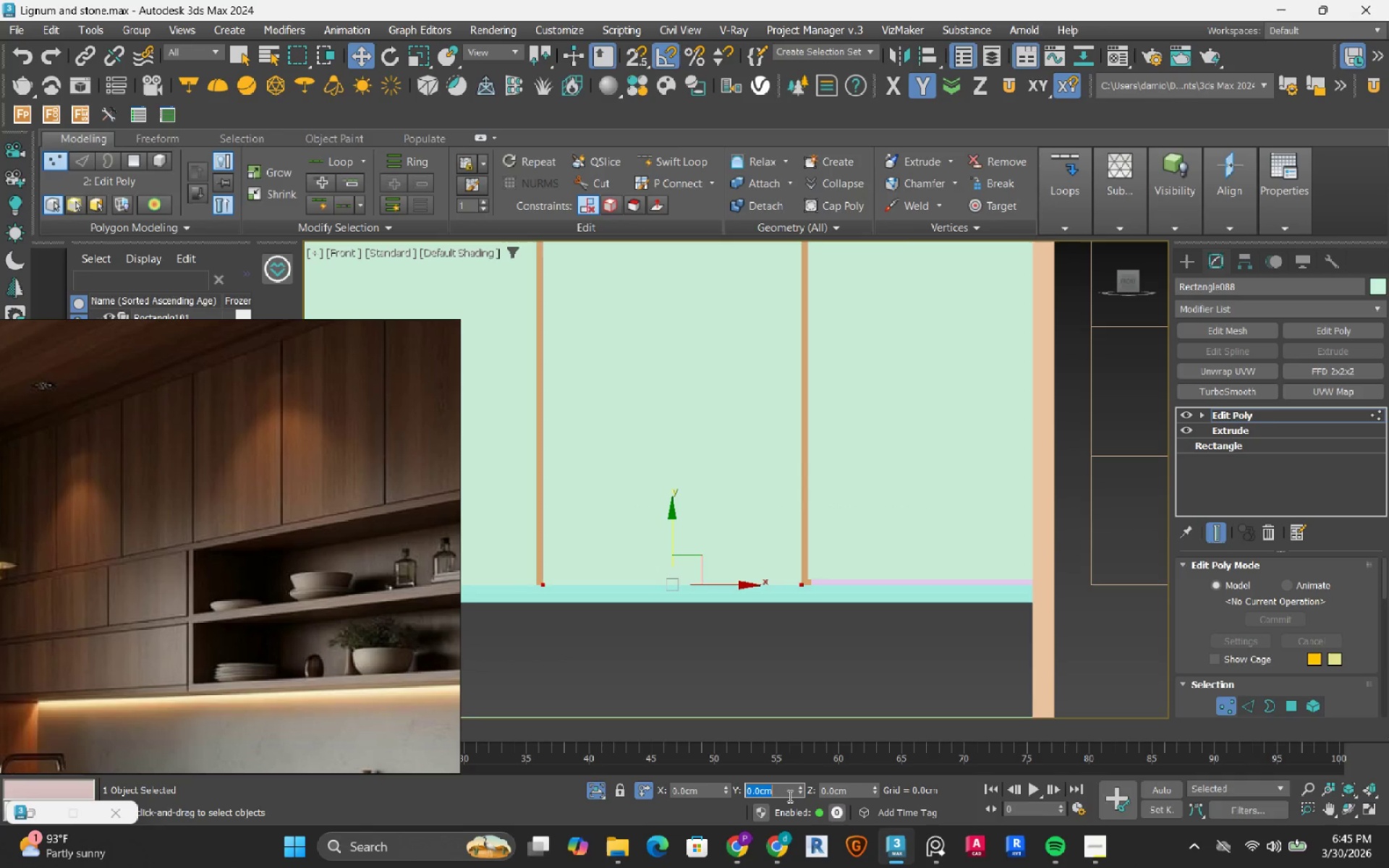 
key(Numpad1)
 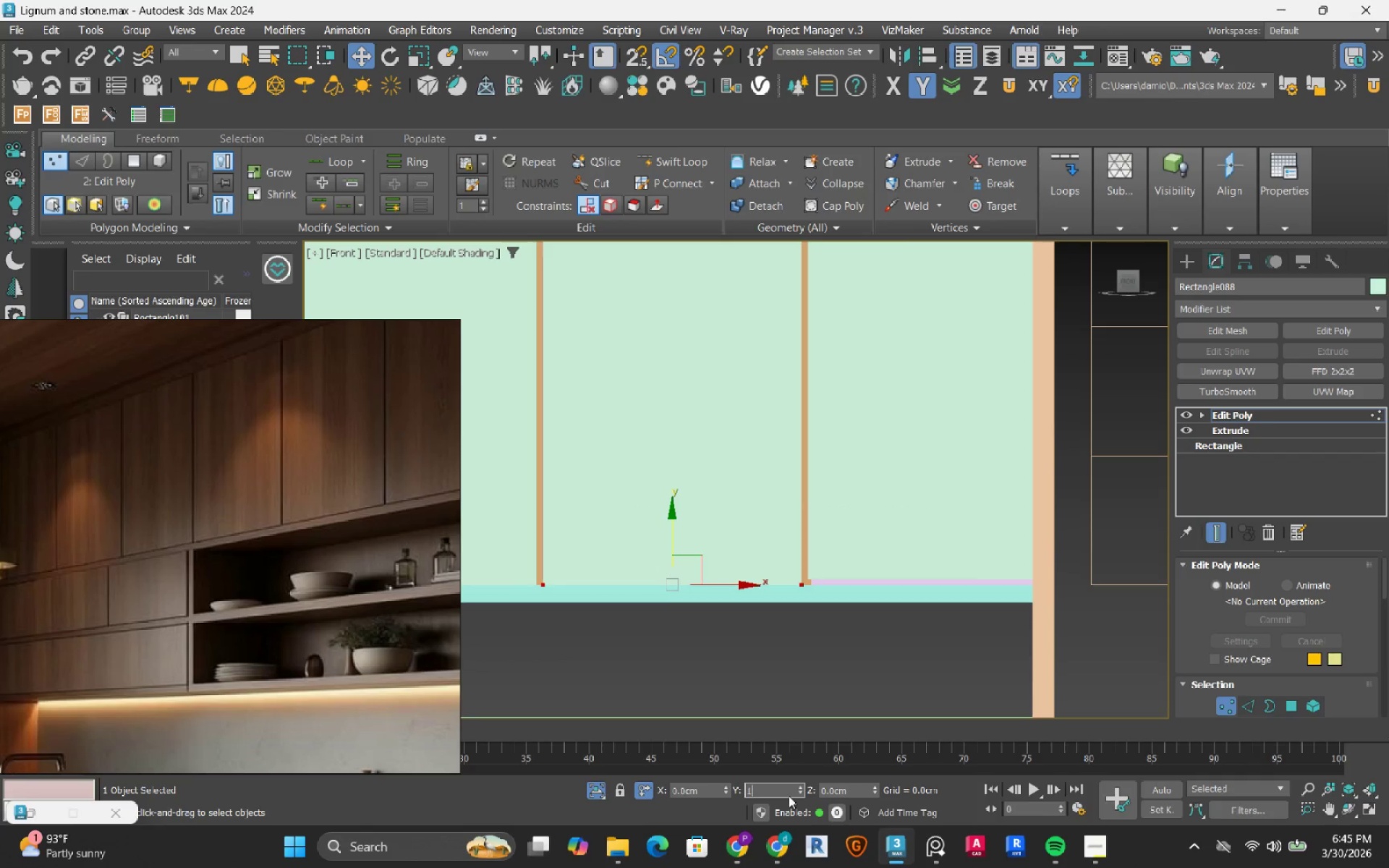 
key(NumpadDecimal)
 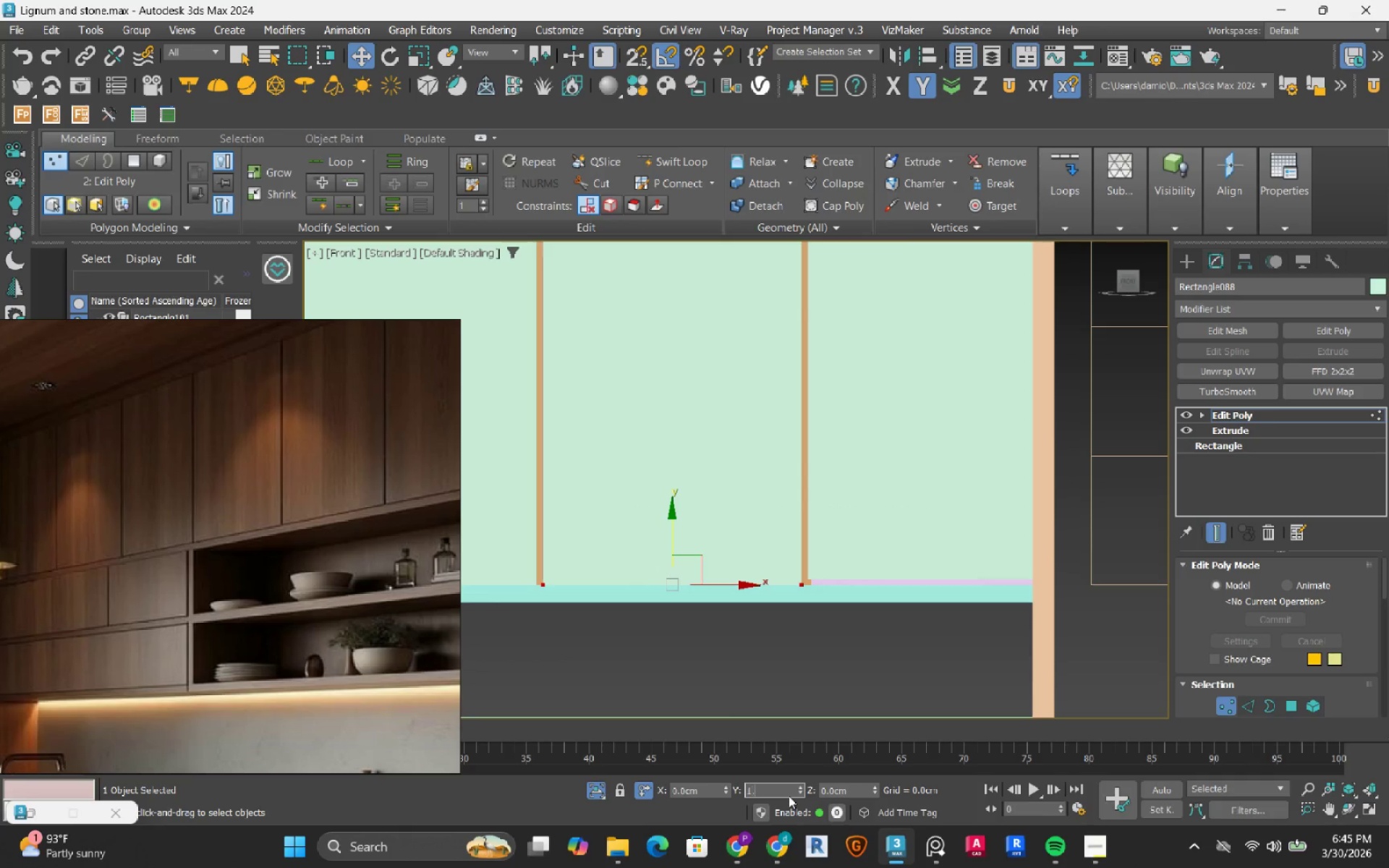 
key(Numpad5)
 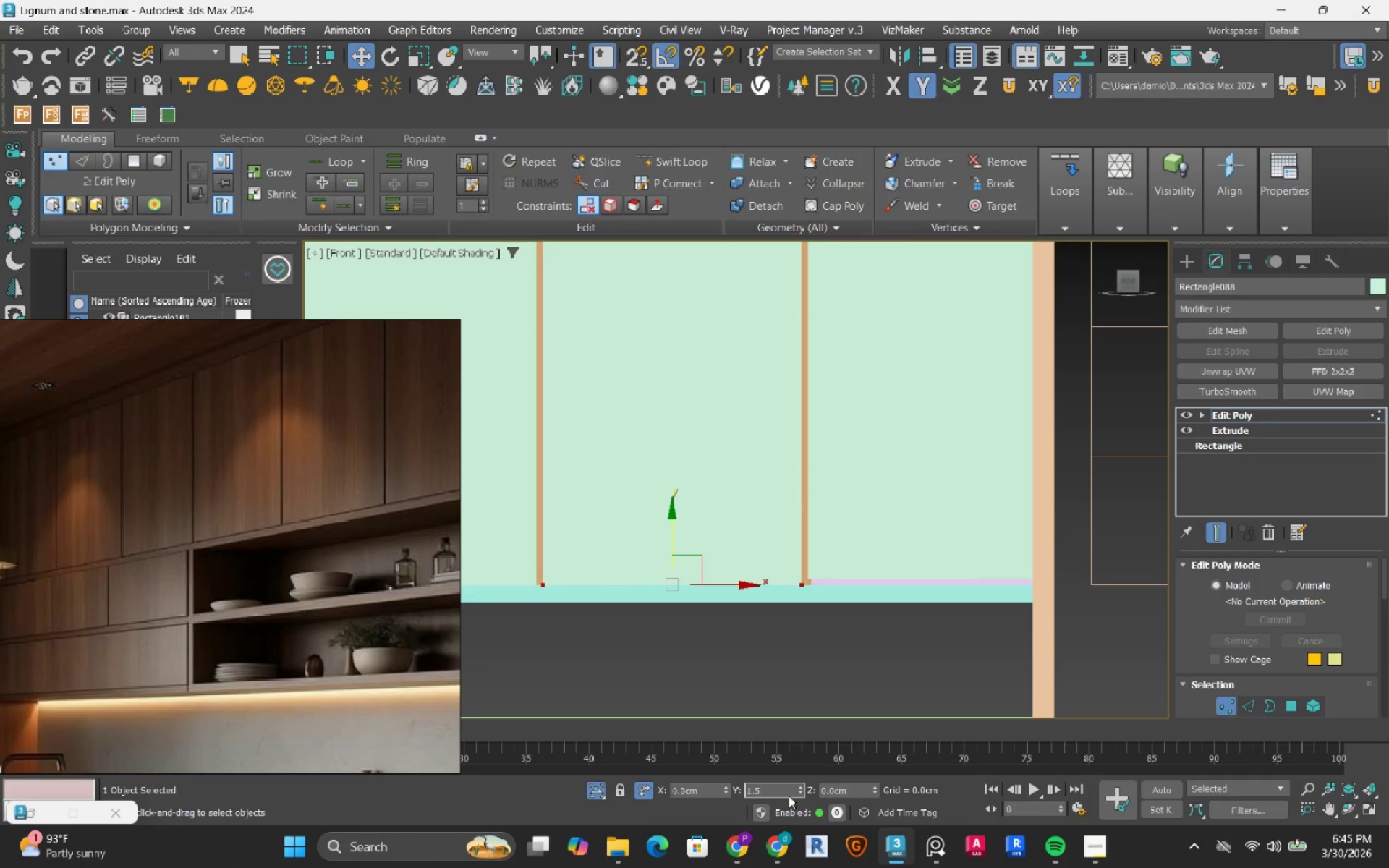 
key(NumpadEnter)
 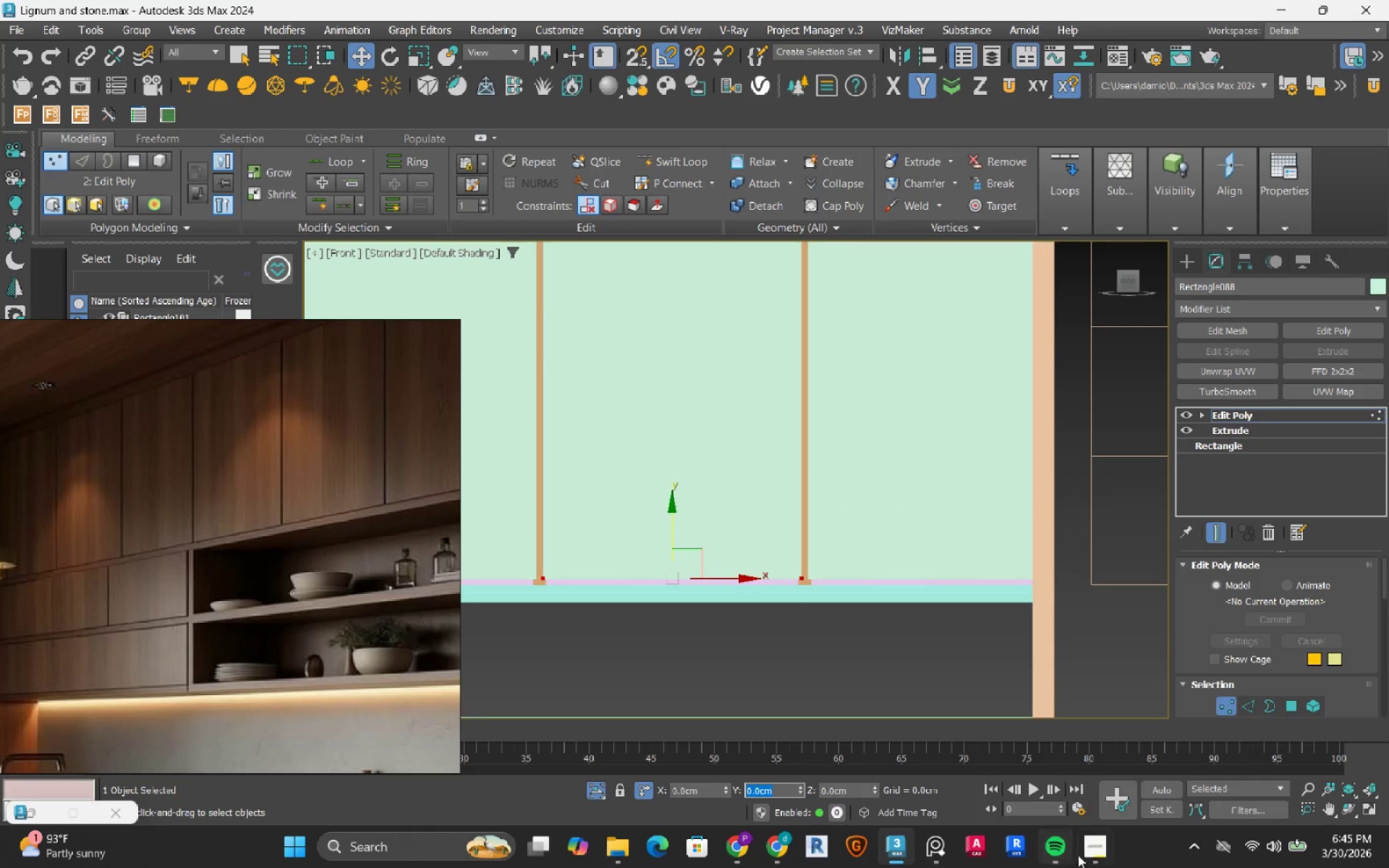 
left_click([1095, 848])